 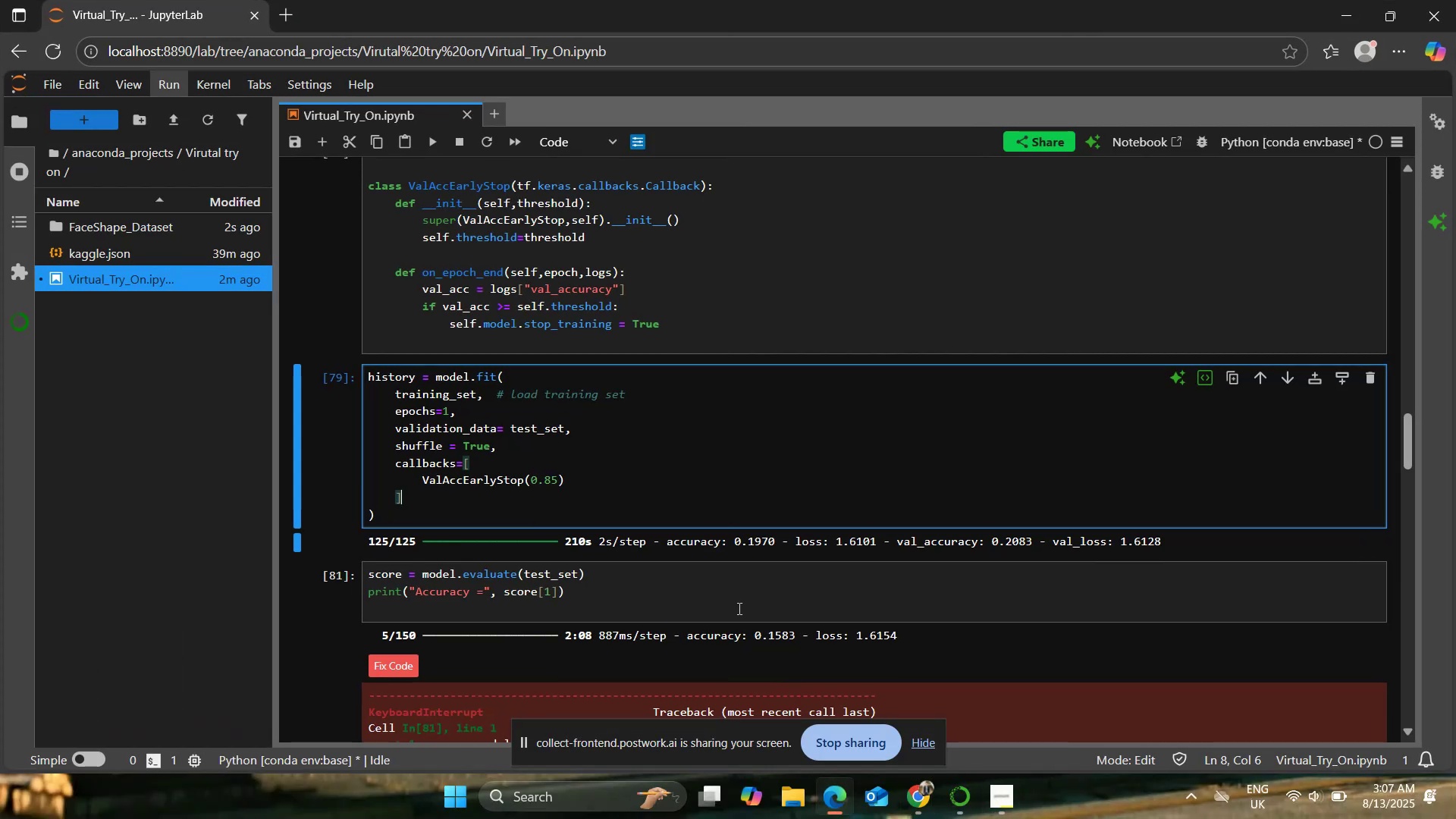 
left_click([719, 473])
 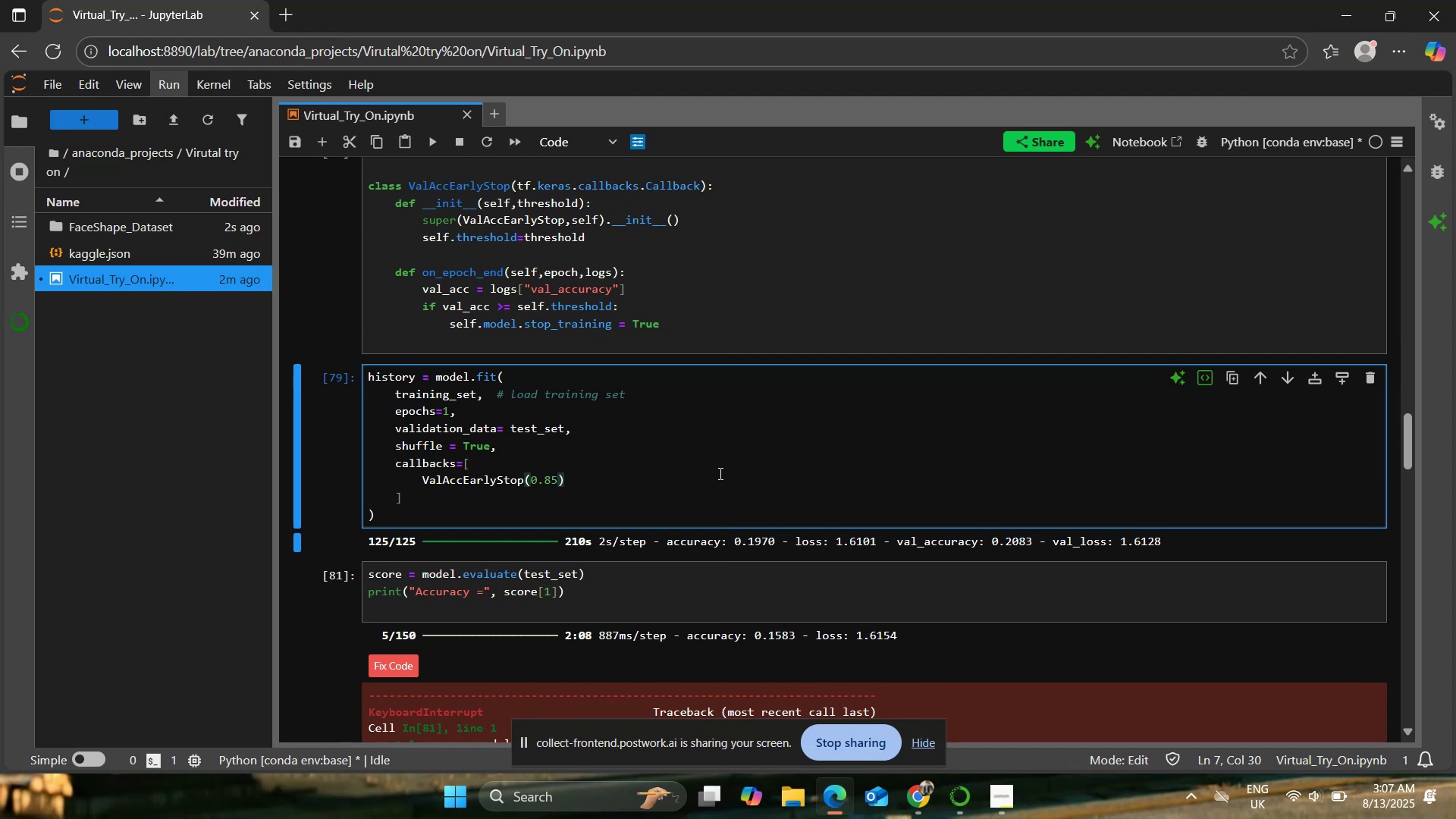 
scroll: coordinate [719, 473], scroll_direction: down, amount: 2.0
 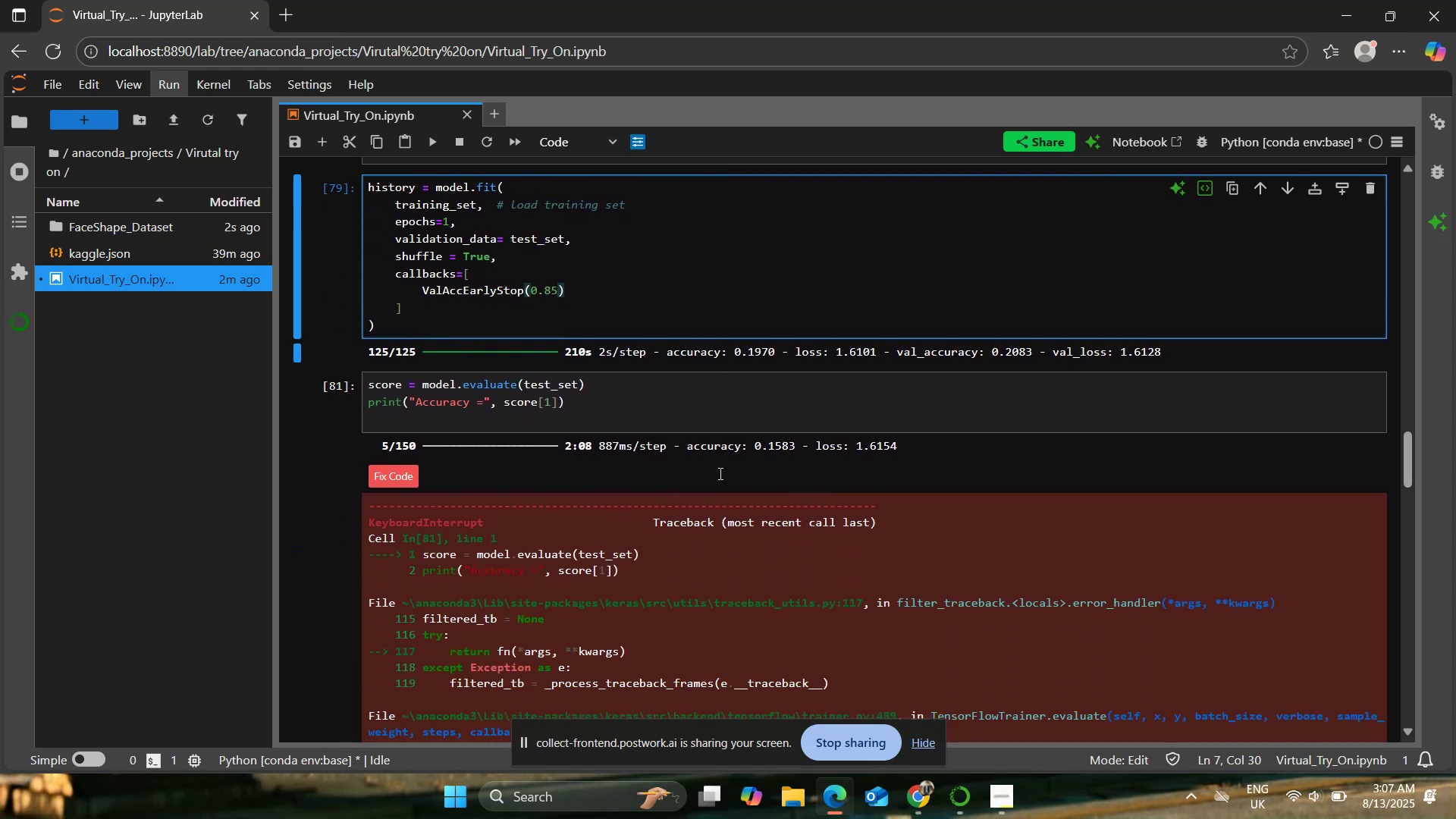 
scroll: coordinate [719, 473], scroll_direction: up, amount: 1.0
 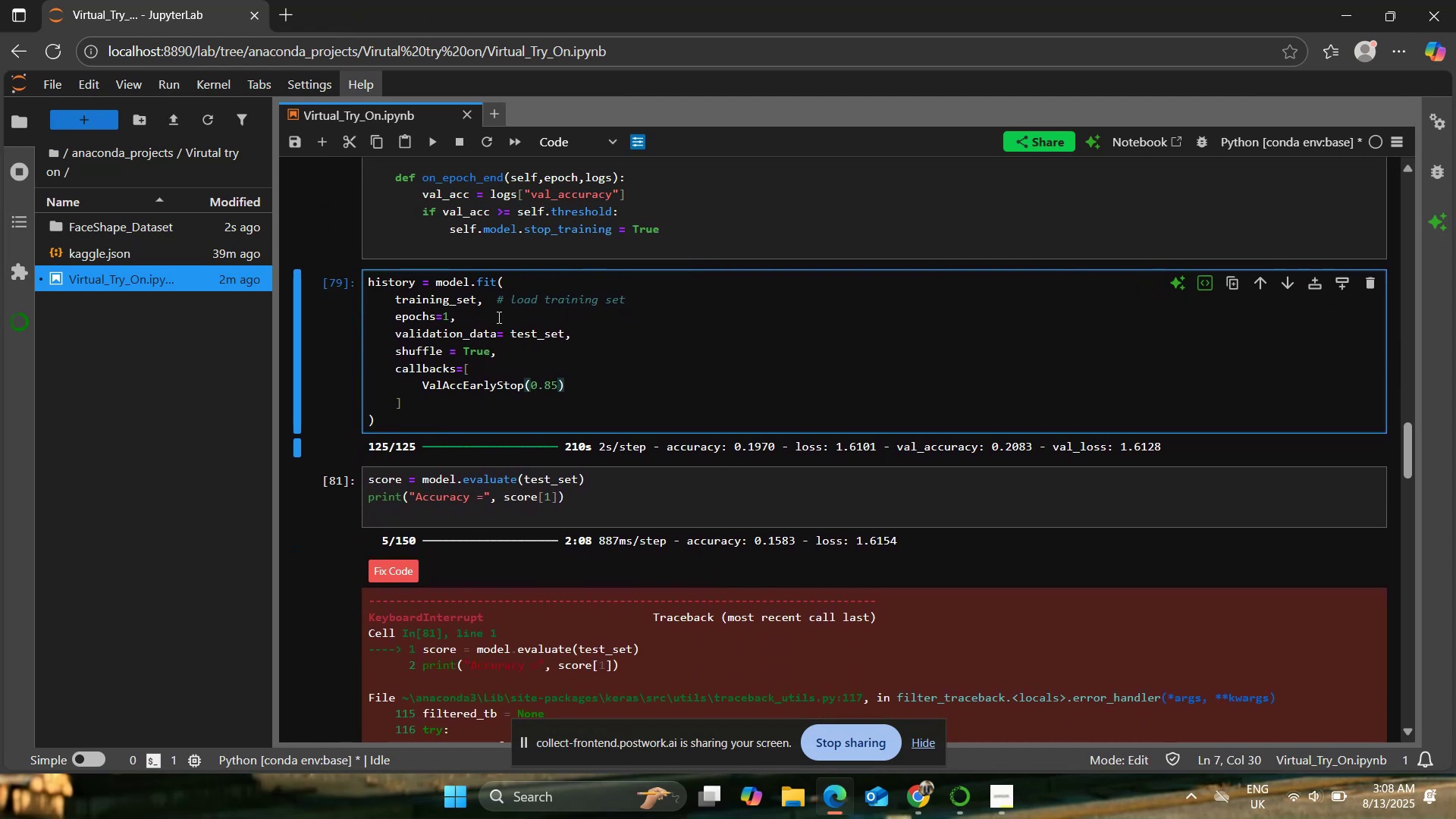 
left_click([574, 425])
 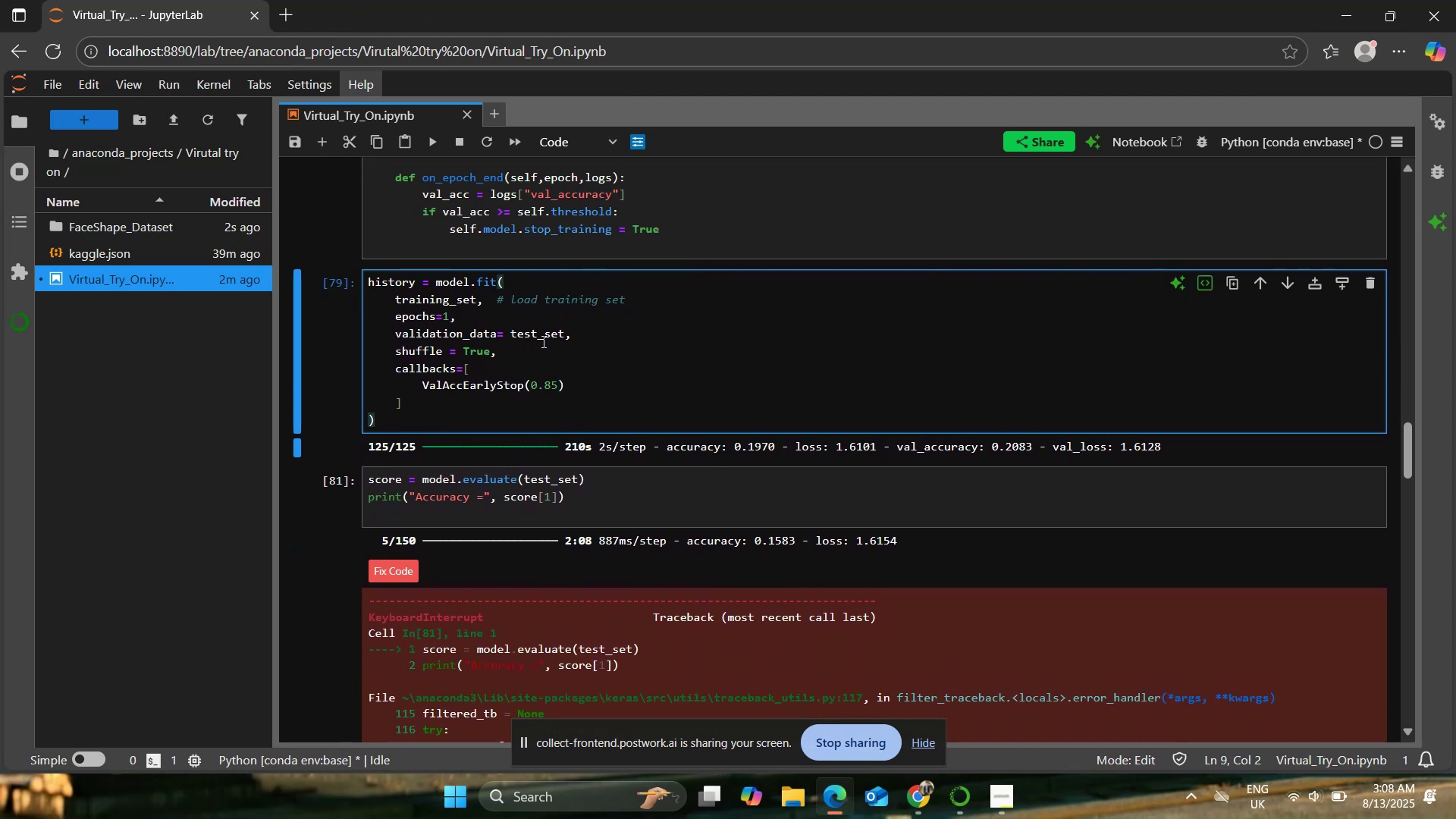 
left_click([519, 326])
 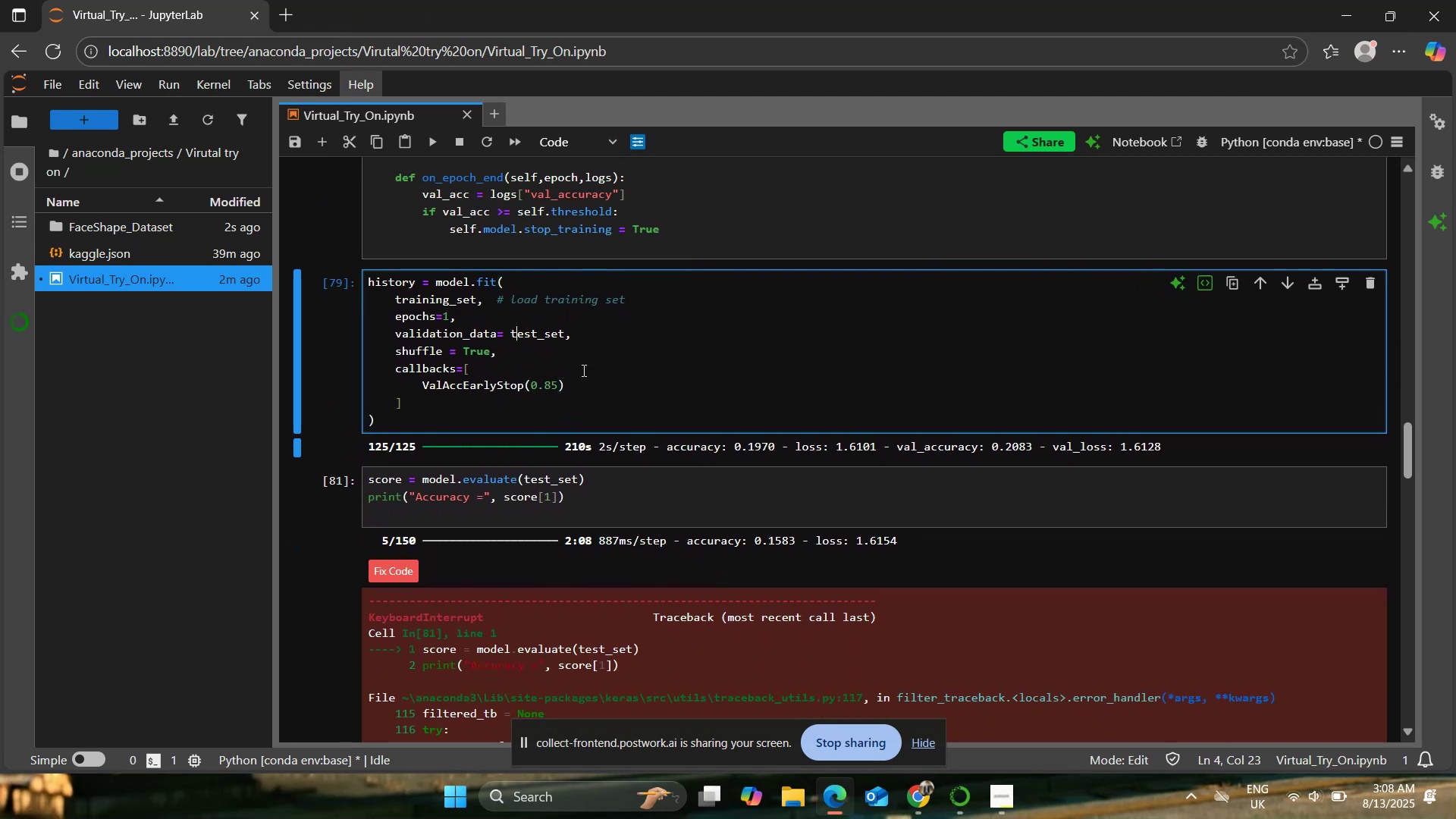 
scroll: coordinate [628, 389], scroll_direction: up, amount: 5.0
 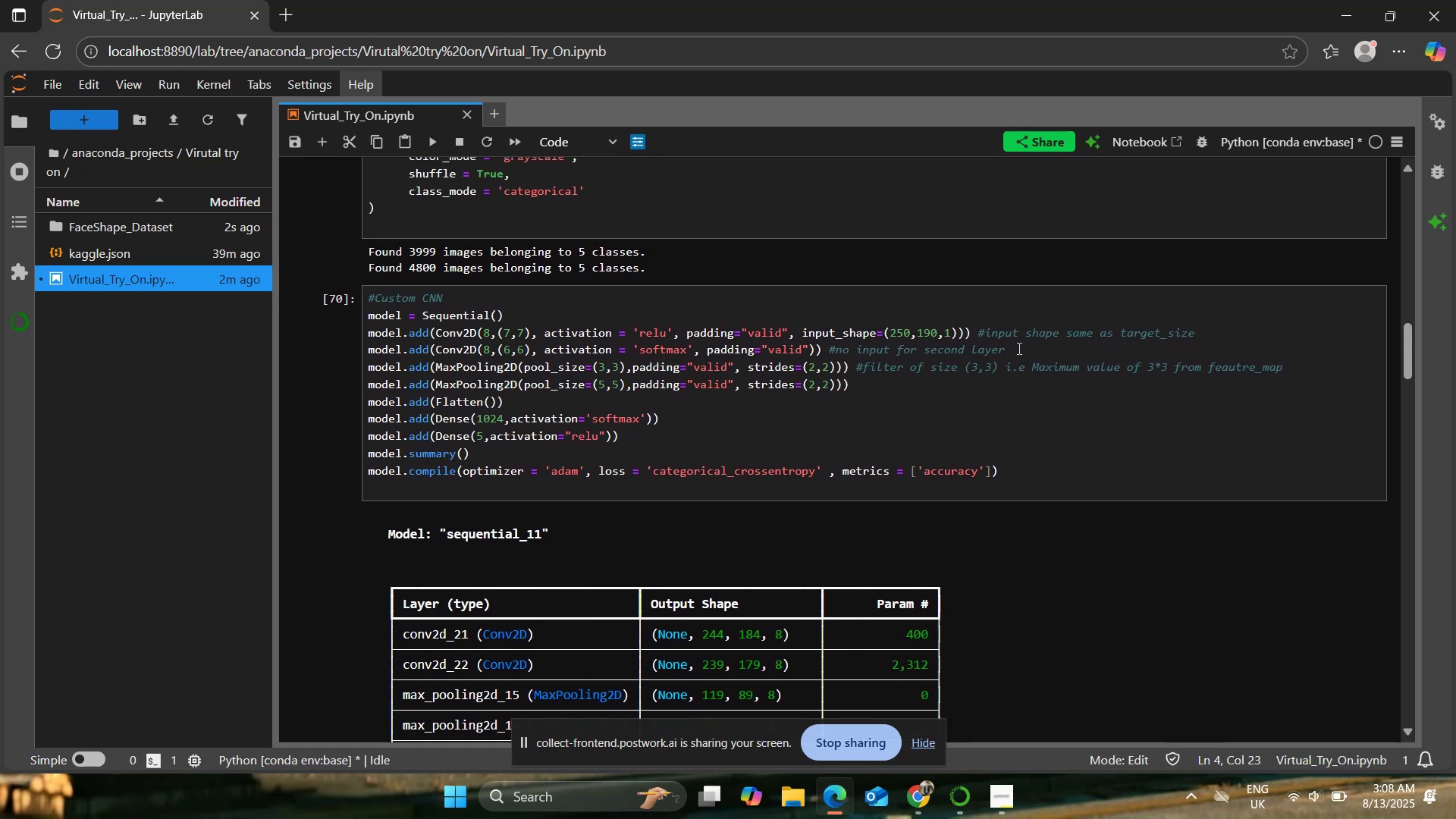 
left_click([1018, 348])
 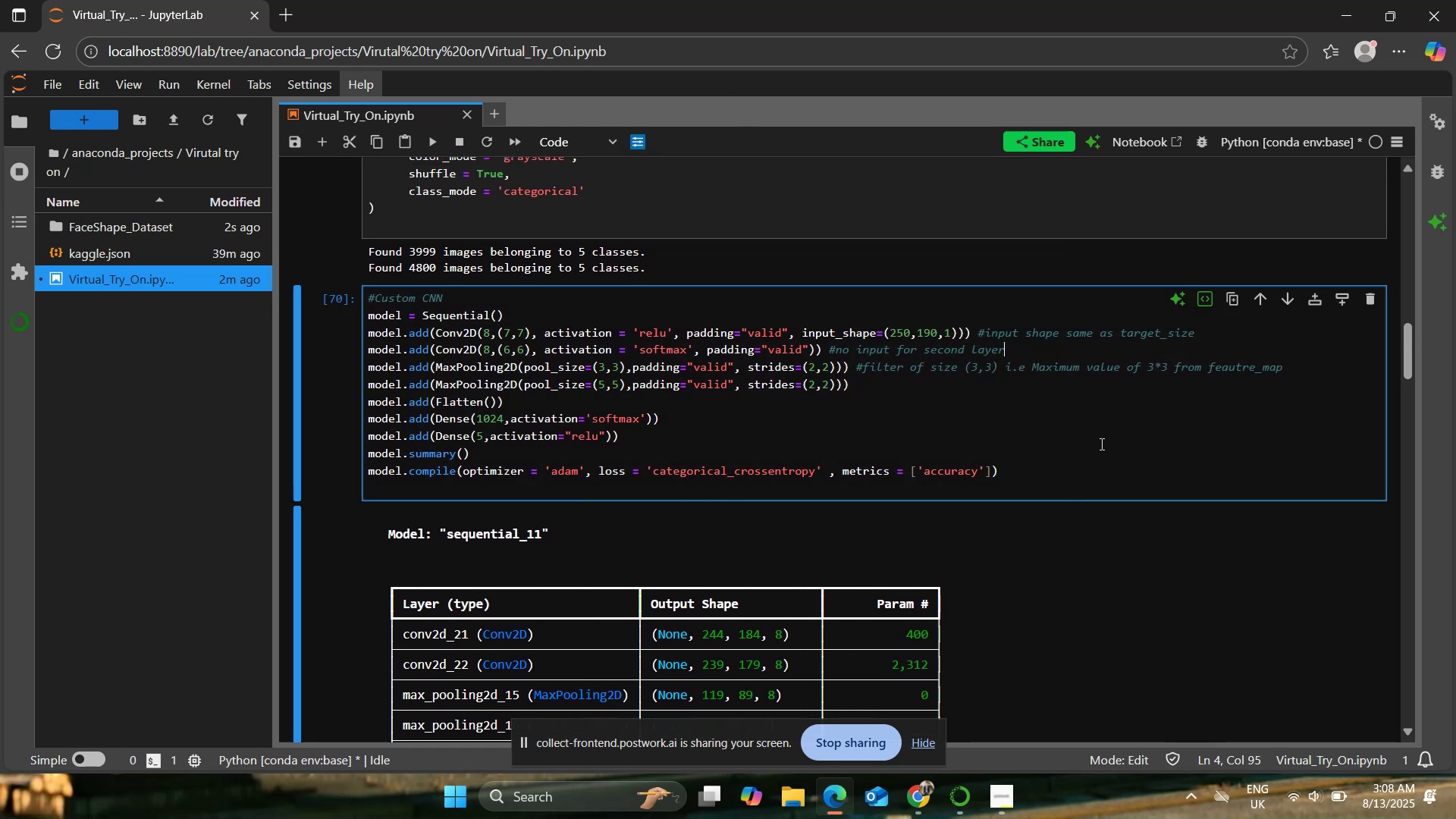 
key(Enter)
 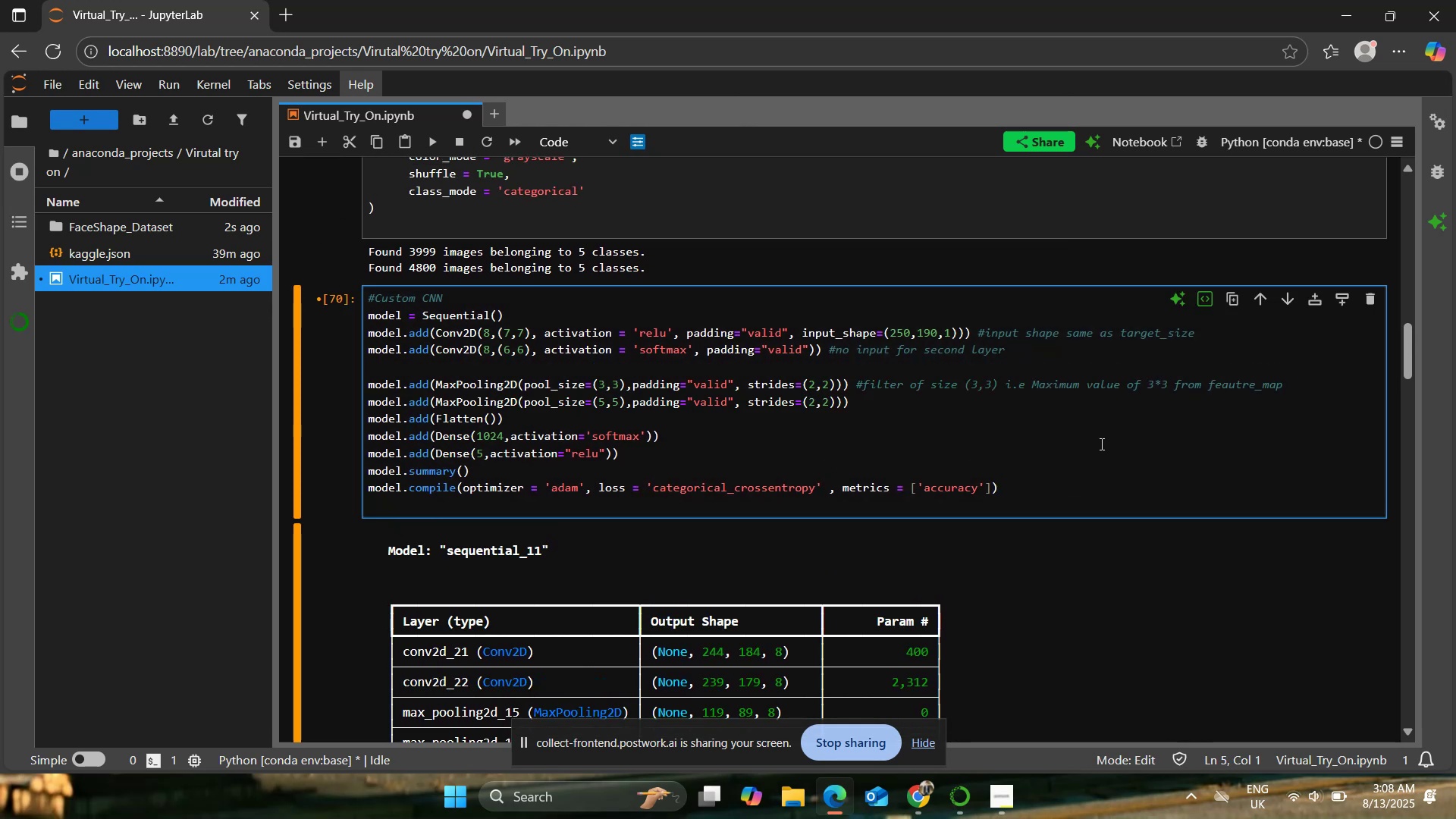 
type(model.add(MaxPooling2D(pool_size=(4,4),padding=~)
key(Backspace)
type(~)
key(Backspace)
type(~)
key(Backspace)
type(~)
key(Backspace)
type(:)
key(Backspace)
 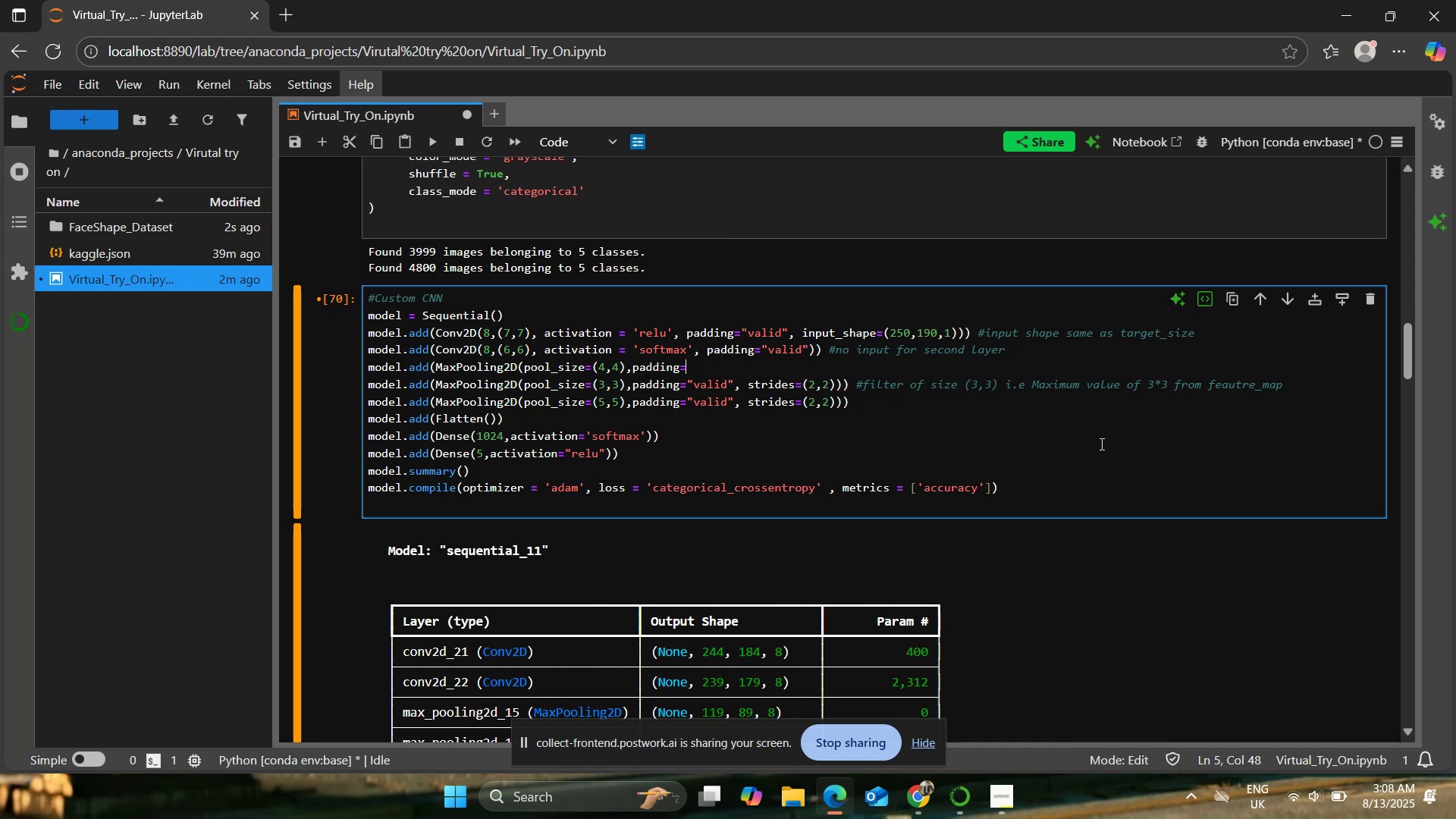 
left_click([1244, 798])
 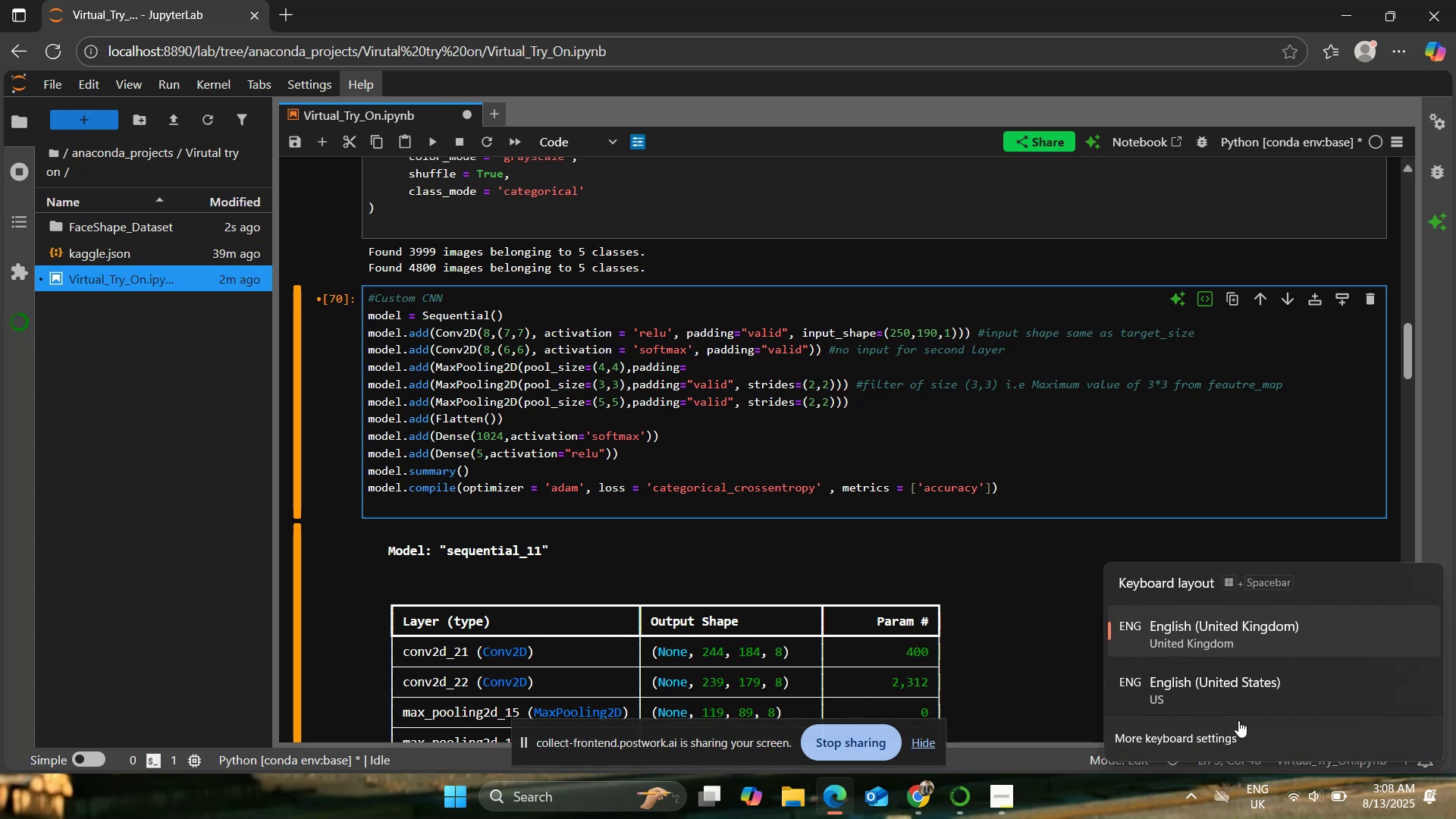 
left_click([1230, 695])
 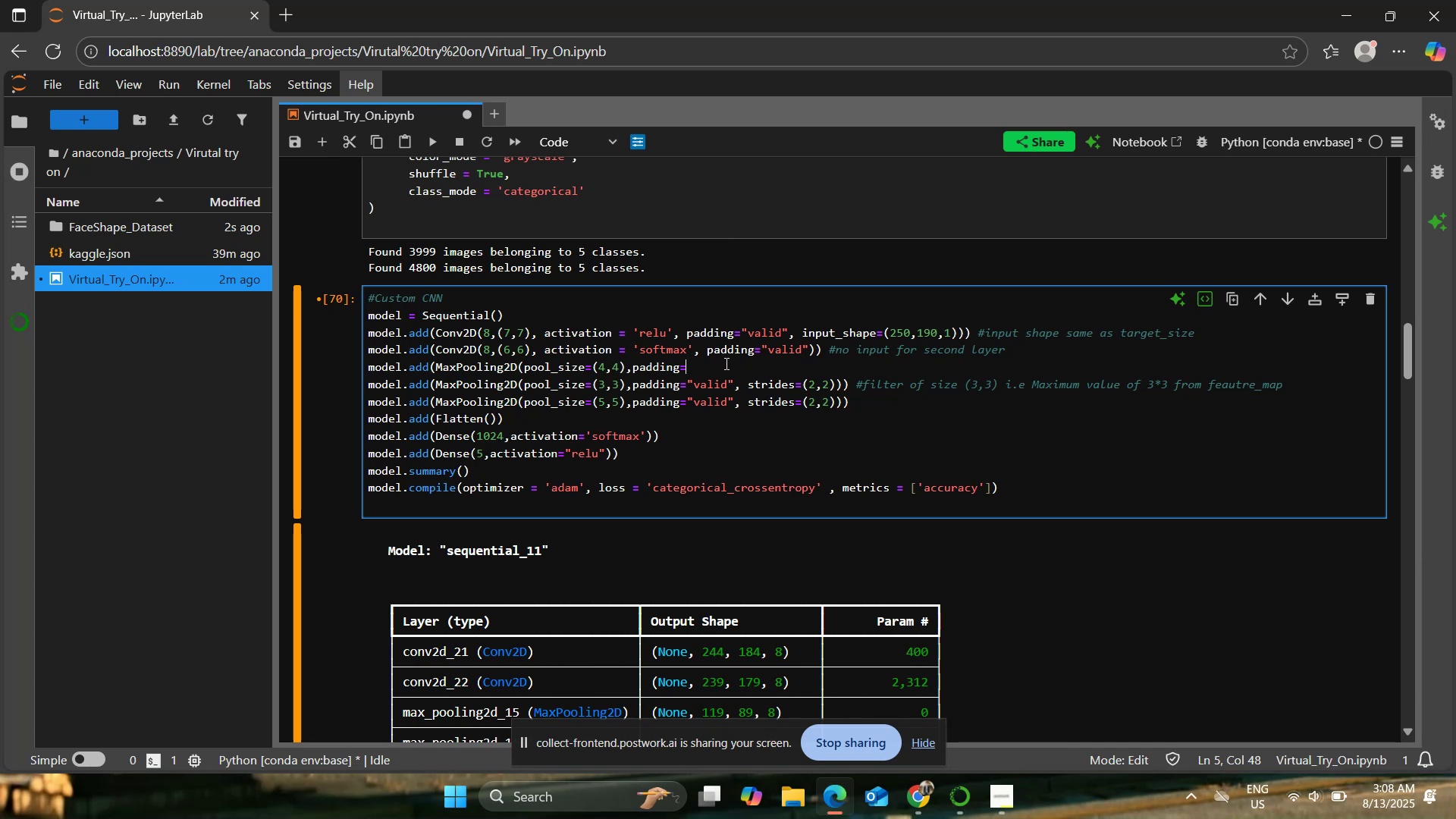 
type("va;)
key(Backspace)
type(lid".)
key(Backspace)
type(, strides=(2,2))))
 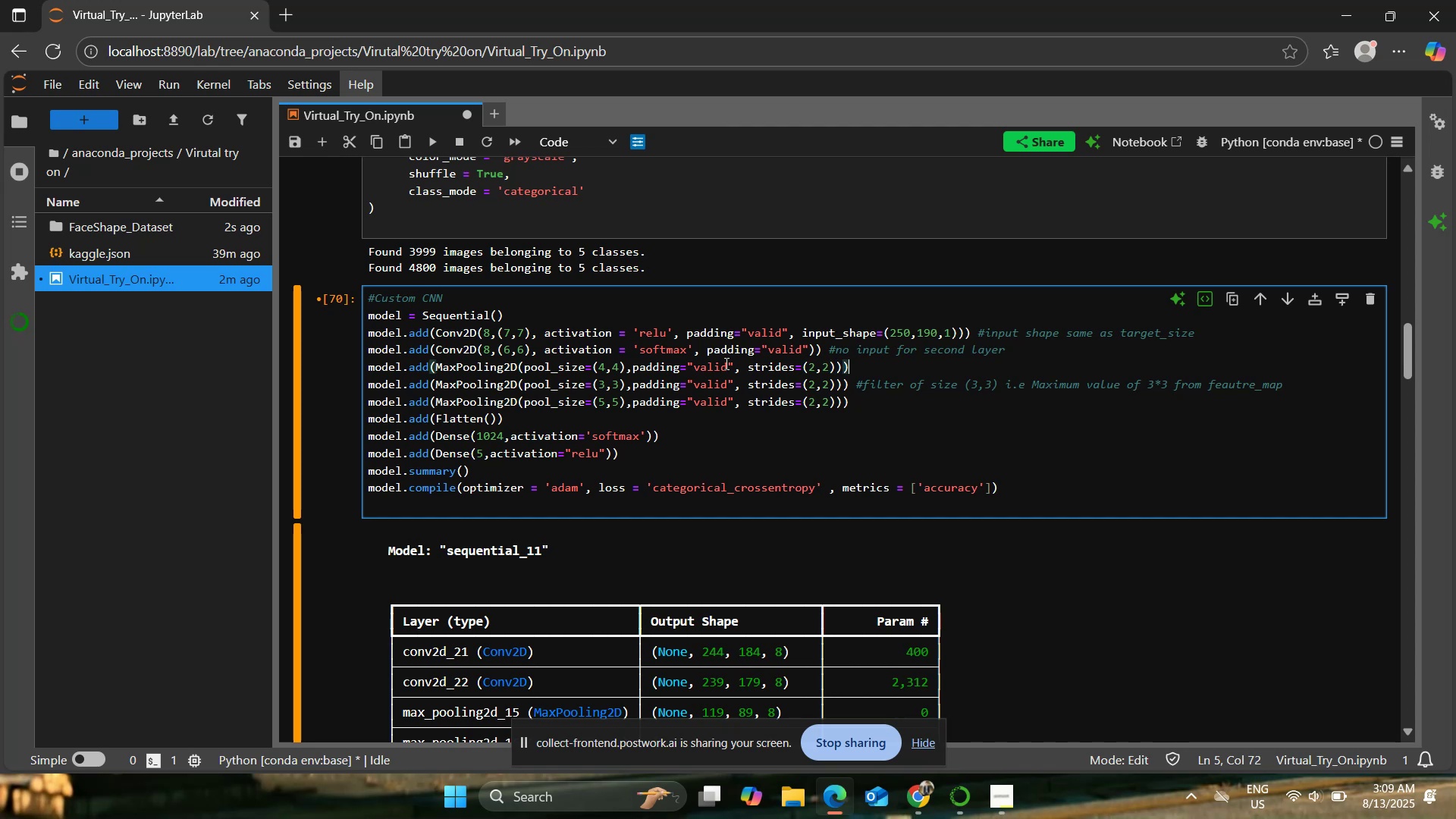 
left_click([602, 367])
 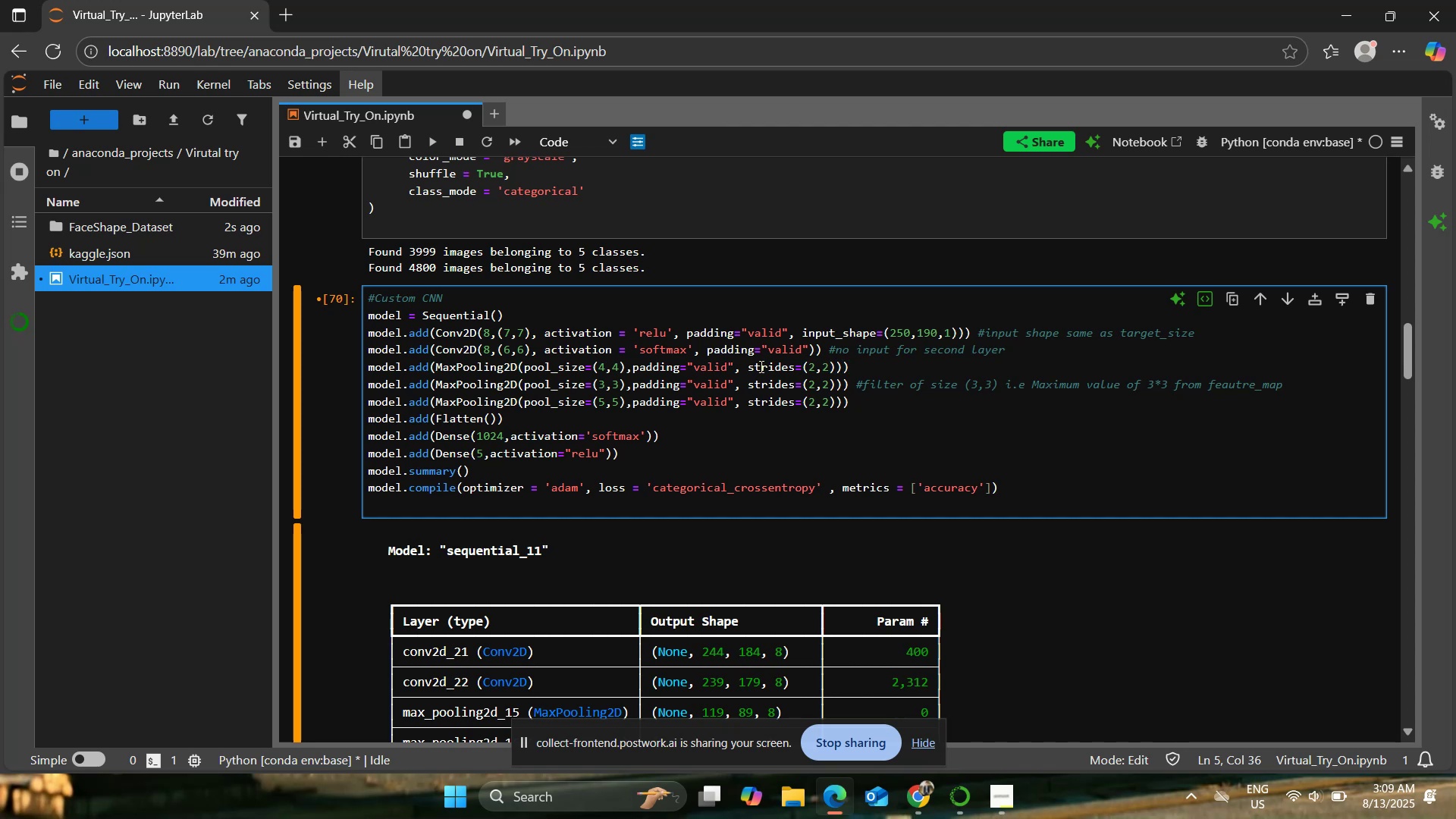 
left_click([812, 372])
 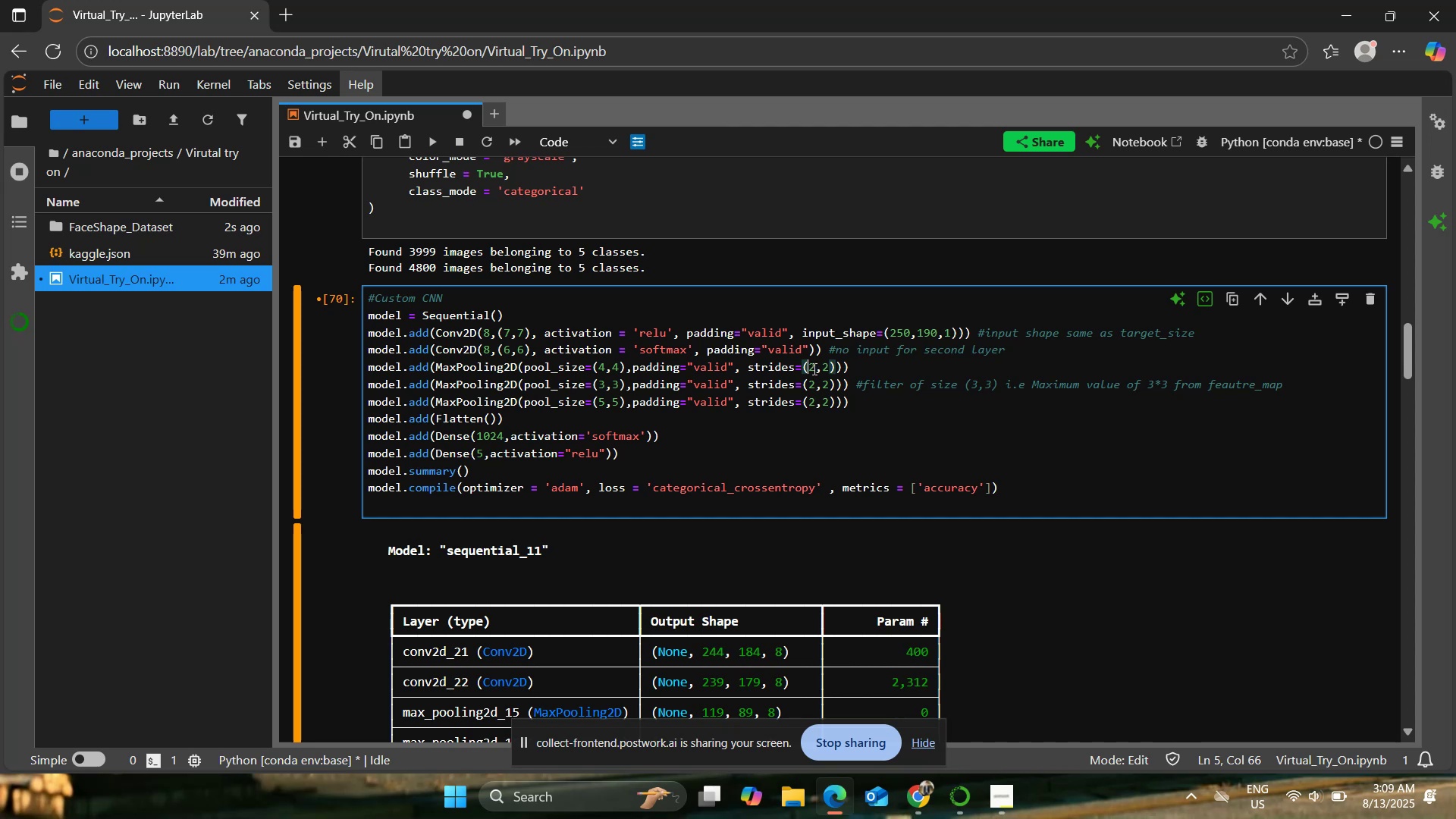 
left_click([814, 368])
 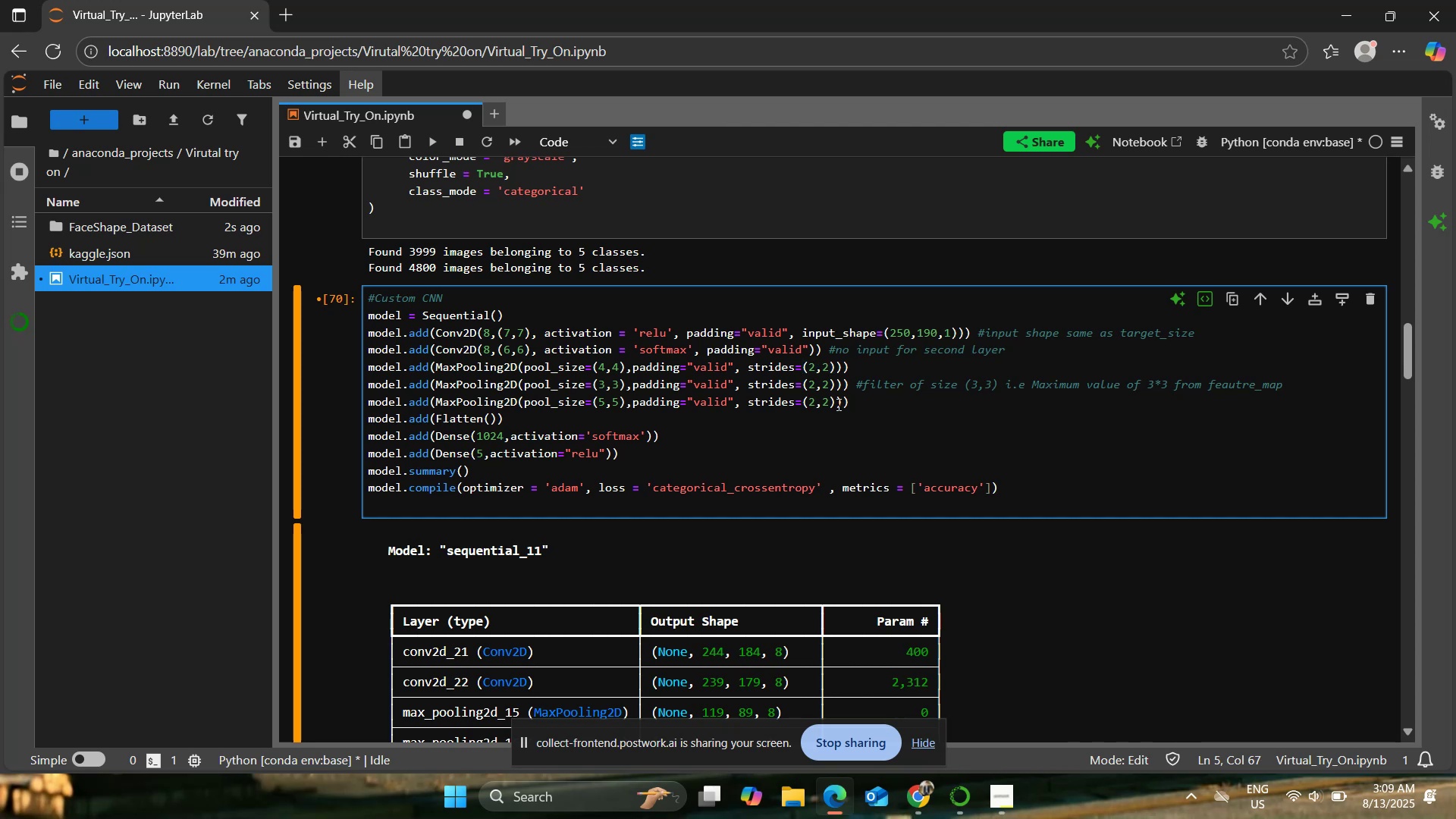 
key(Backspace)
 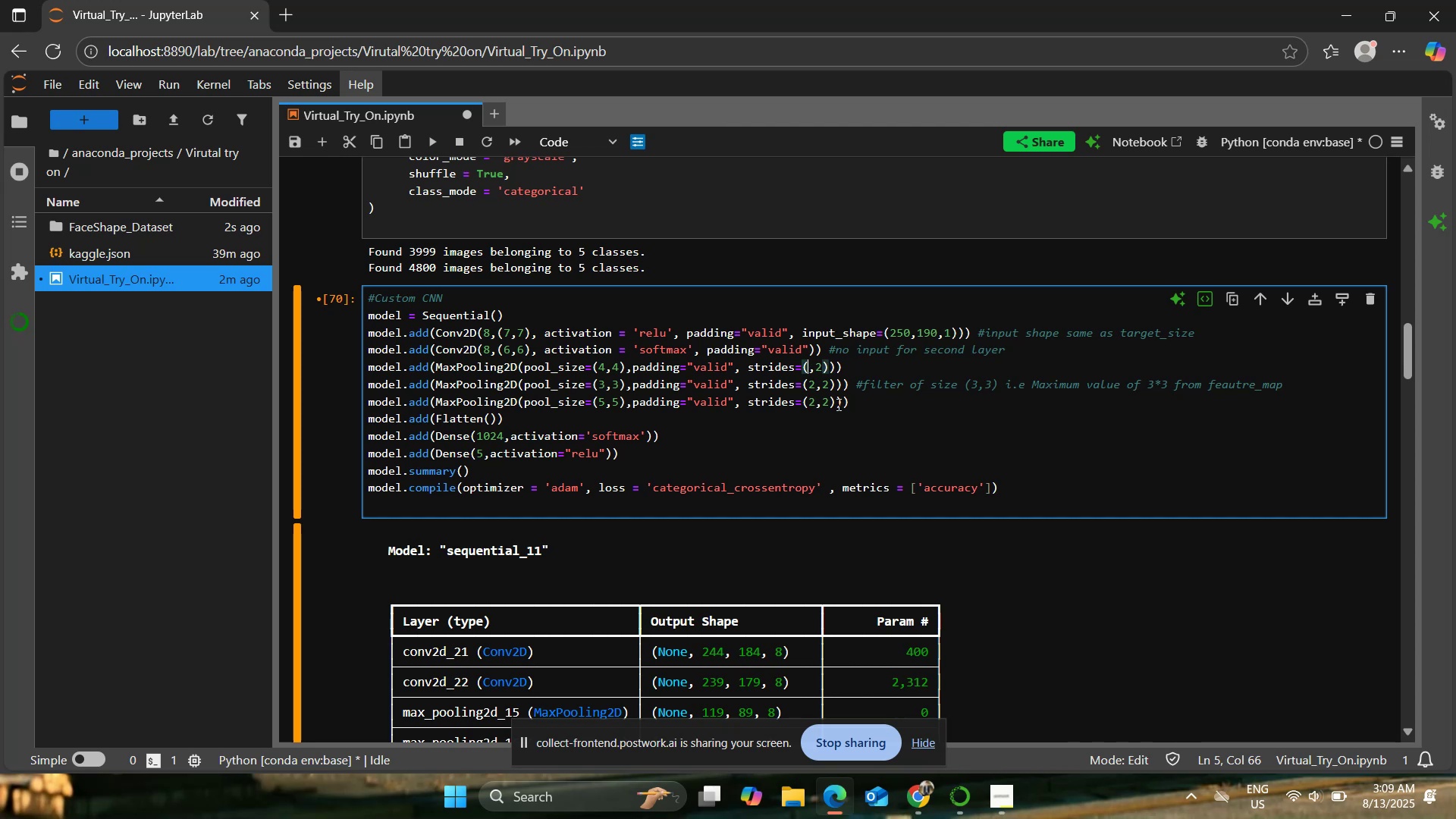 
key(3)
 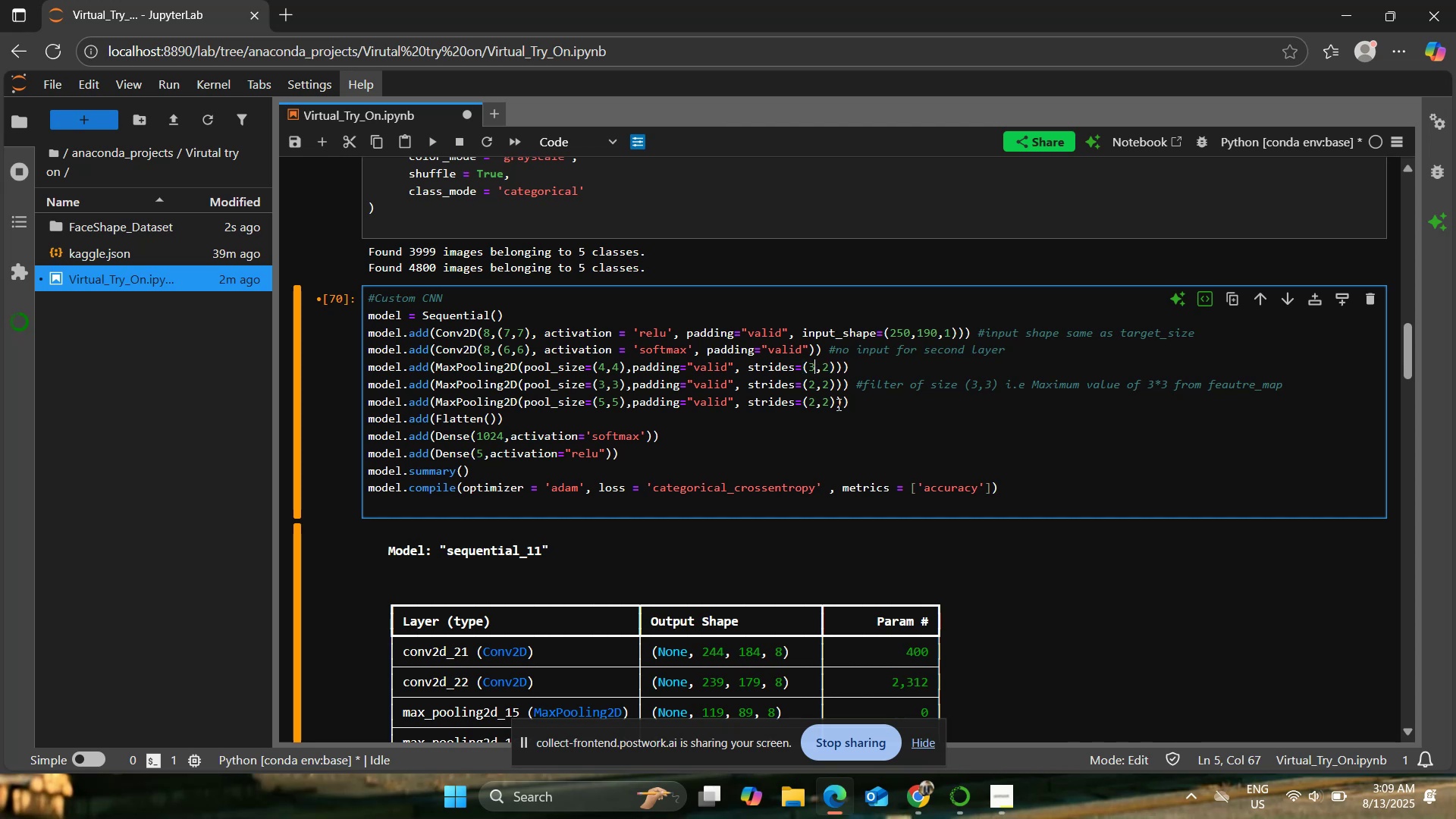 
key(ArrowRight)
 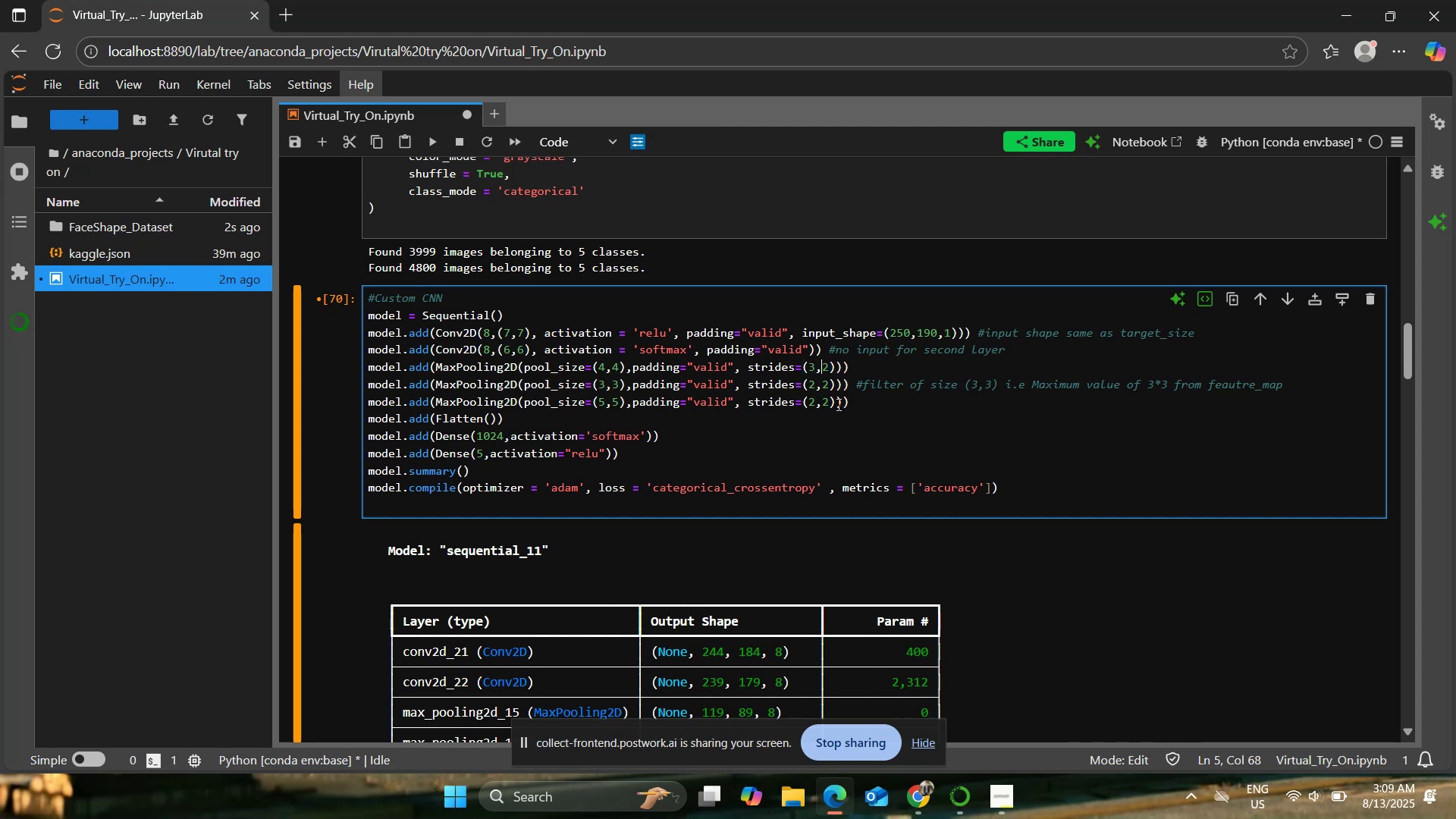 
key(ArrowRight)
 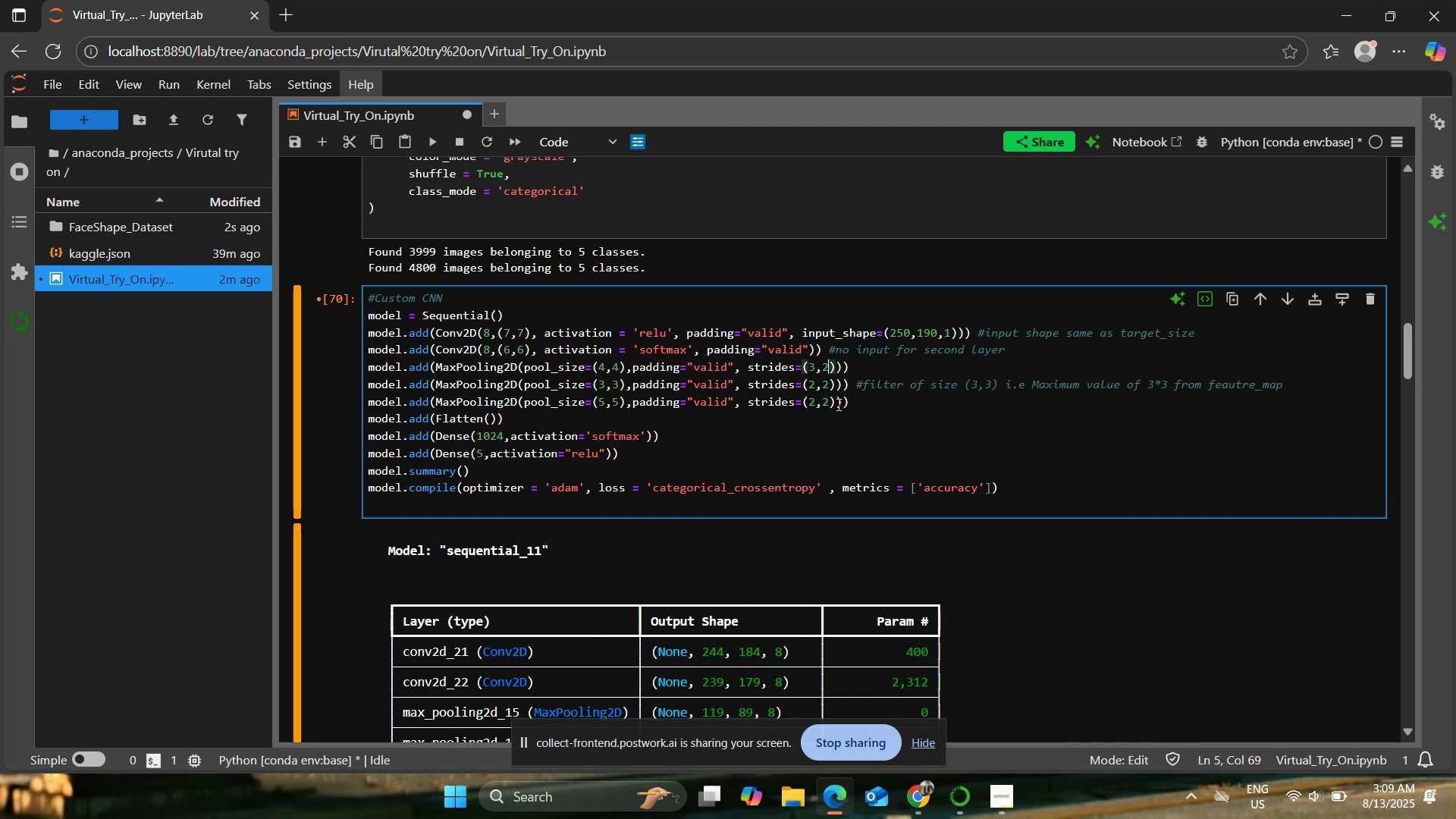 
key(Backspace)
 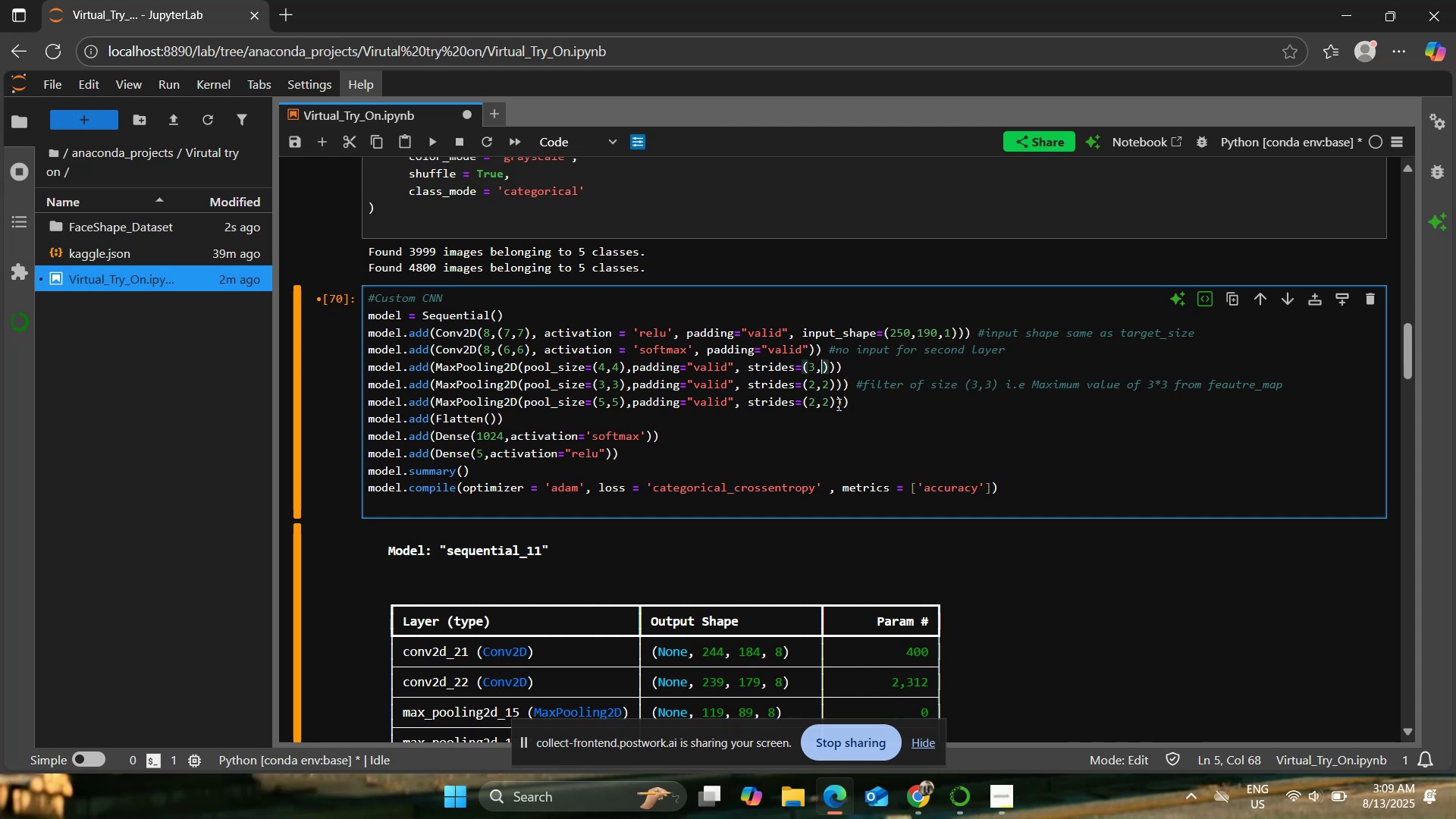 
key(3)
 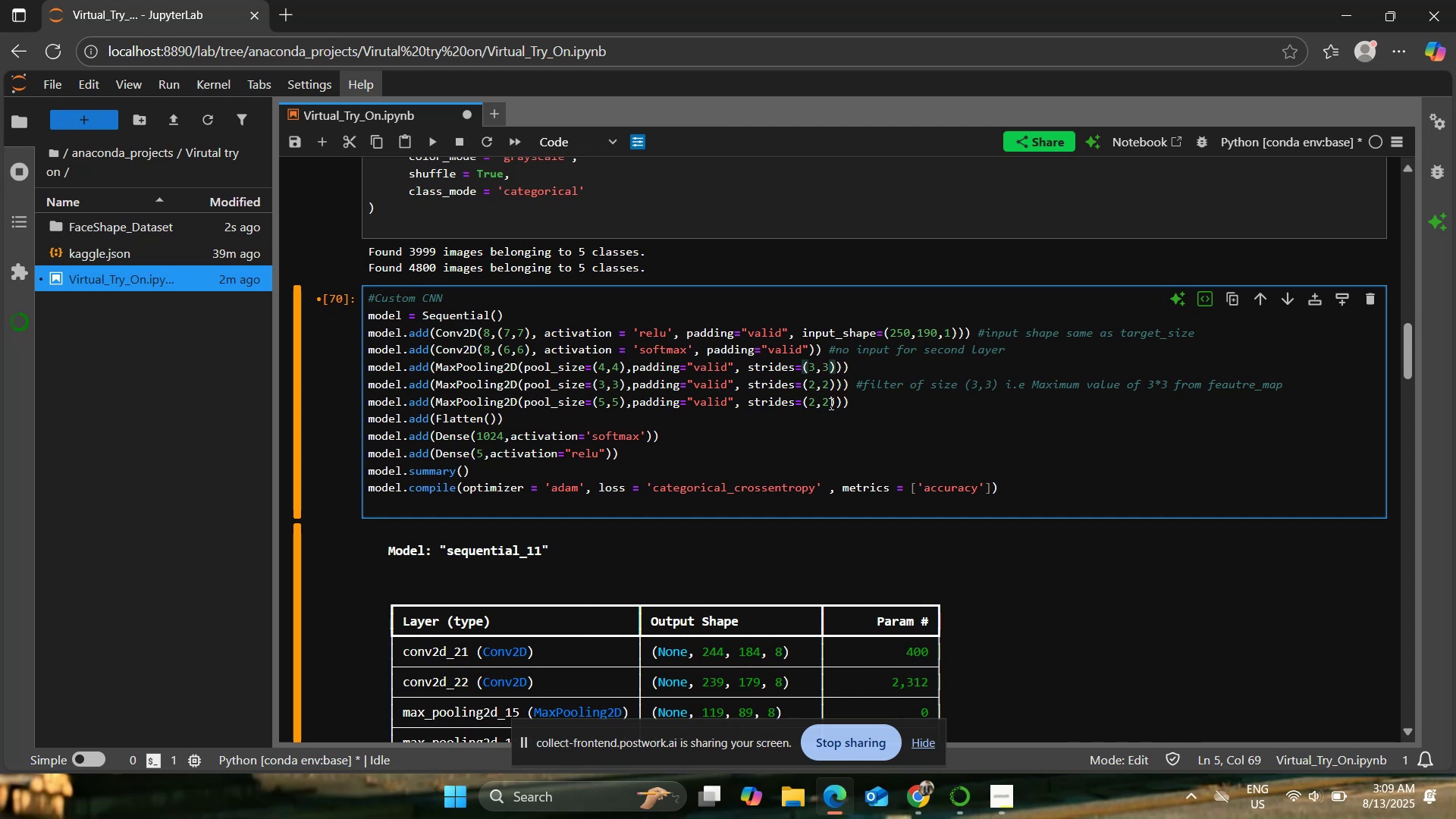 
left_click([830, 403])
 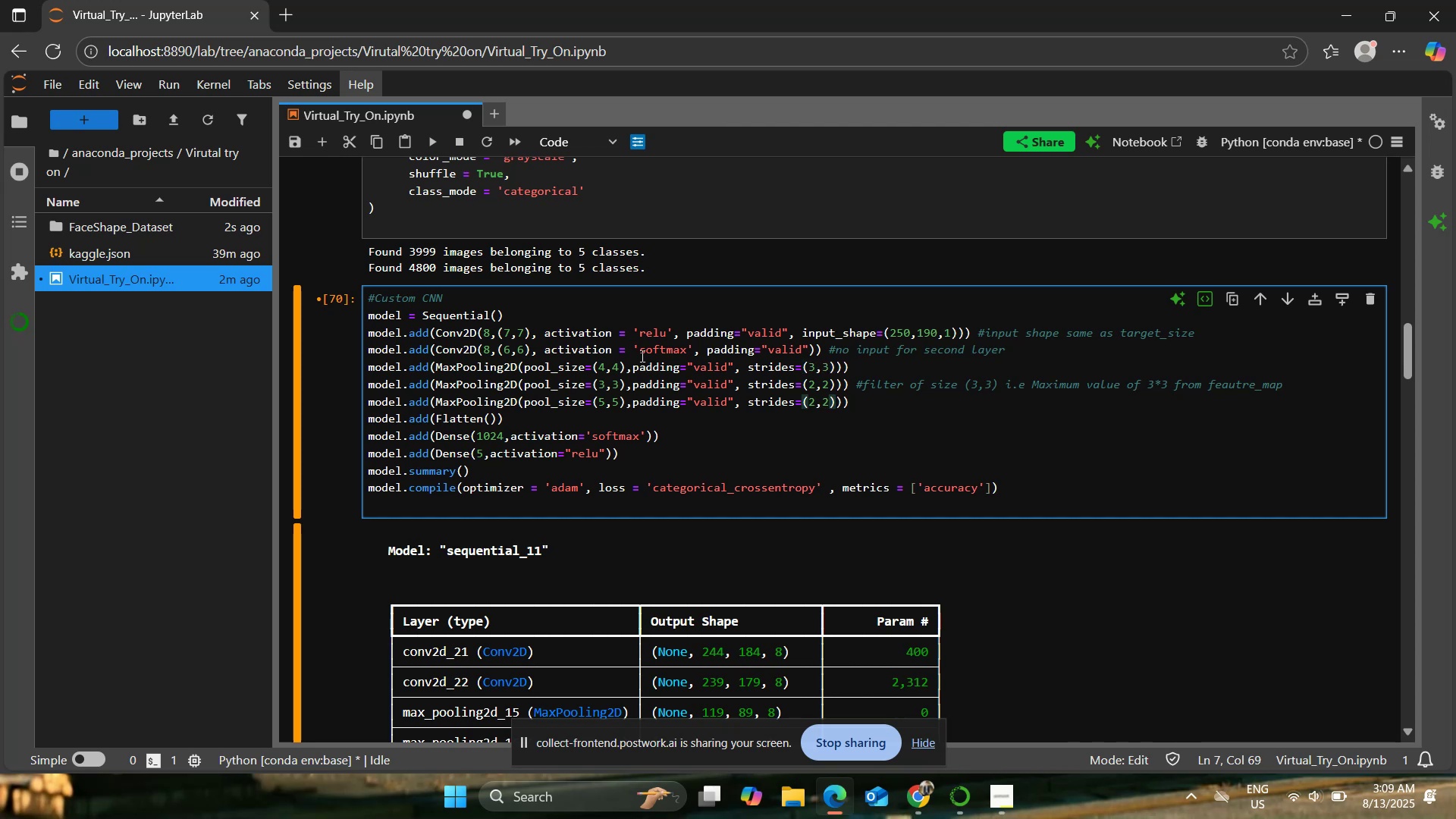 
left_click([604, 342])
 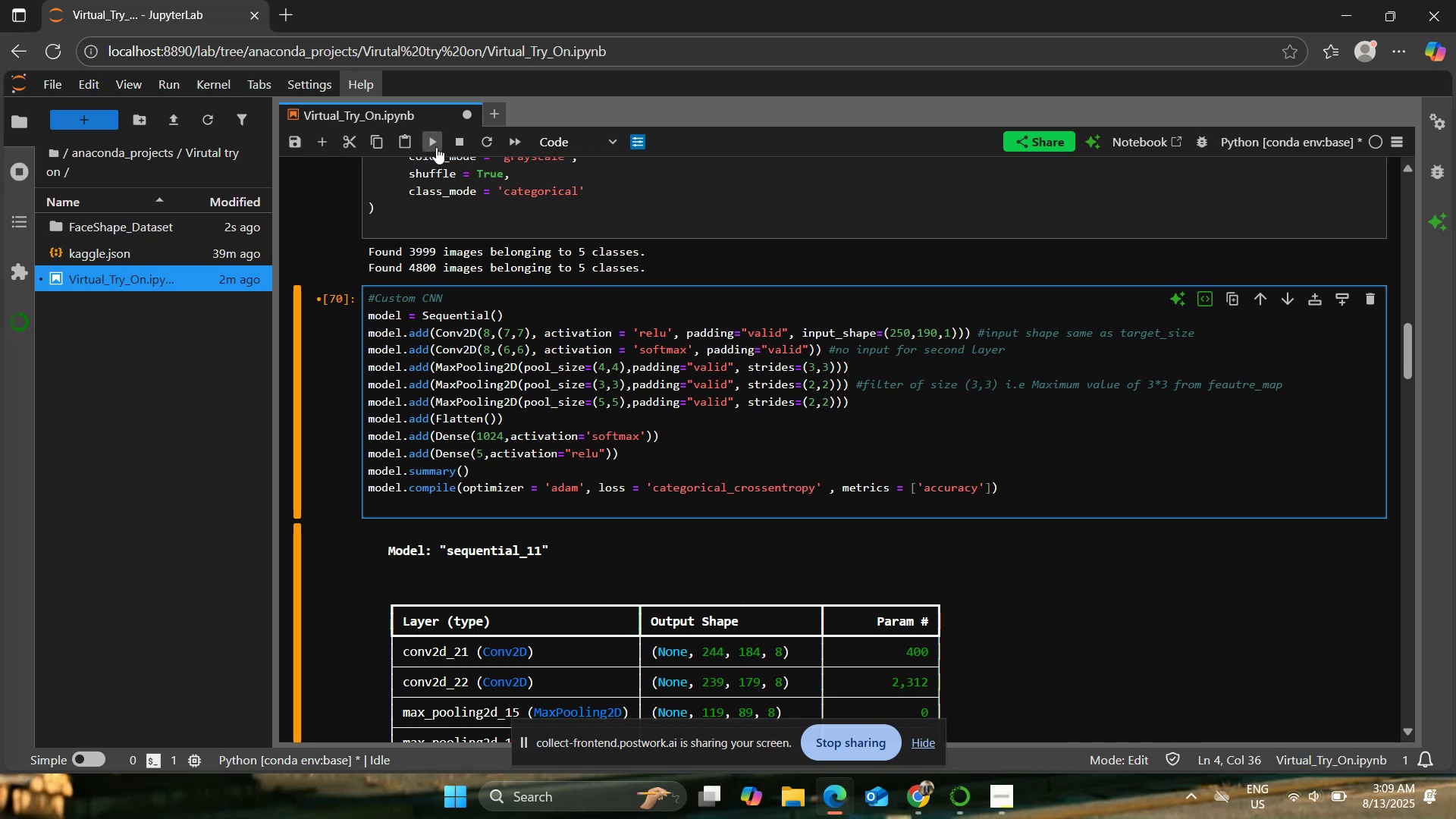 
left_click([436, 146])
 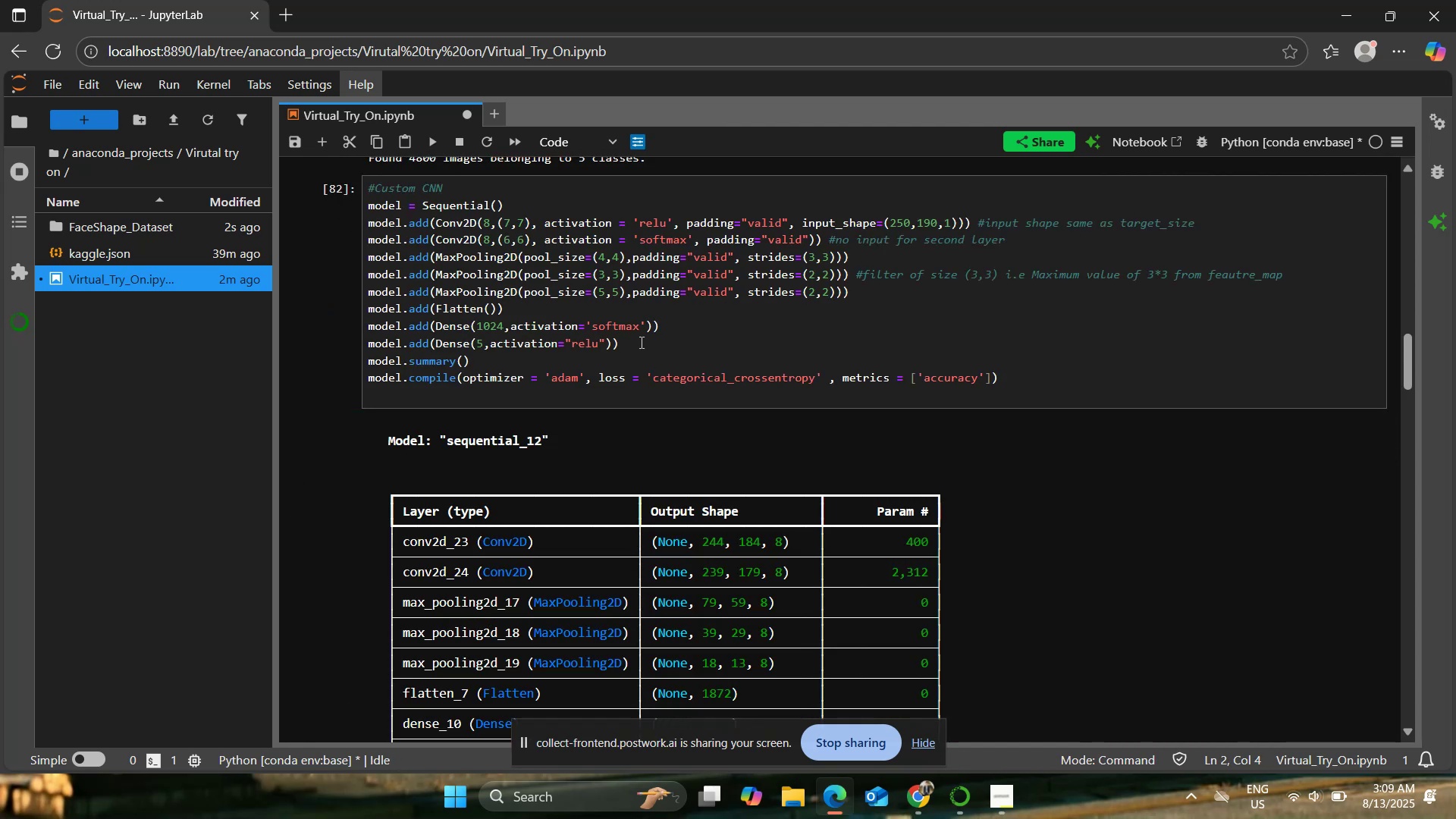 
scroll: coordinate [640, 342], scroll_direction: down, amount: 4.0
 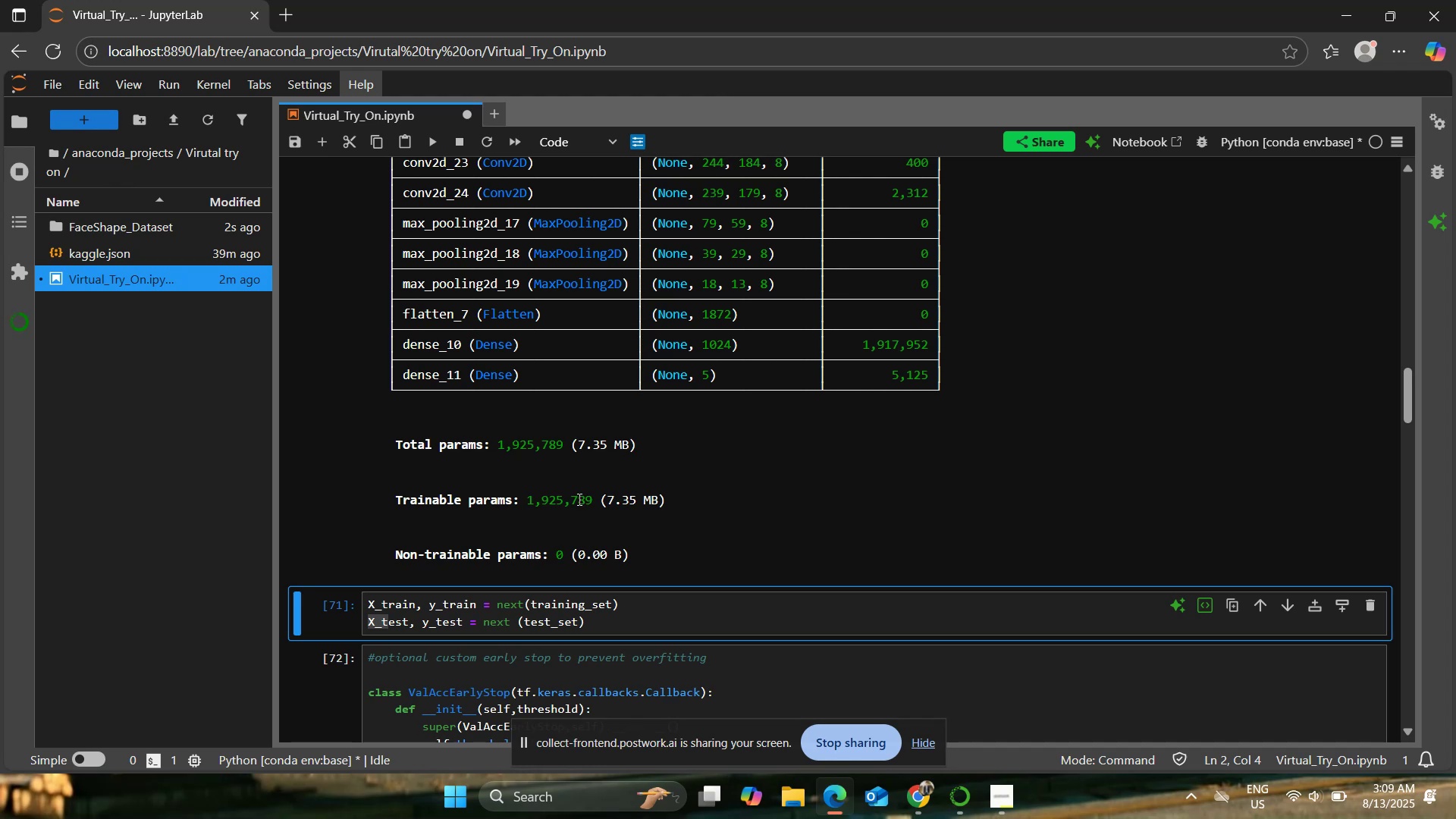 
scroll: coordinate [577, 487], scroll_direction: up, amount: 2.0
 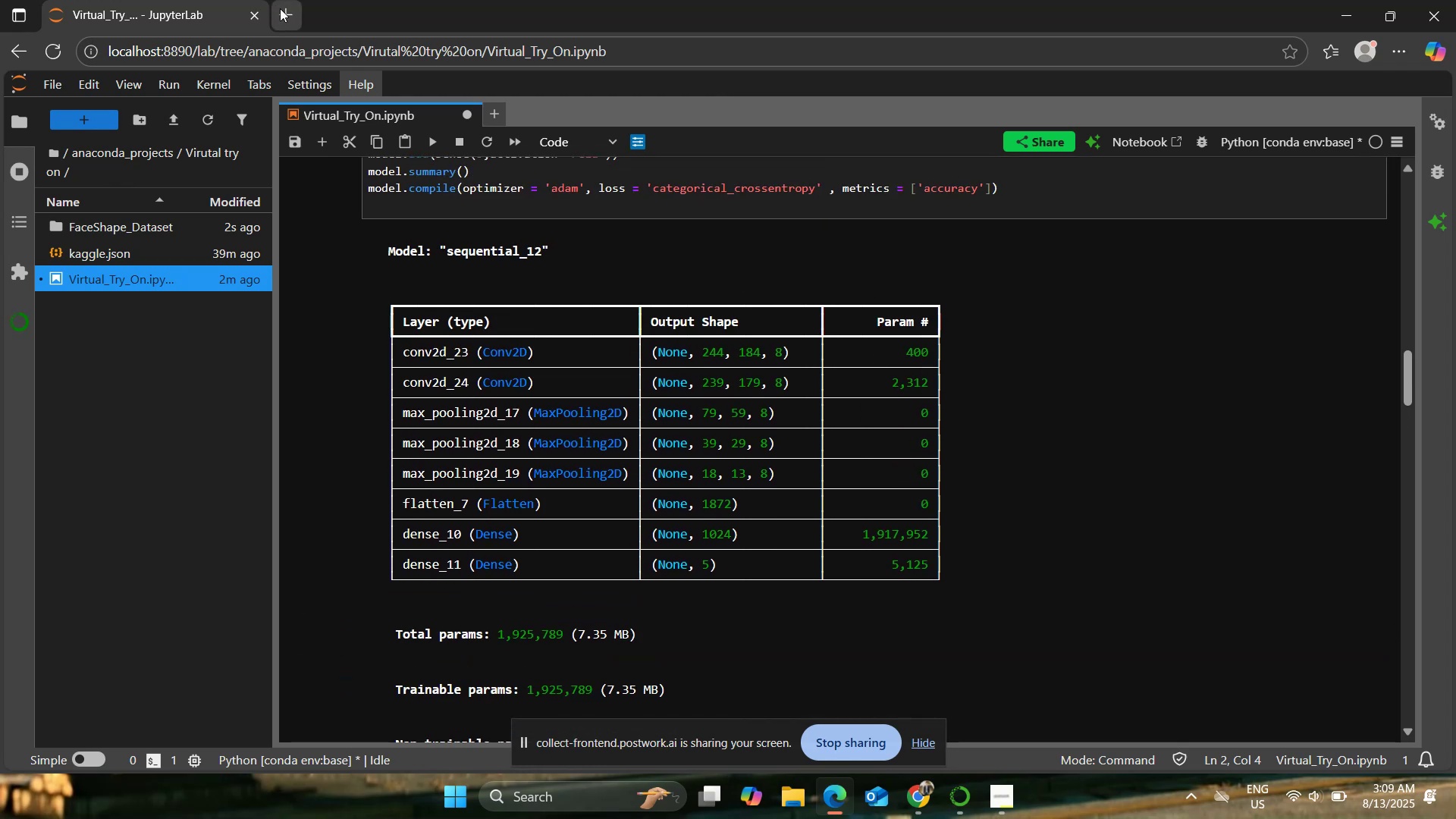 
left_click([281, 8])
 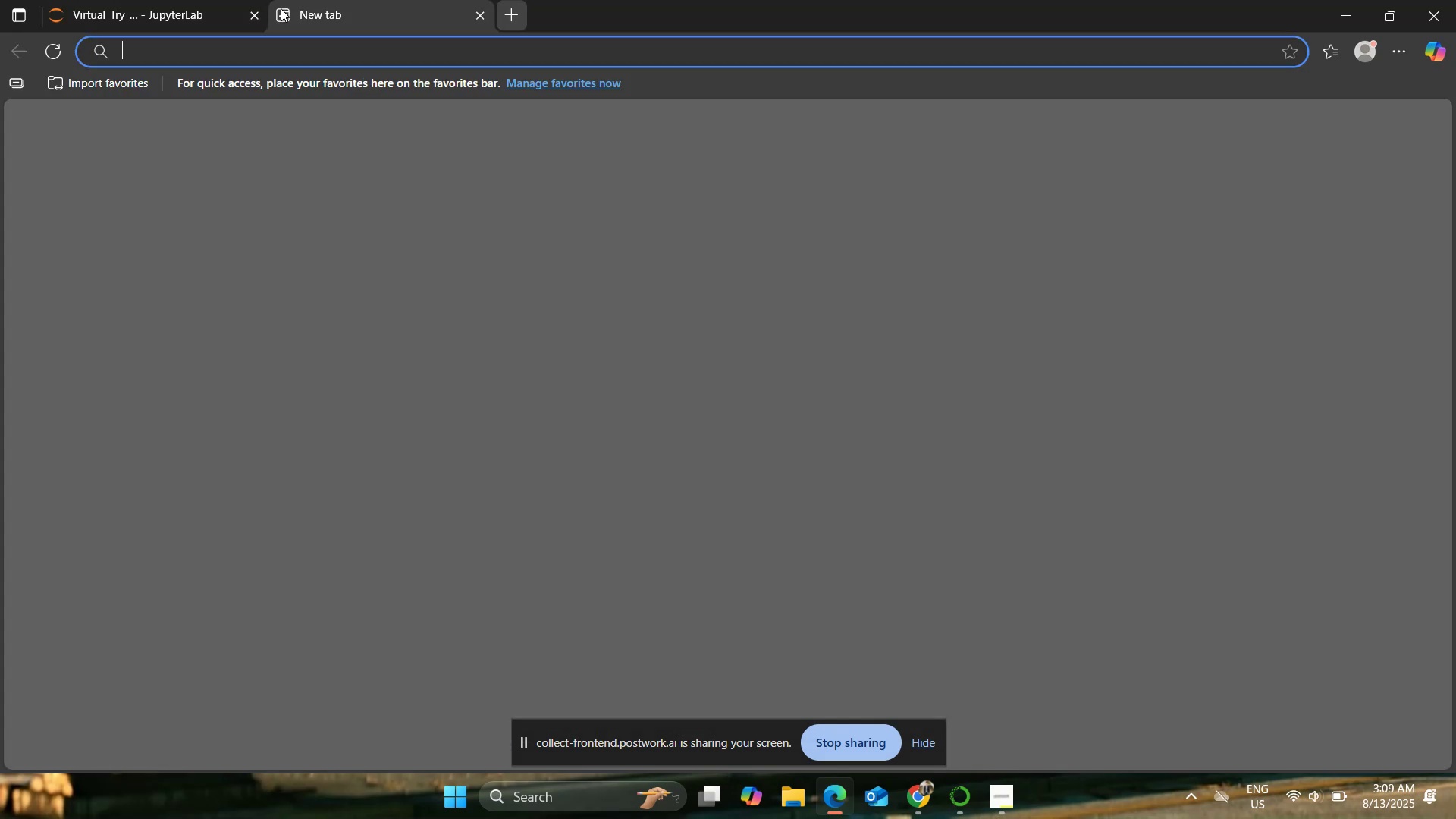 
key(C)
 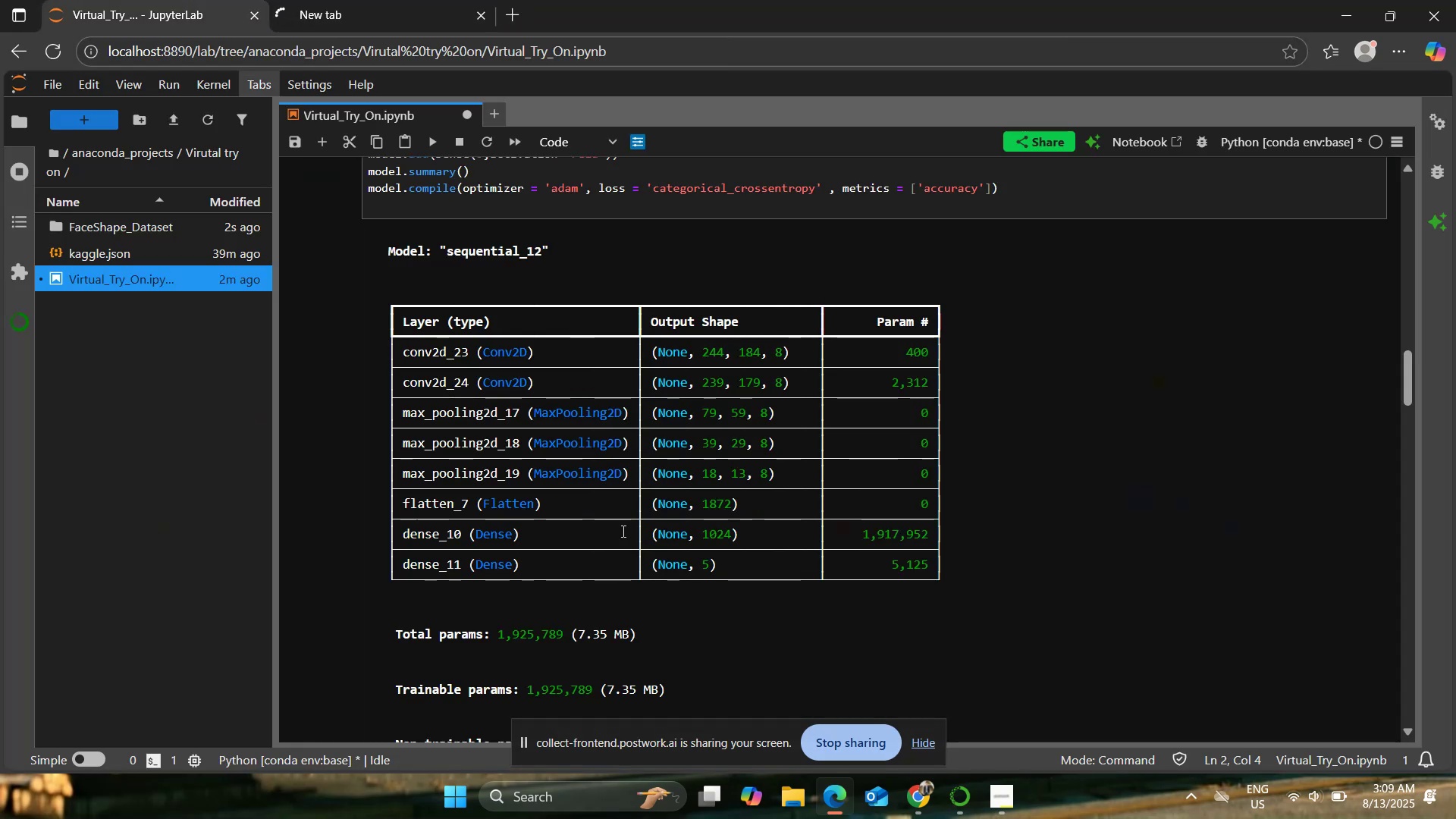 
scroll: coordinate [687, 511], scroll_direction: down, amount: 2.0
 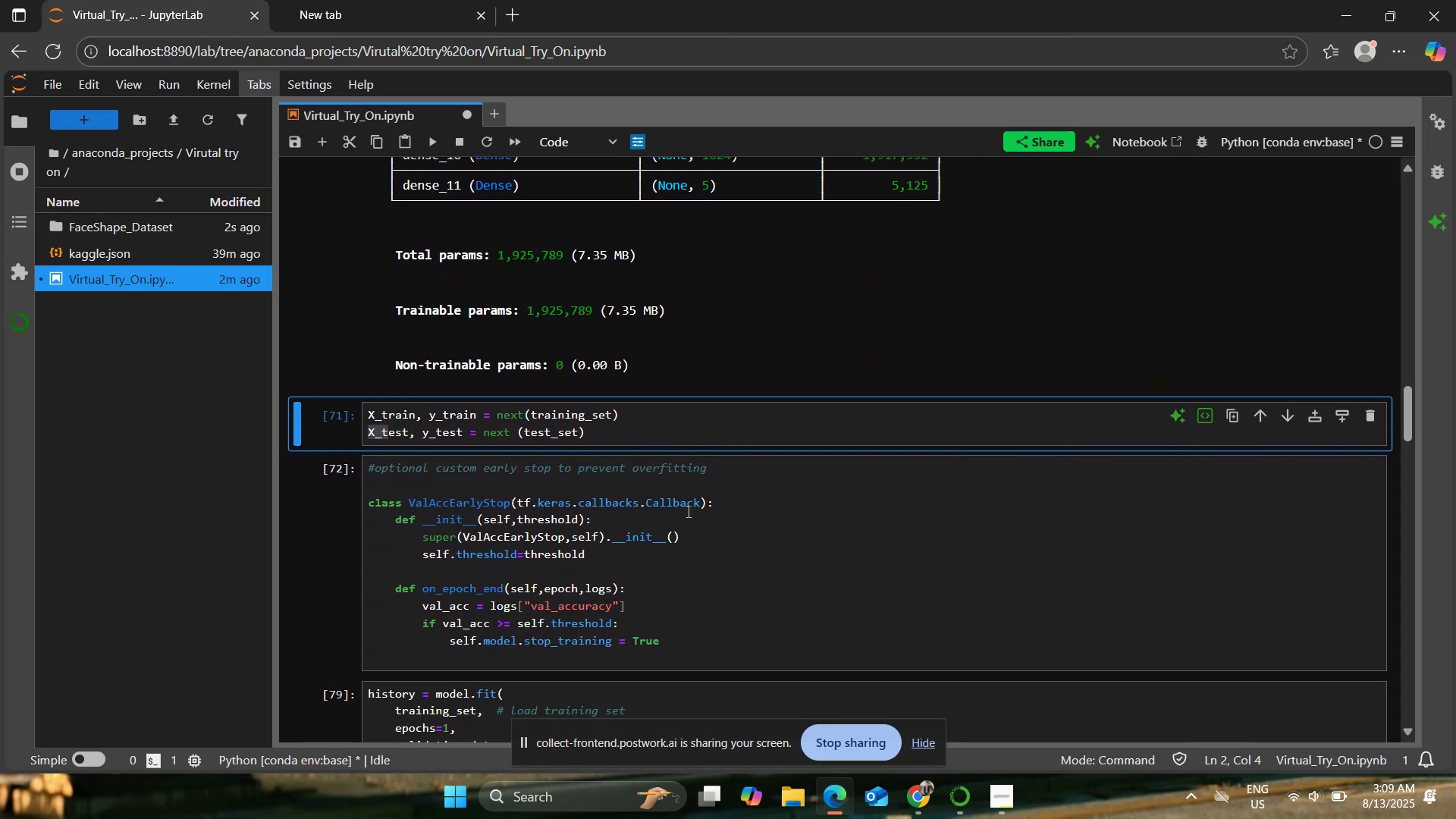 
scroll: coordinate [689, 511], scroll_direction: up, amount: 6.0
 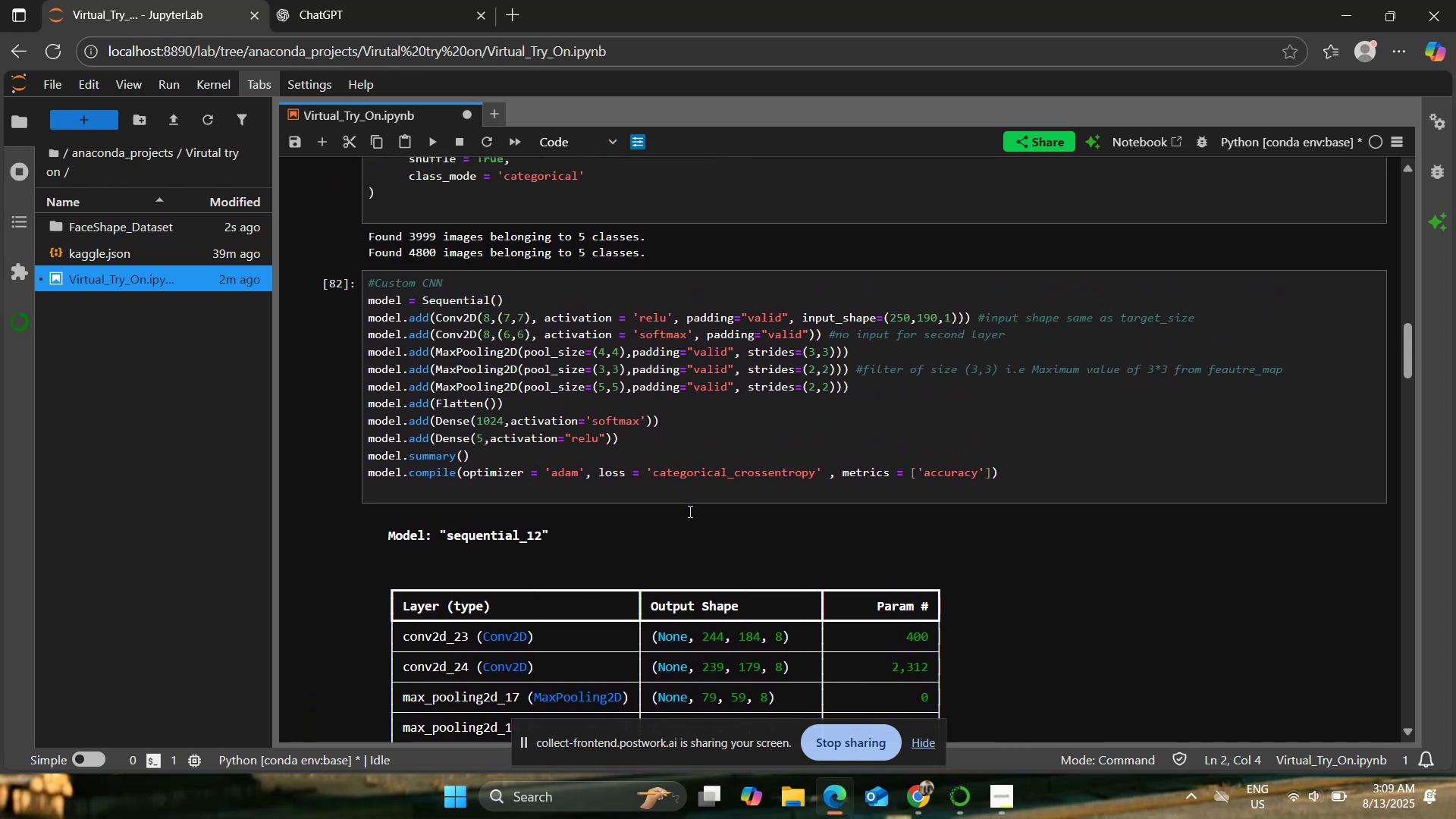 
scroll: coordinate [689, 511], scroll_direction: down, amount: 1.0
 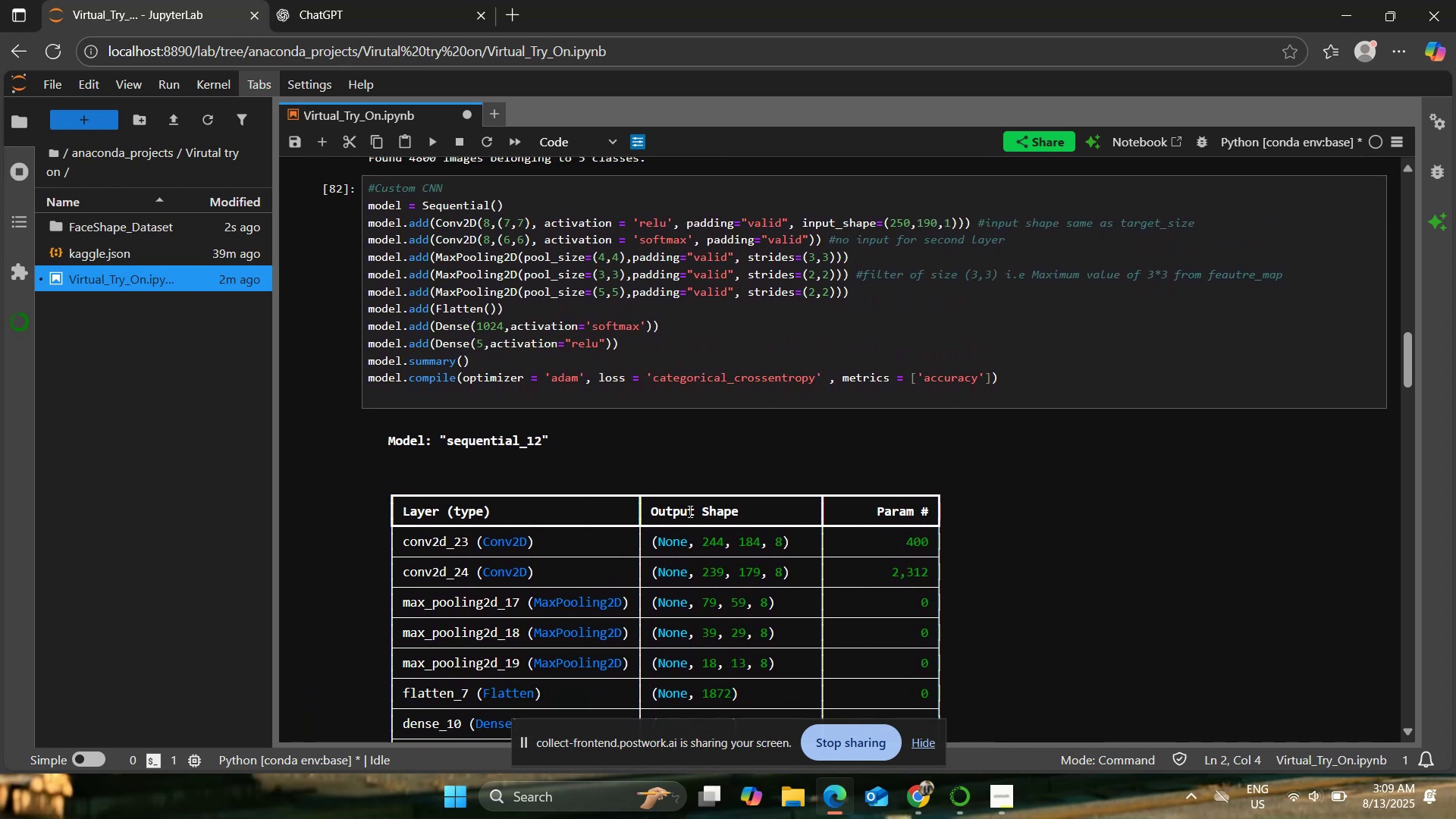 
scroll: coordinate [689, 511], scroll_direction: up, amount: 1.0
 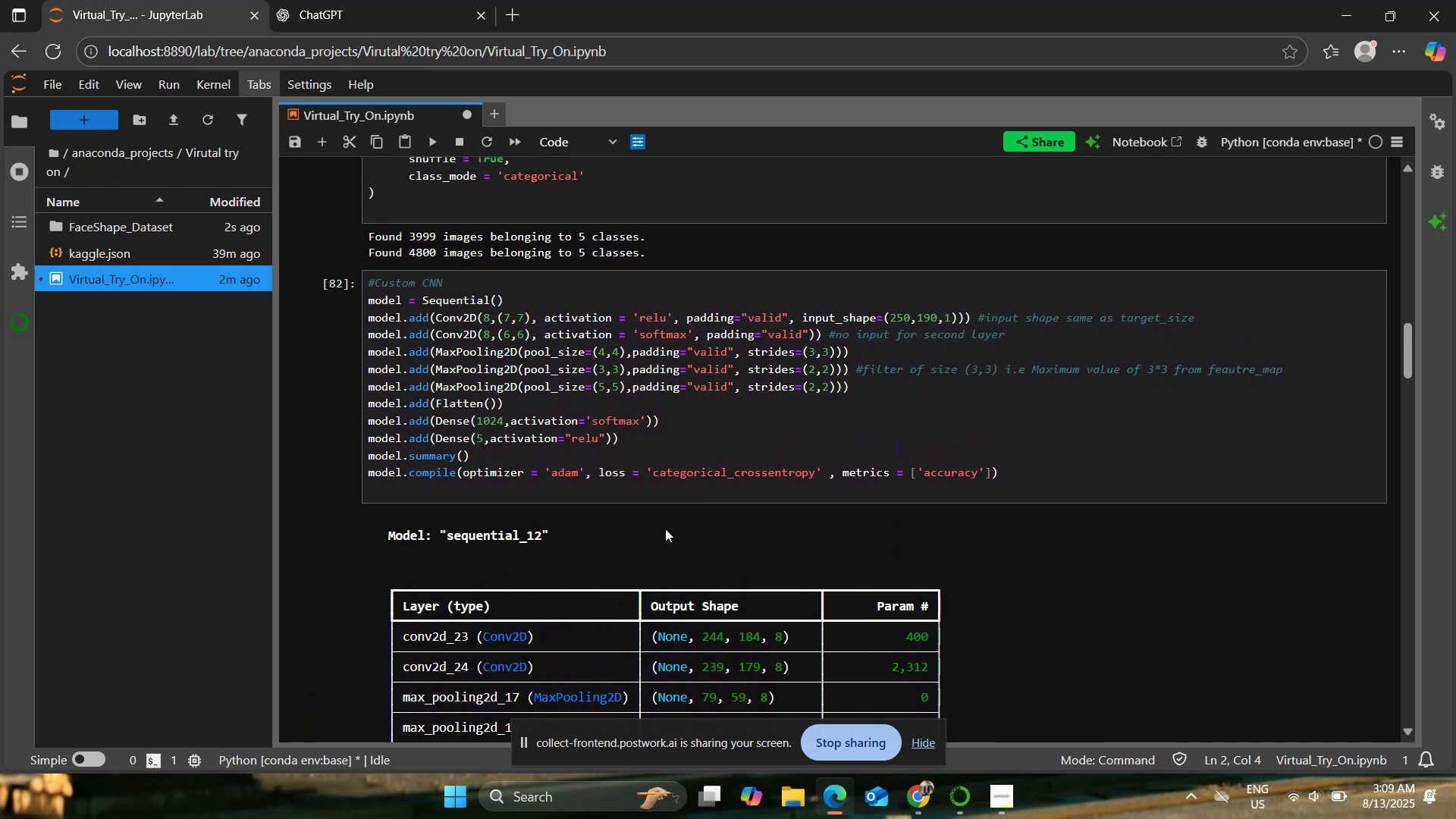 
scroll: coordinate [659, 532], scroll_direction: down, amount: 1.0
 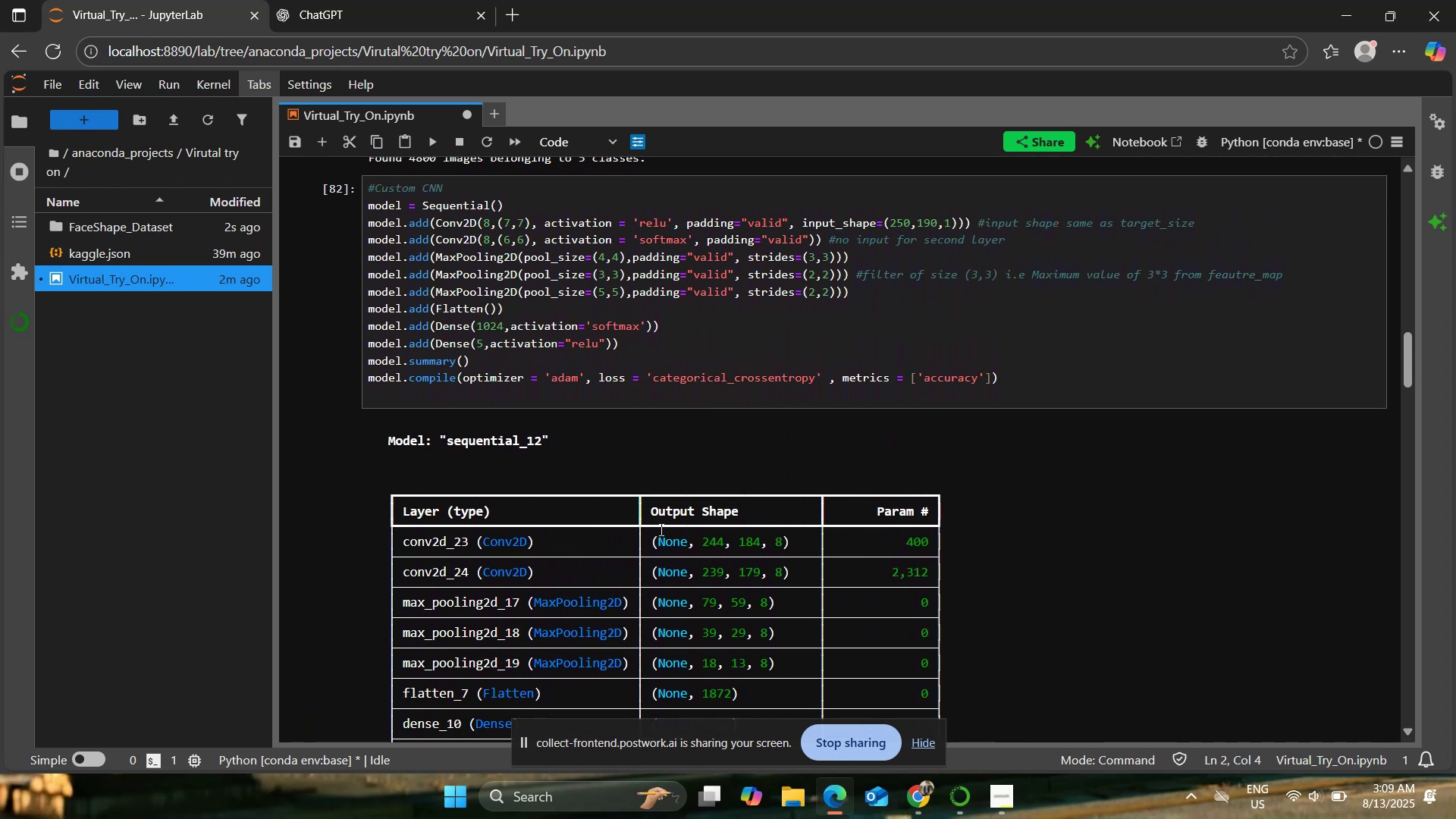 
left_click([371, 0])
 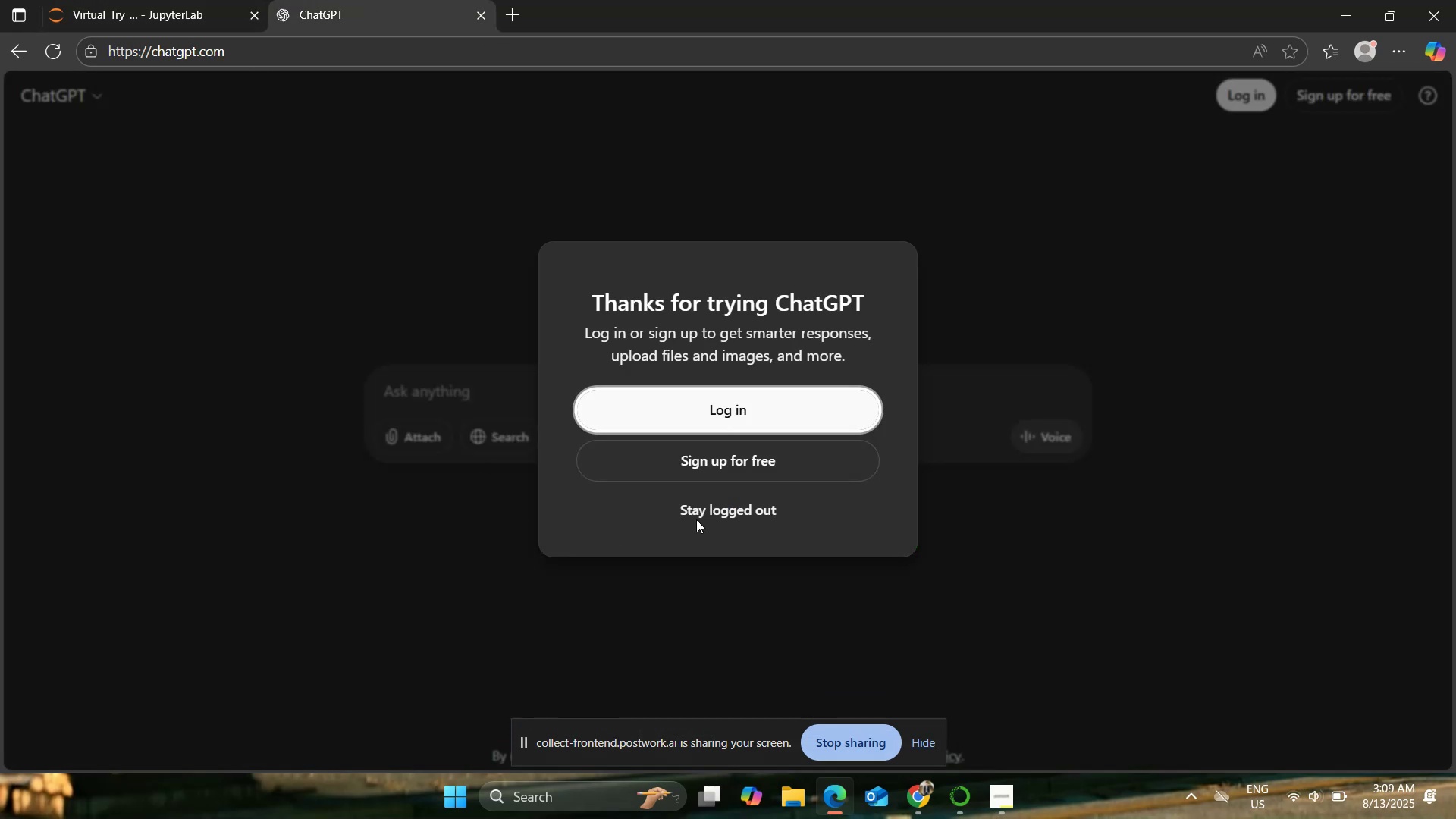 
left_click([717, 511])
 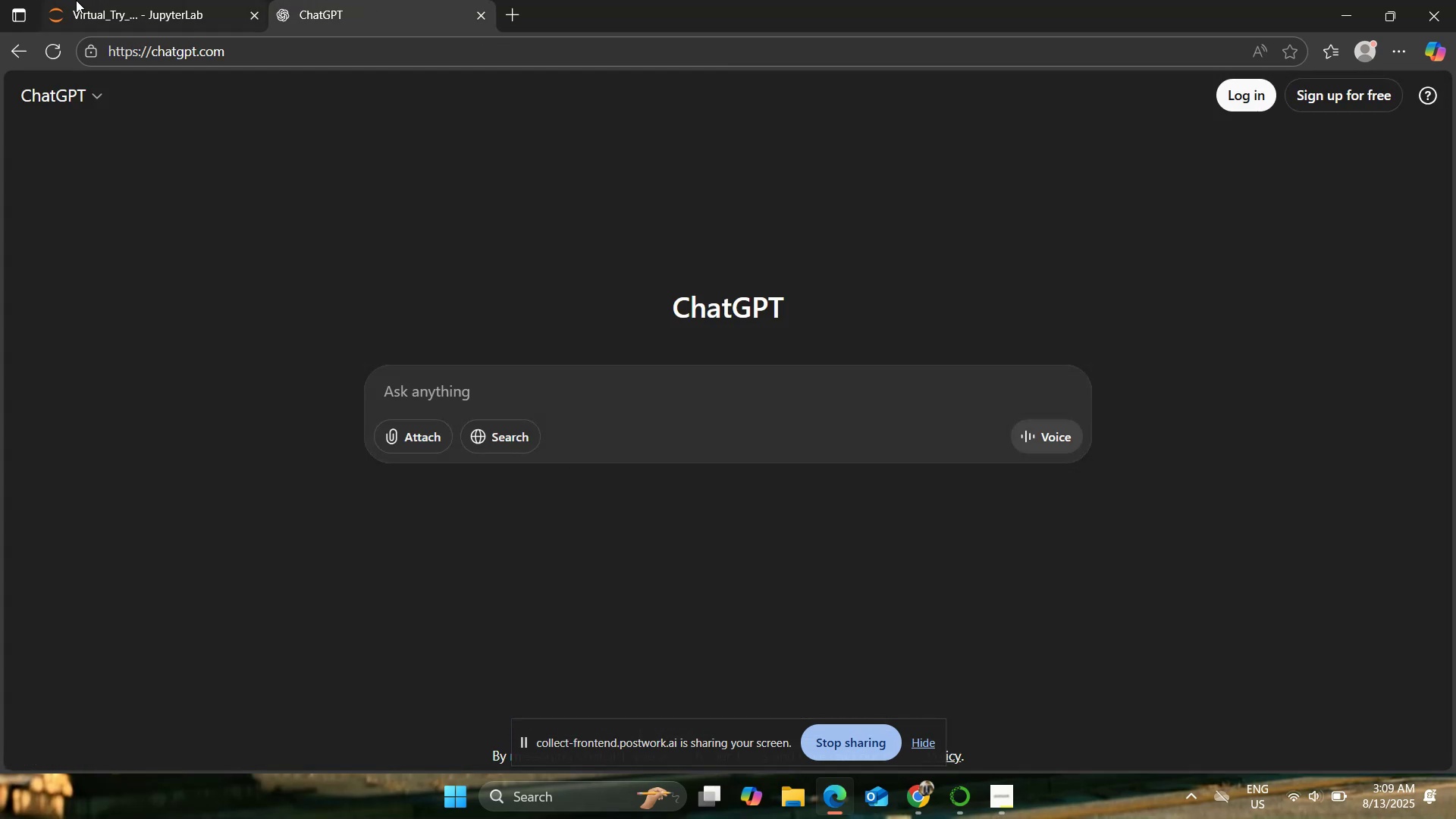 
left_click([77, 0])
 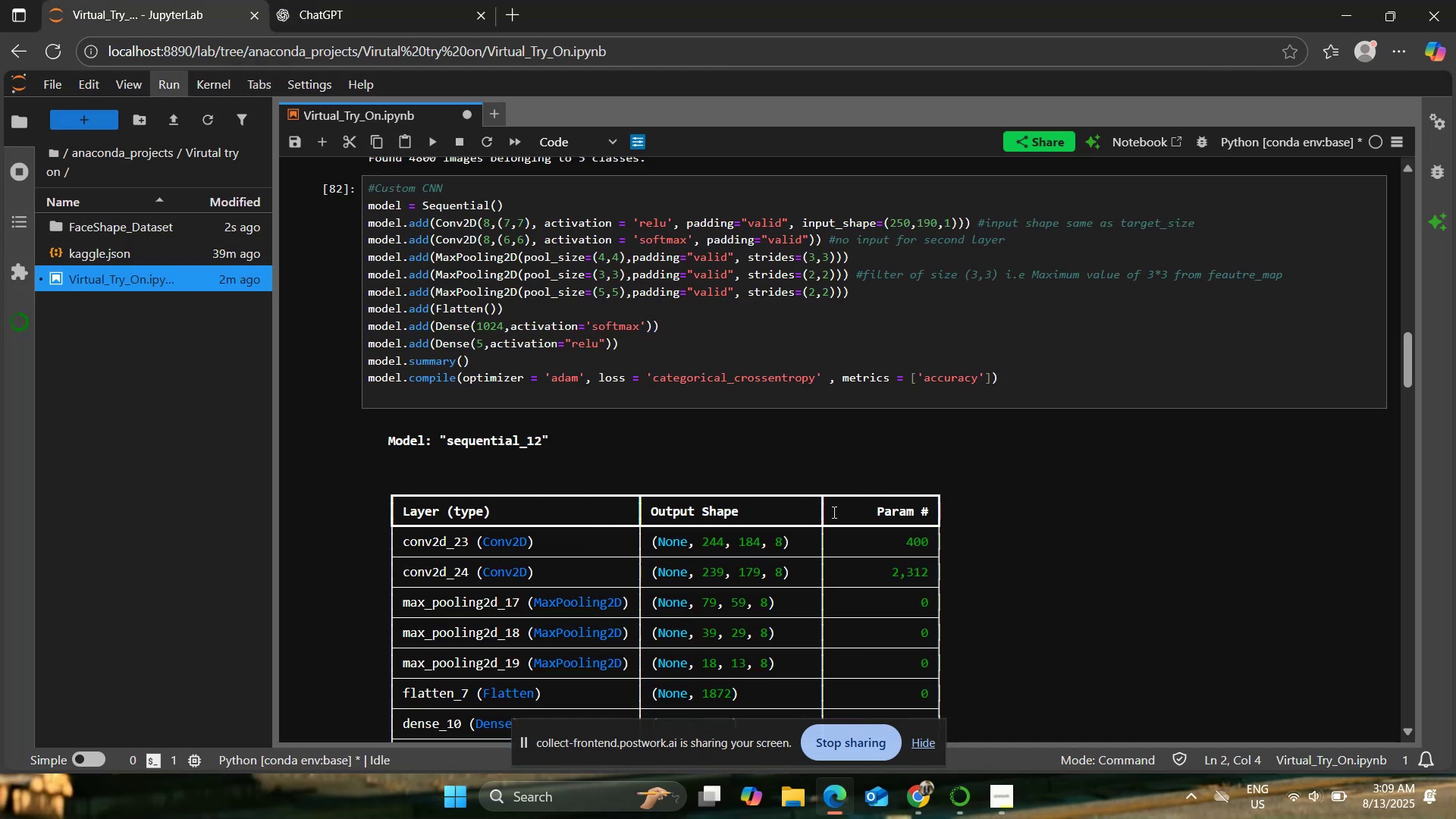 
scroll: coordinate [833, 512], scroll_direction: up, amount: 2.0
 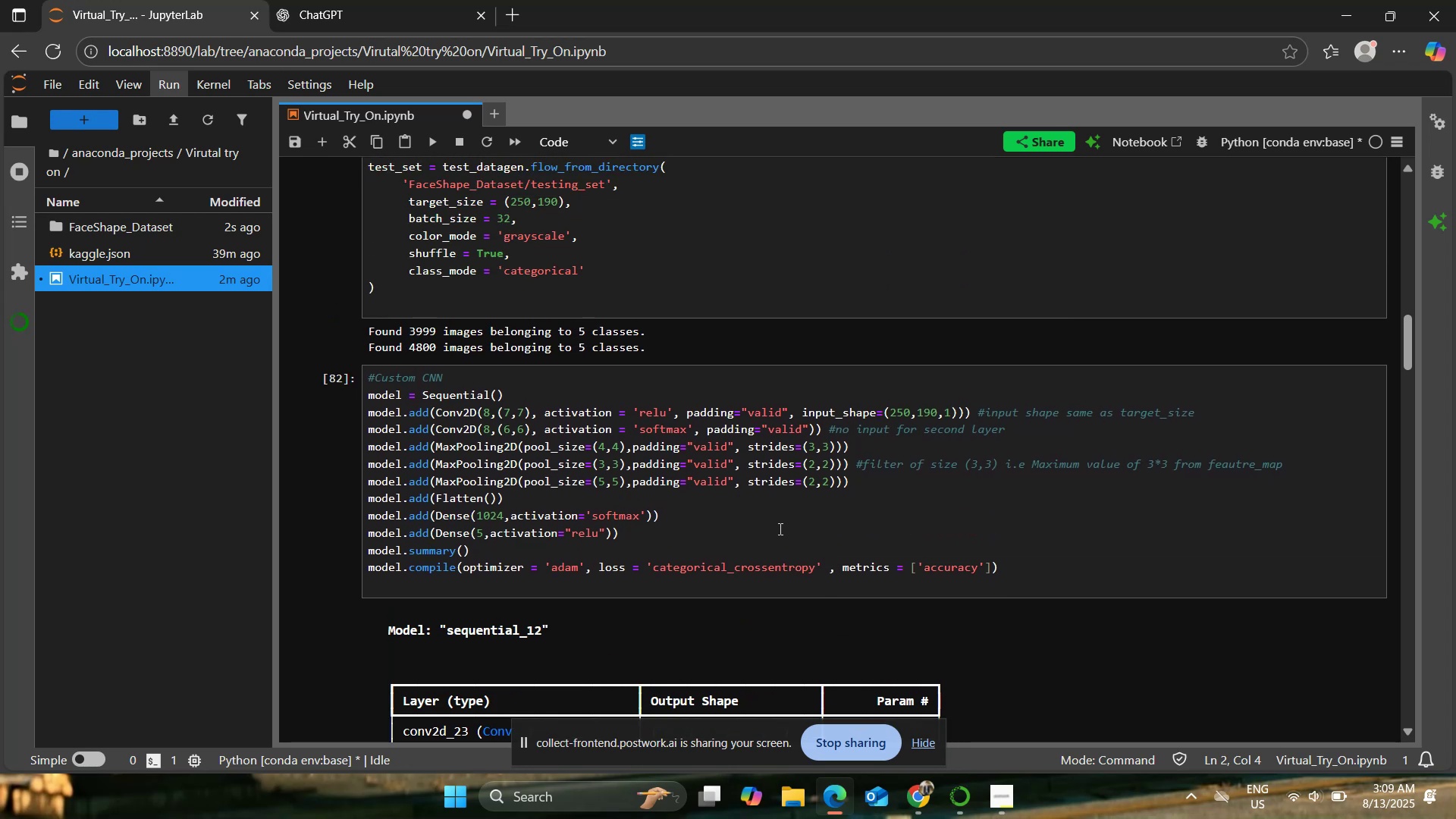 
left_click([779, 529])
 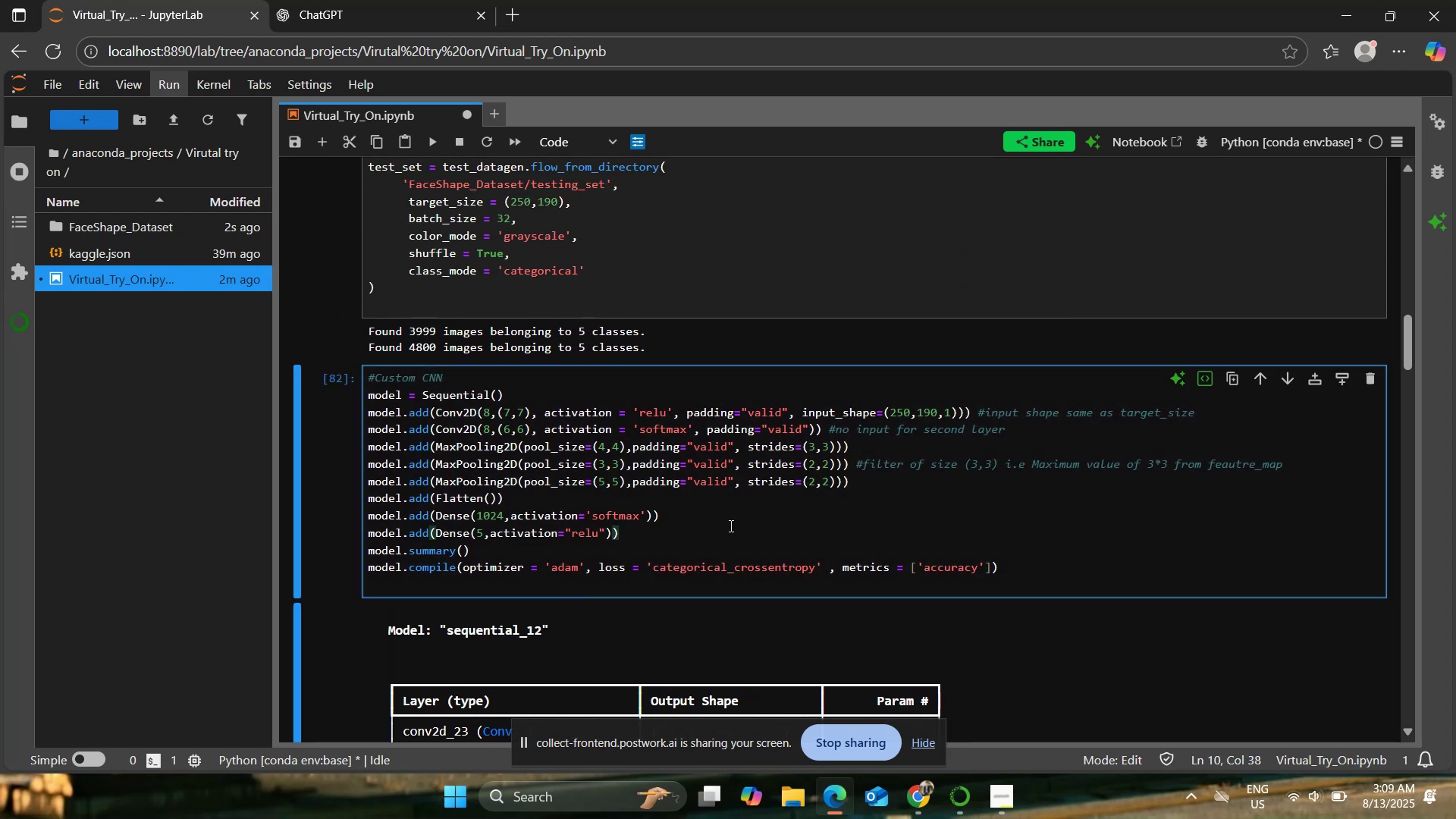 
left_click([726, 519])
 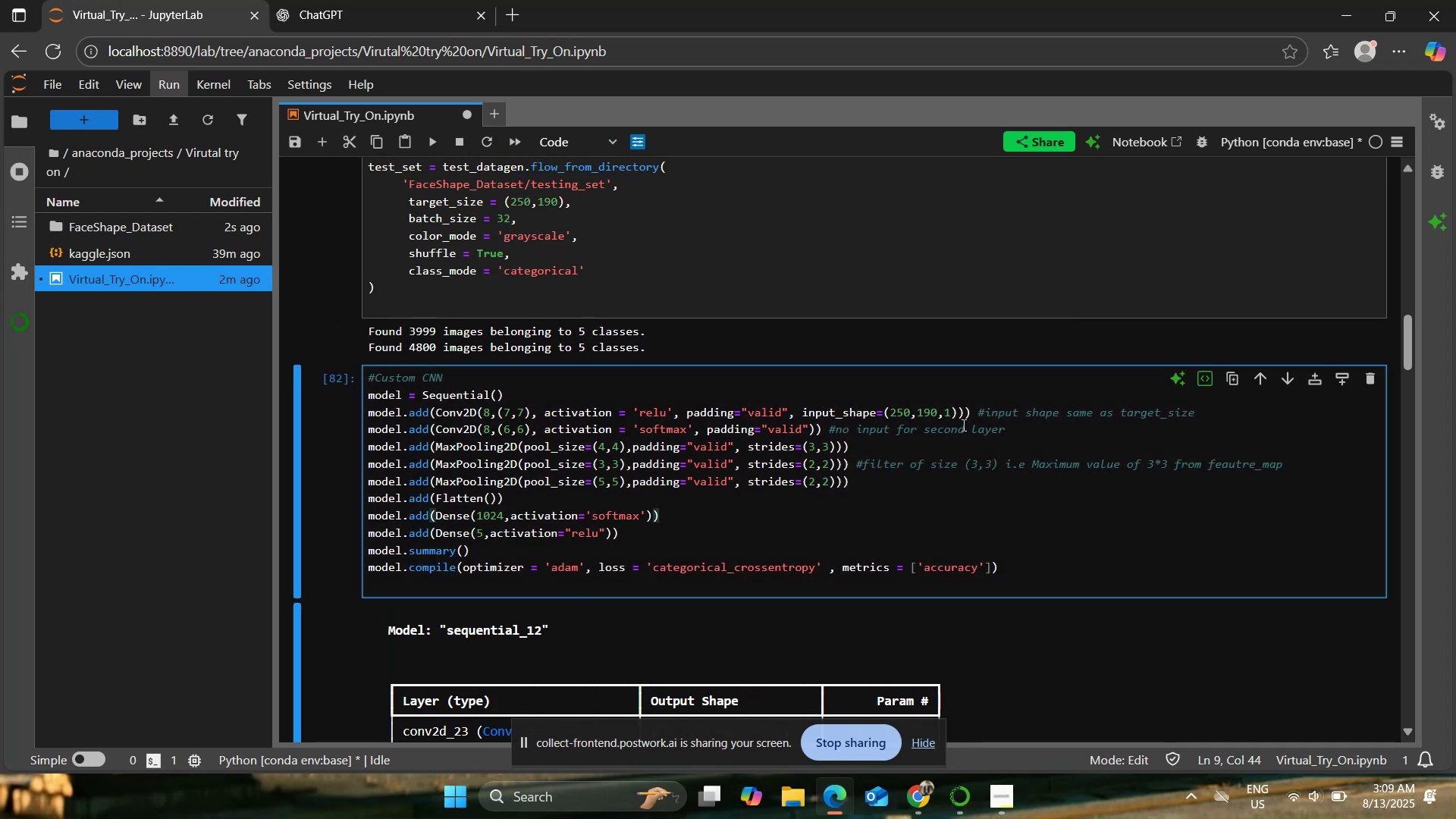 
left_click([1041, 430])
 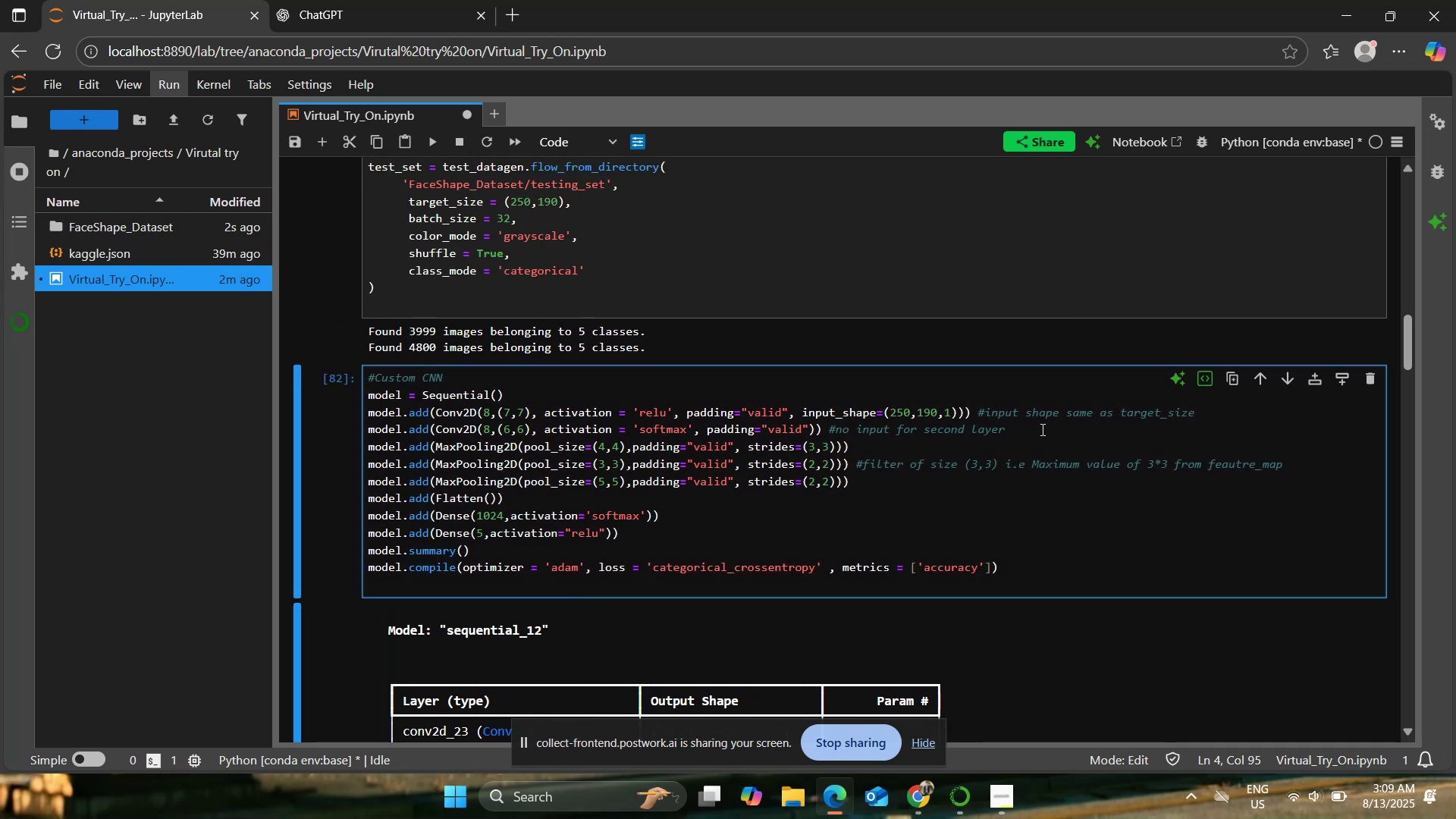 
key(Enter)
 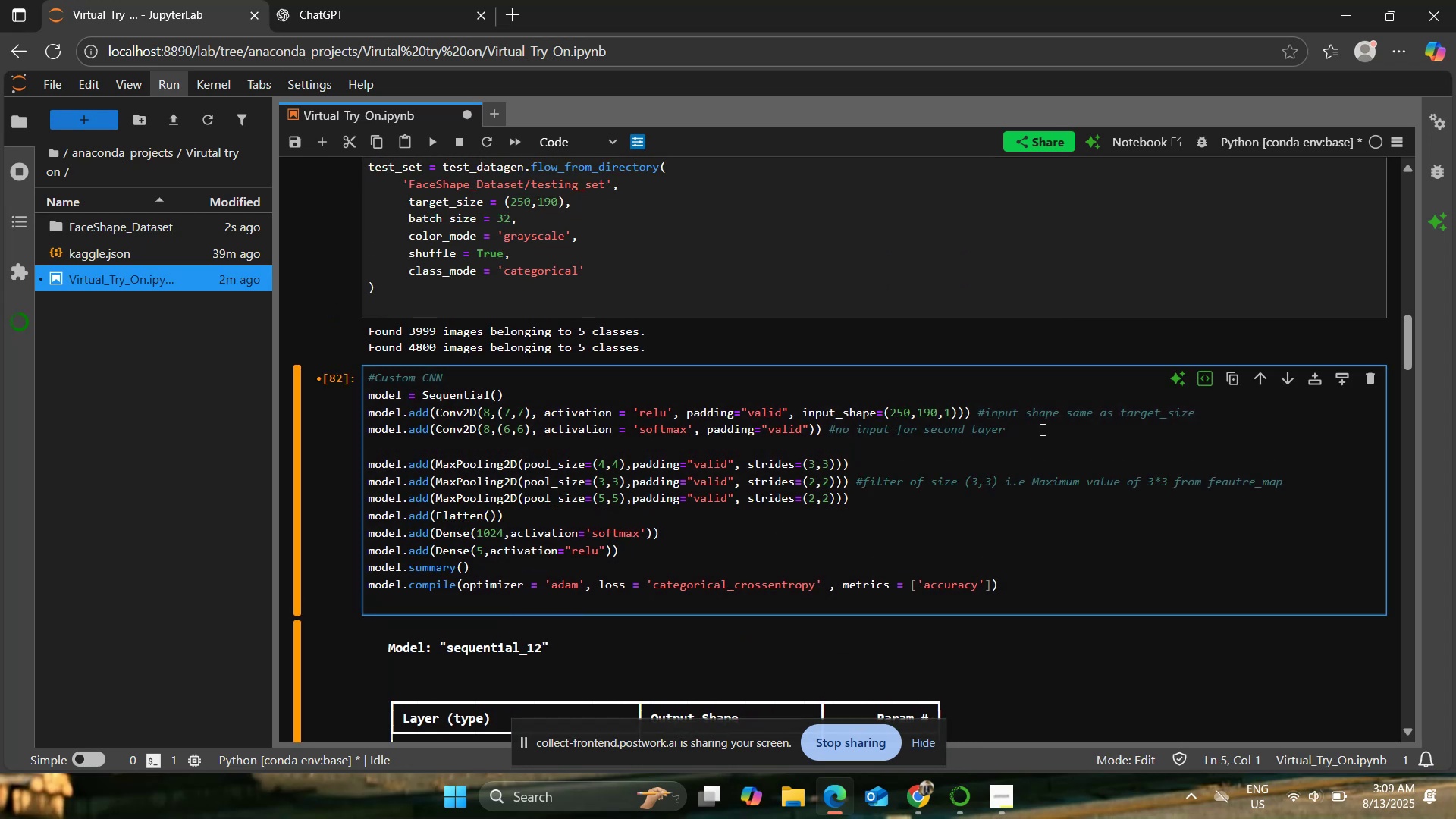 
type(model.add9)
key(Backspace)
type((Conv2D(8,(4,4), activation = 'softmax, paddi)
key(Backspace)
key(Backspace)
key(Backspace)
key(Backspace)
key(Backspace)
key(Backspace)
type(', padding="Vali)
key(Backspace)
key(Backspace)
key(Backspace)
key(Backspace)
type(valid:)
key(Backspace)
type(")))
 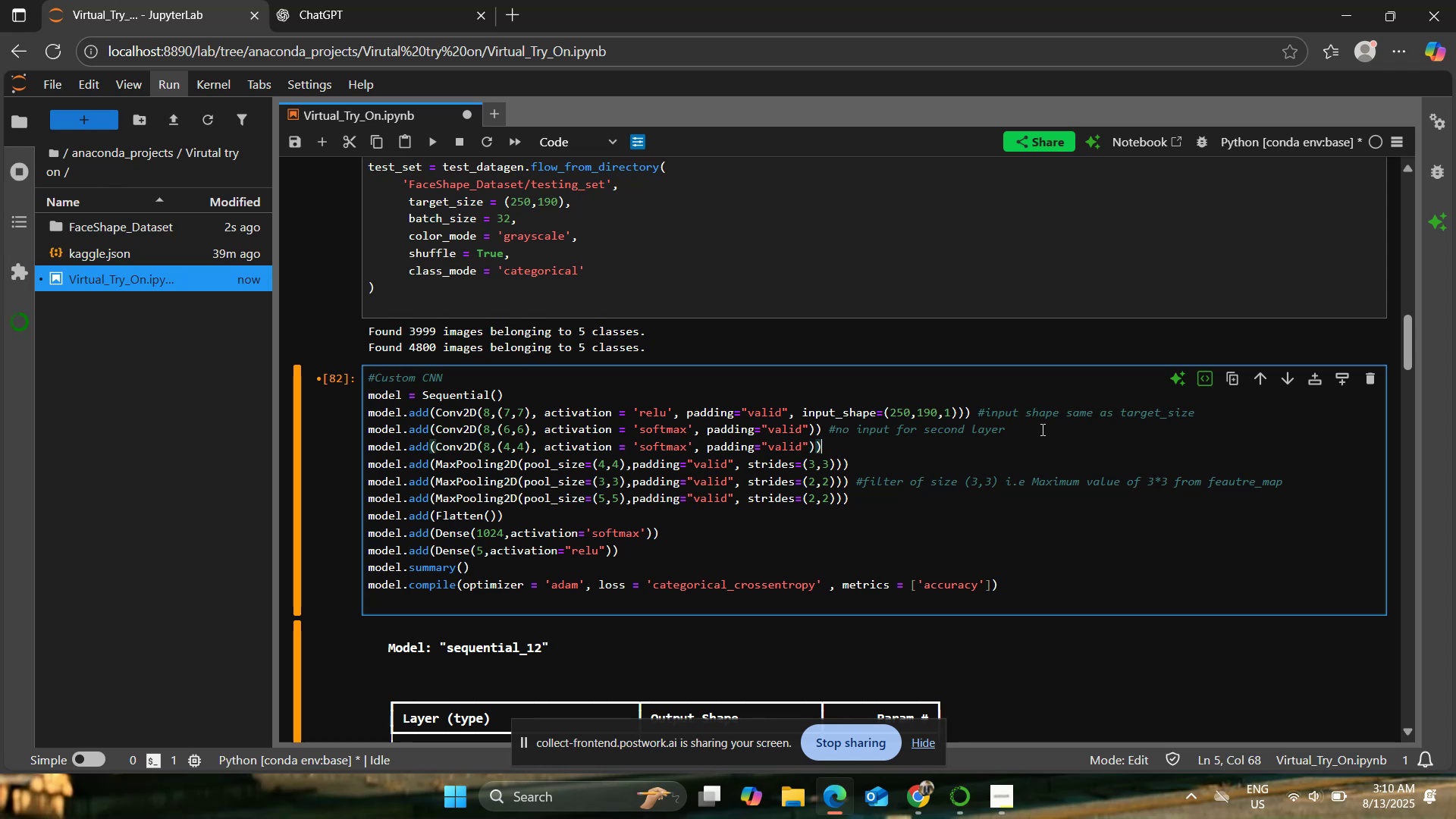 
left_click([431, 136])
 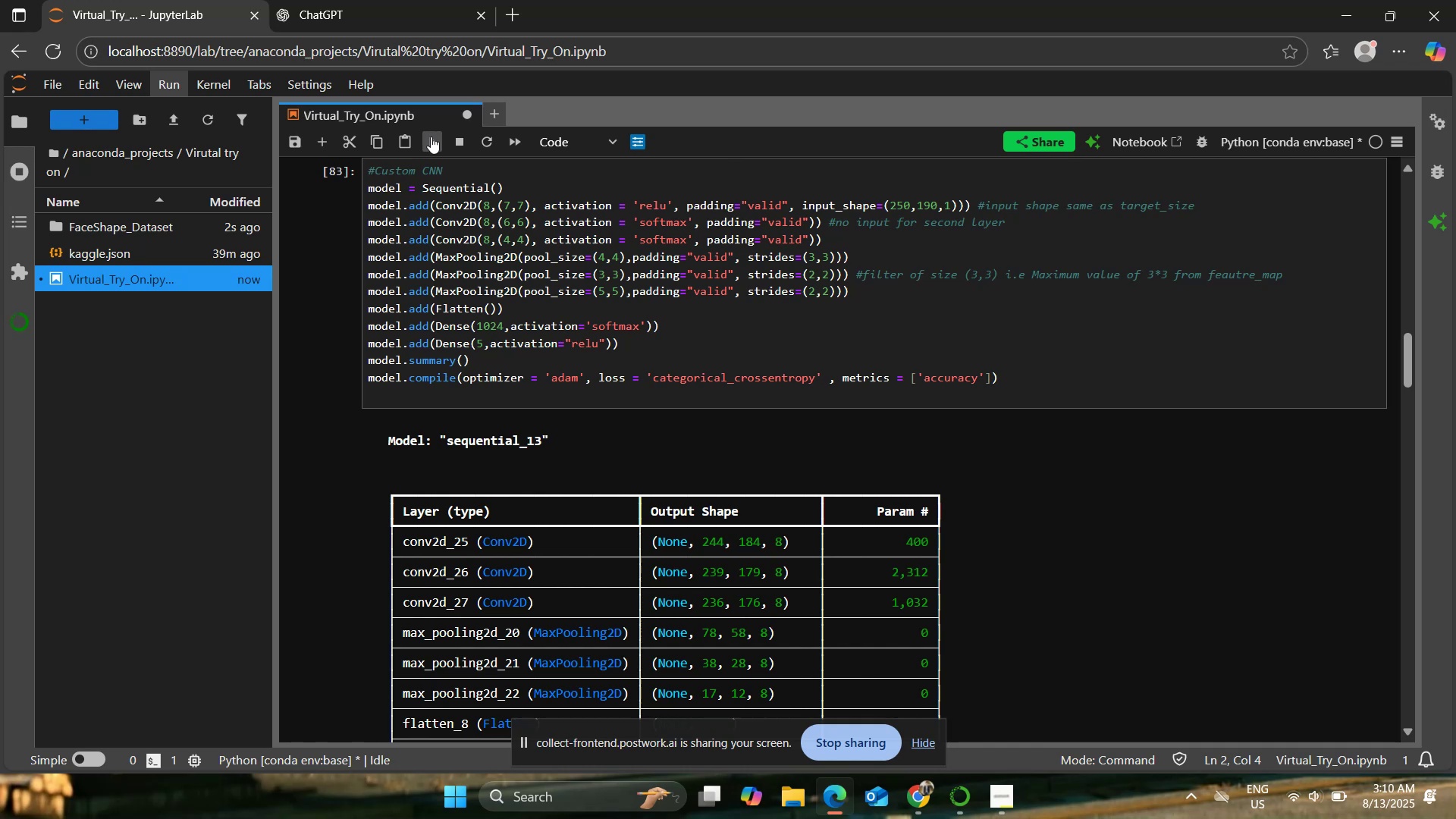 
wait(11.75)
 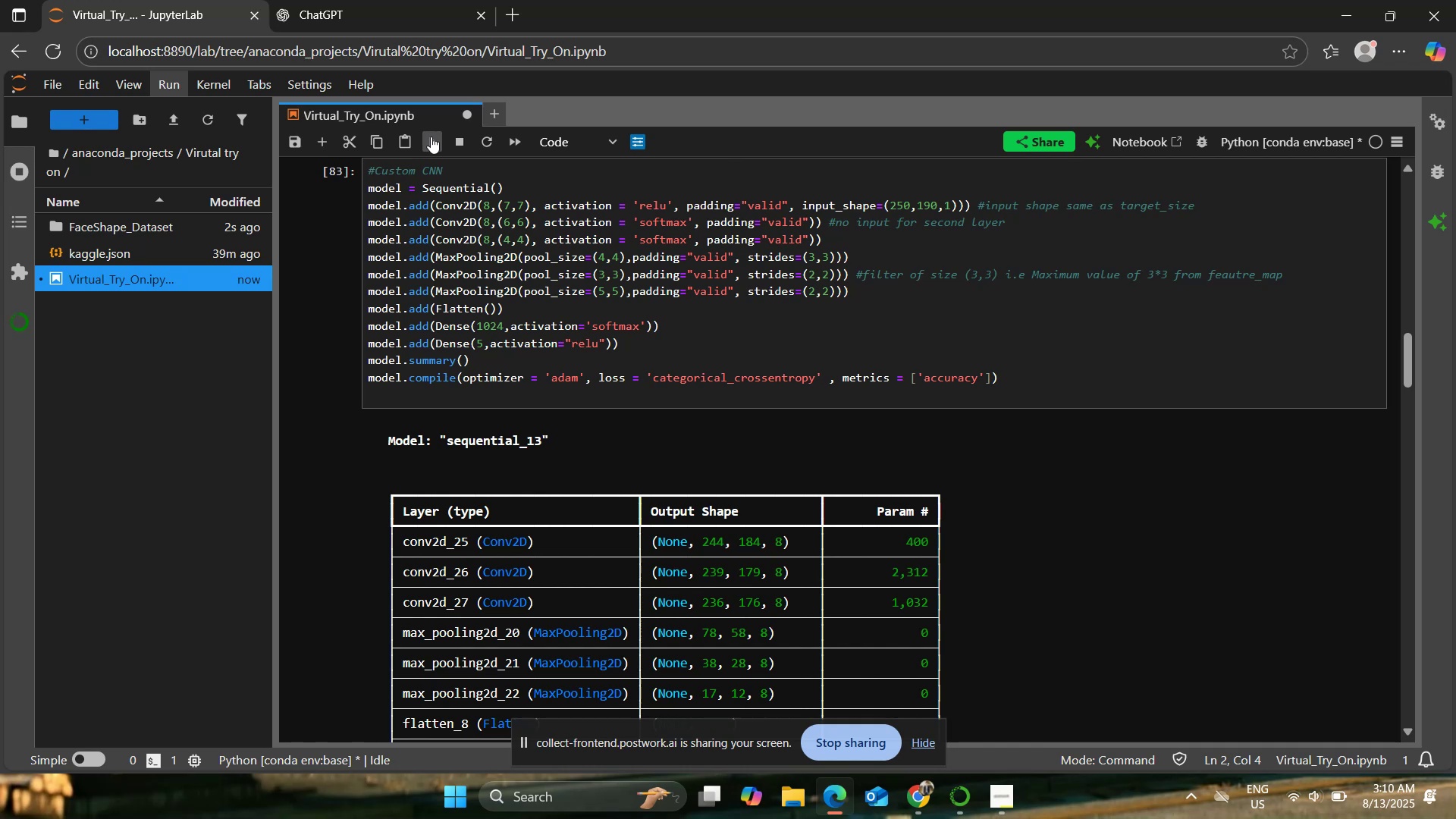 
scroll: coordinate [691, 379], scroll_direction: up, amount: 2.0
 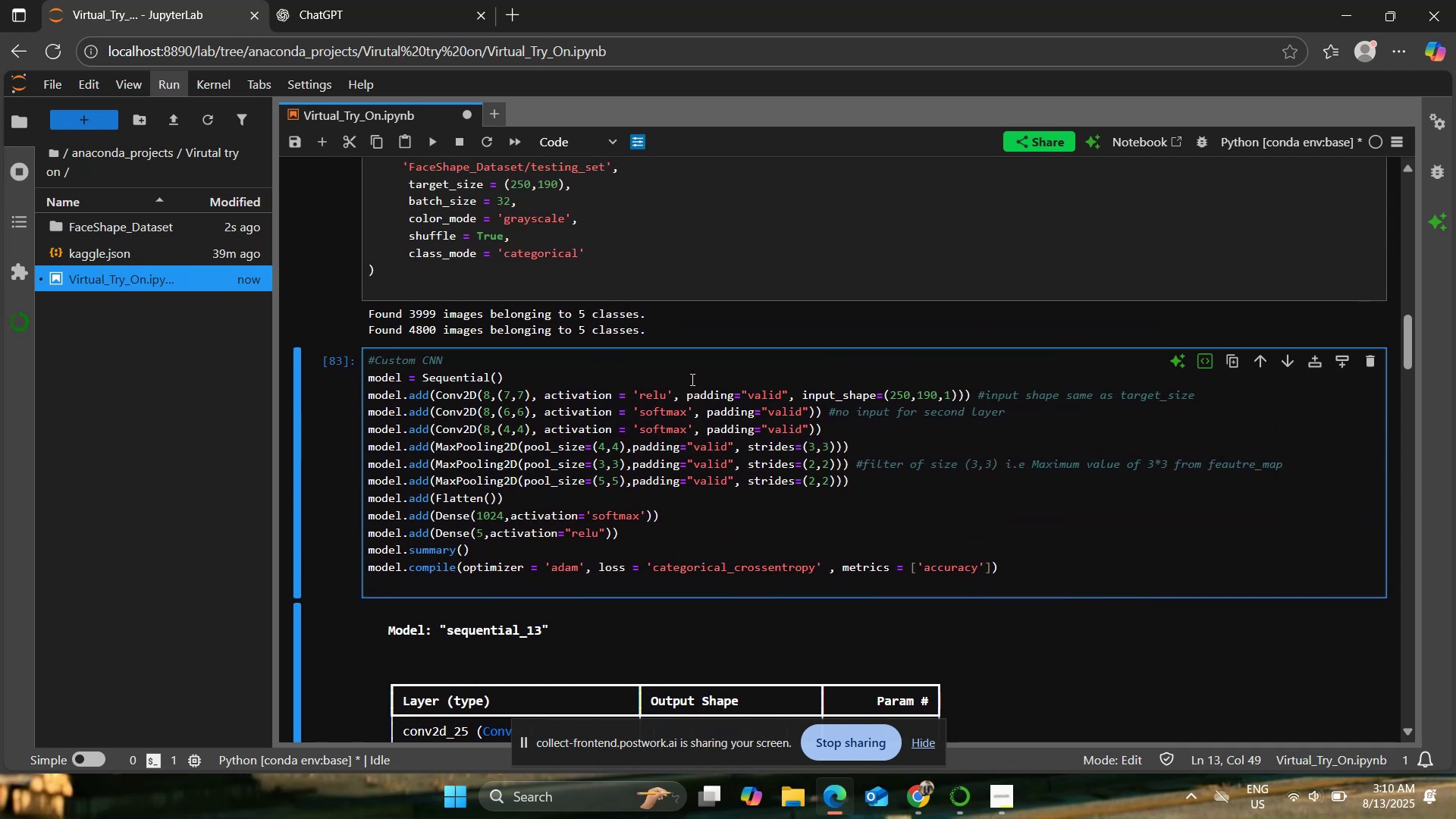 
scroll: coordinate [691, 379], scroll_direction: down, amount: 5.0
 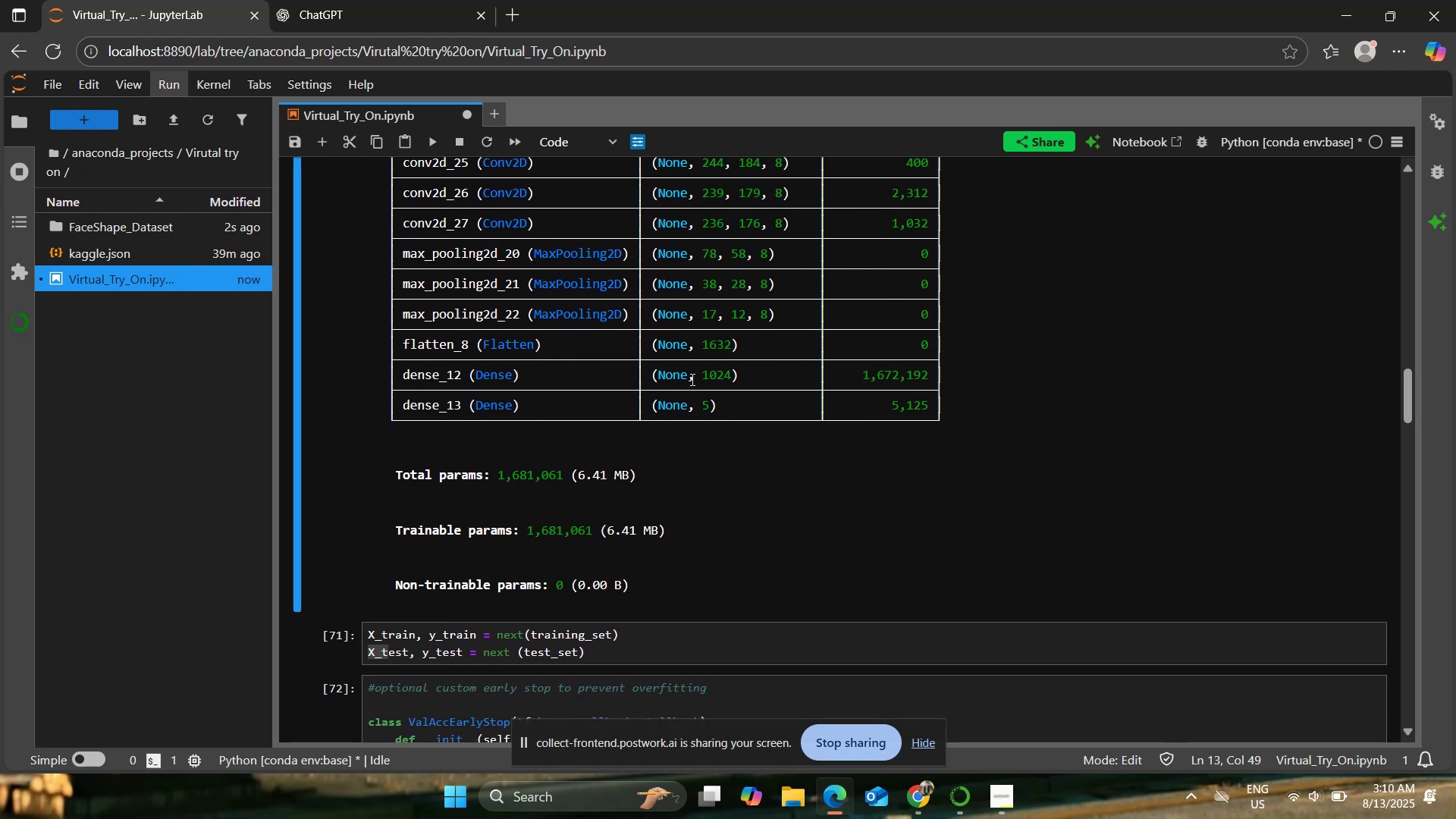 
scroll: coordinate [742, 447], scroll_direction: up, amount: 5.0
 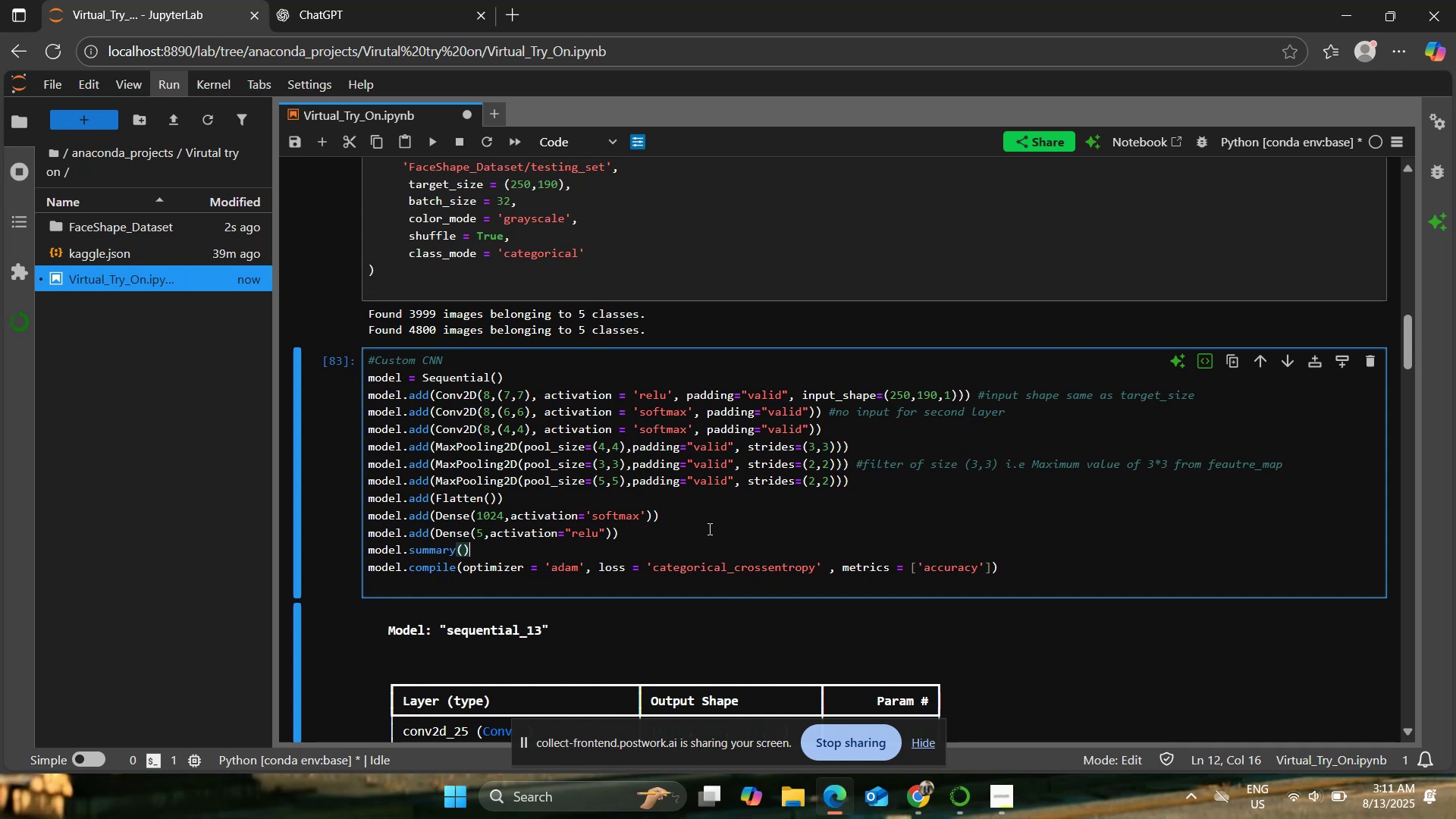 
scroll: coordinate [687, 529], scroll_direction: down, amount: 6.0
 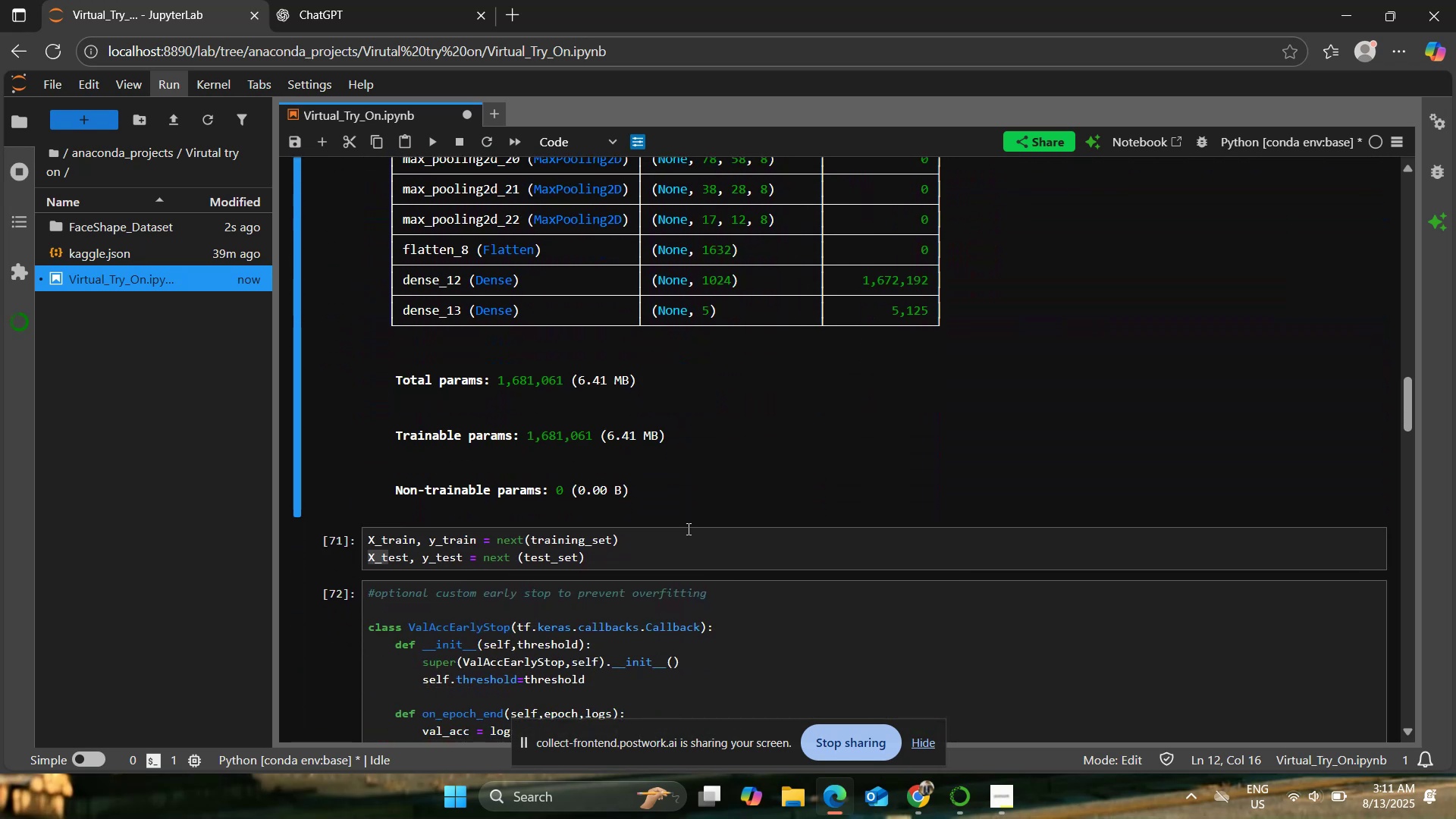 
scroll: coordinate [687, 528], scroll_direction: up, amount: 7.0
 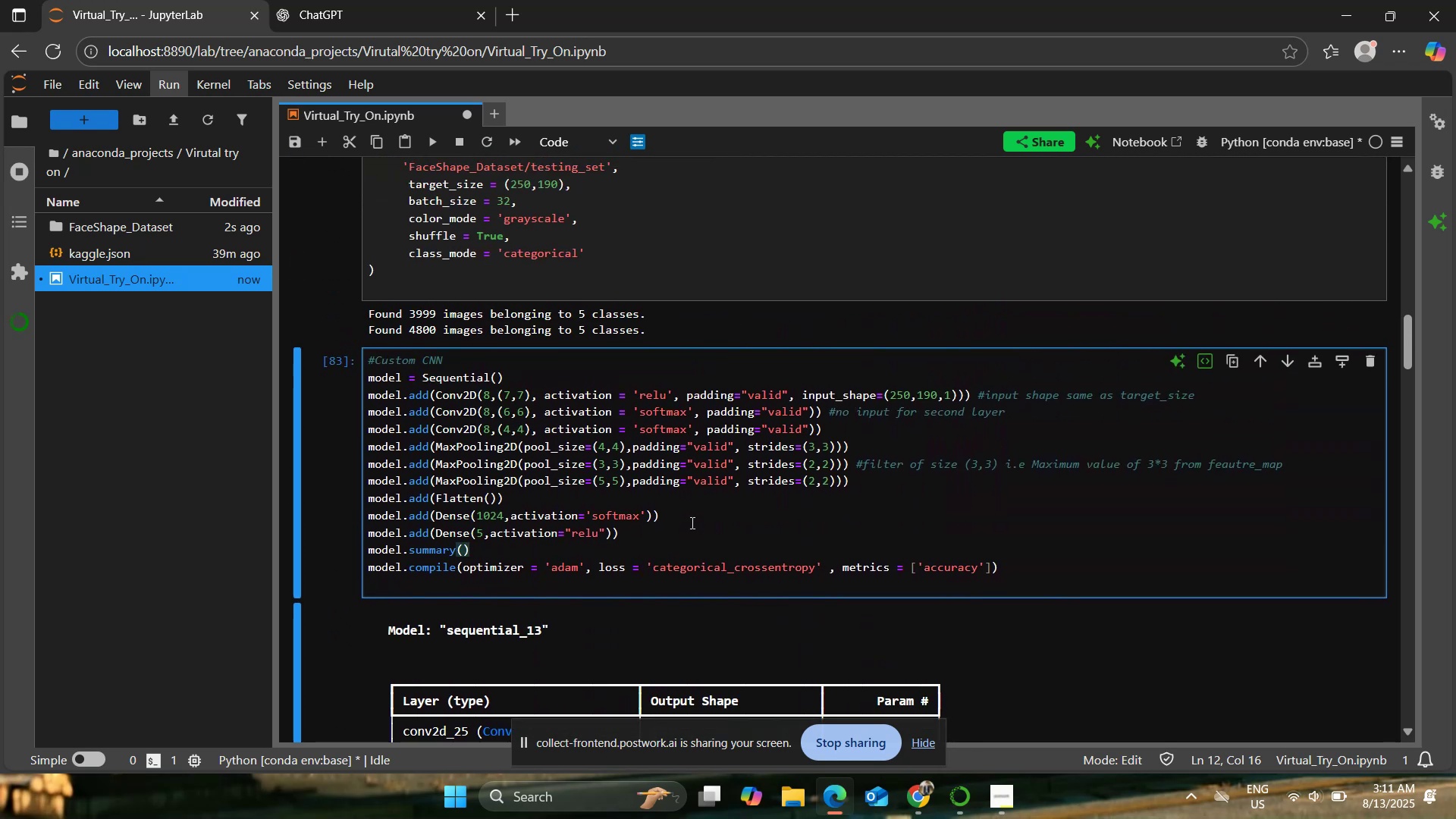 
left_click([691, 522])
 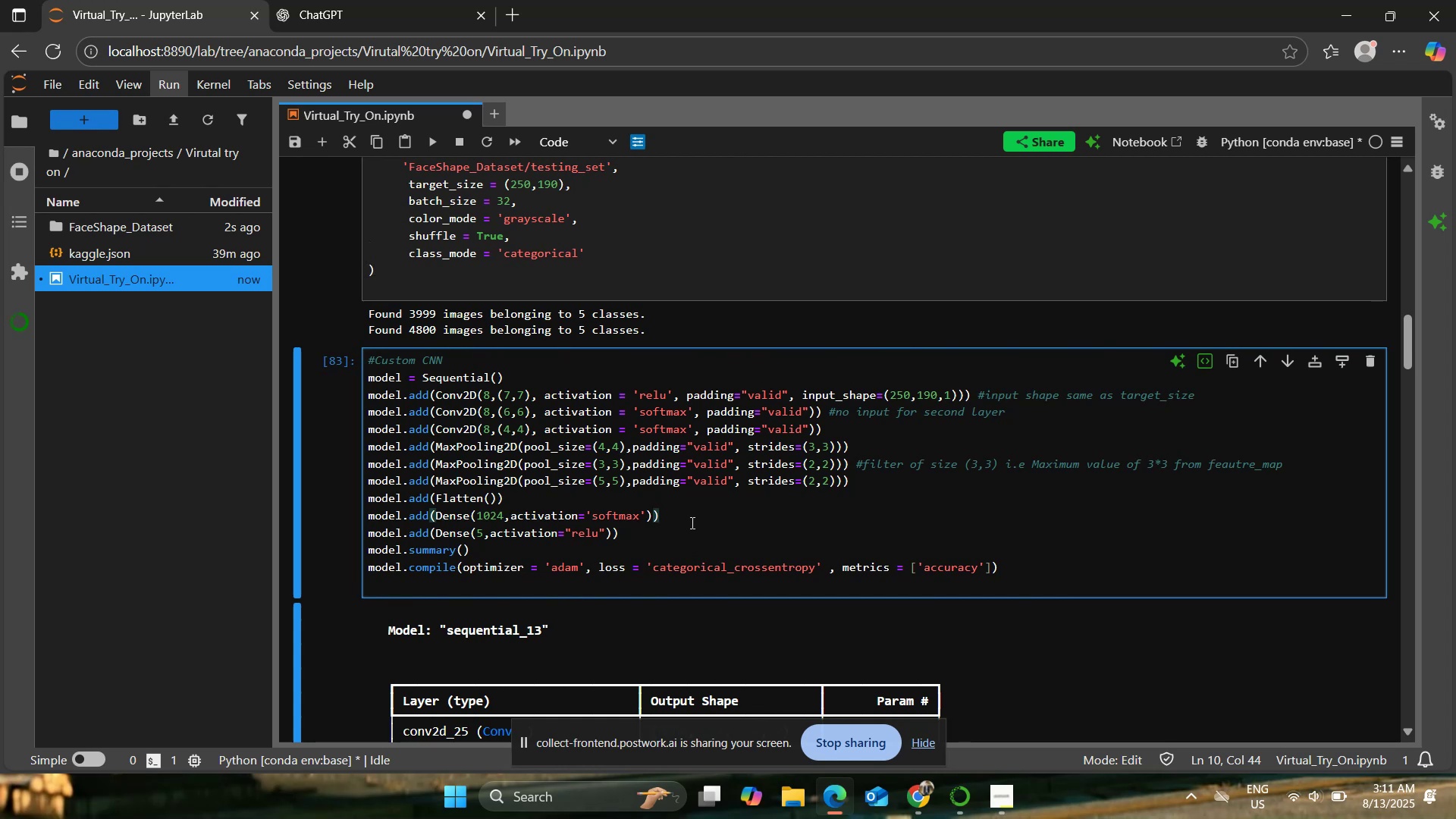 
wait(13.3)
 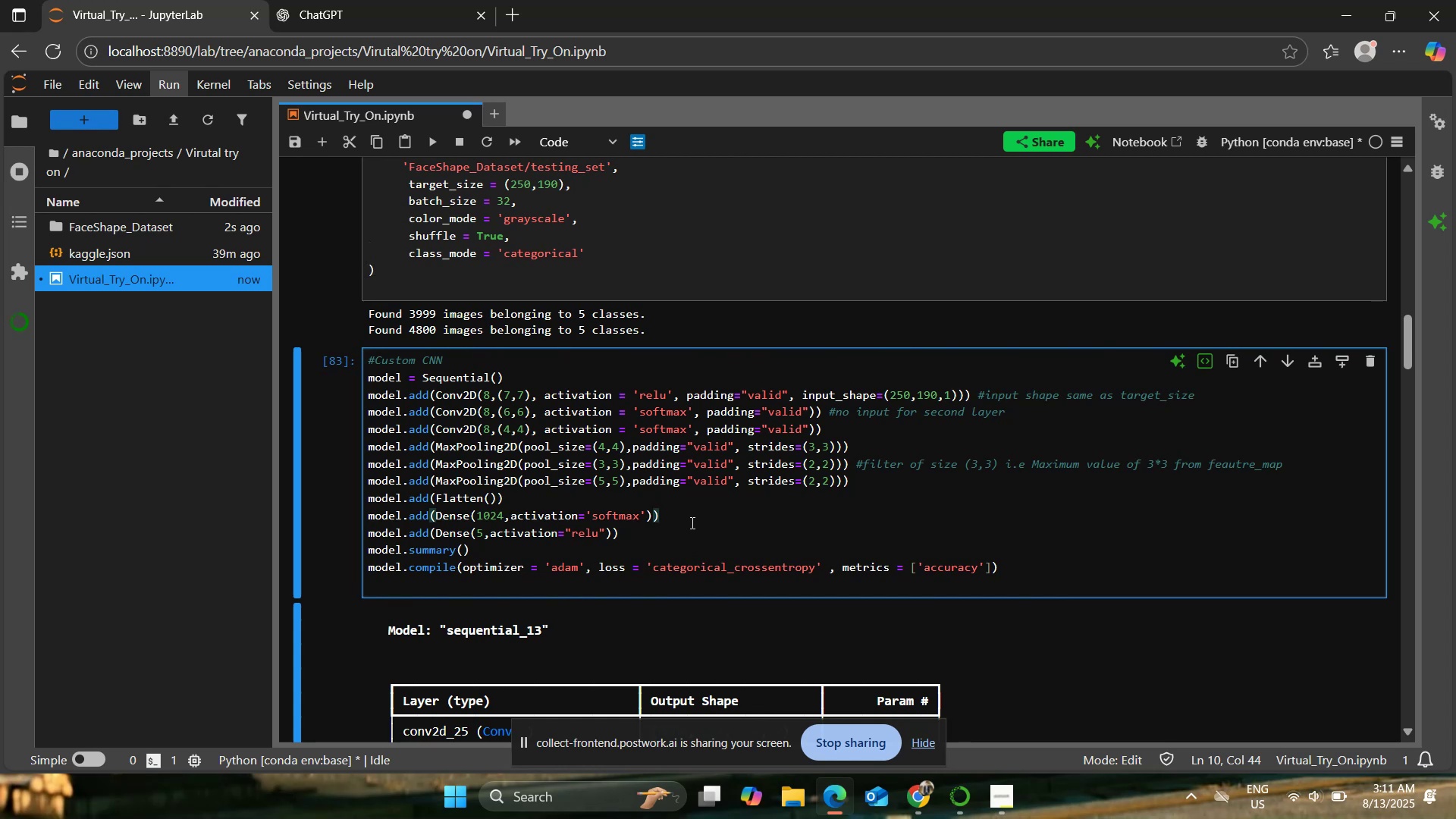 
scroll: coordinate [686, 461], scroll_direction: down, amount: 6.0
 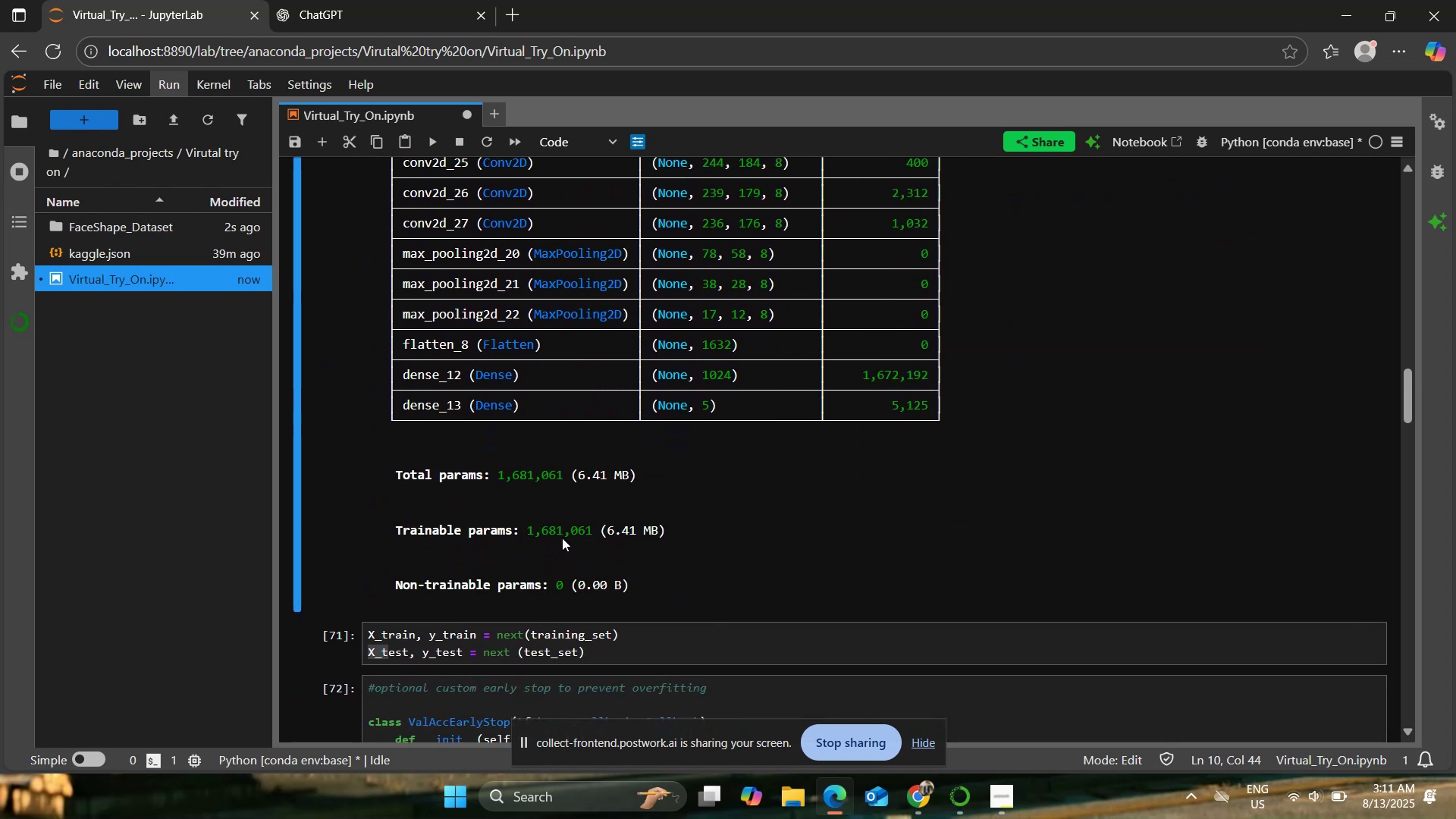 
wait(6.04)
 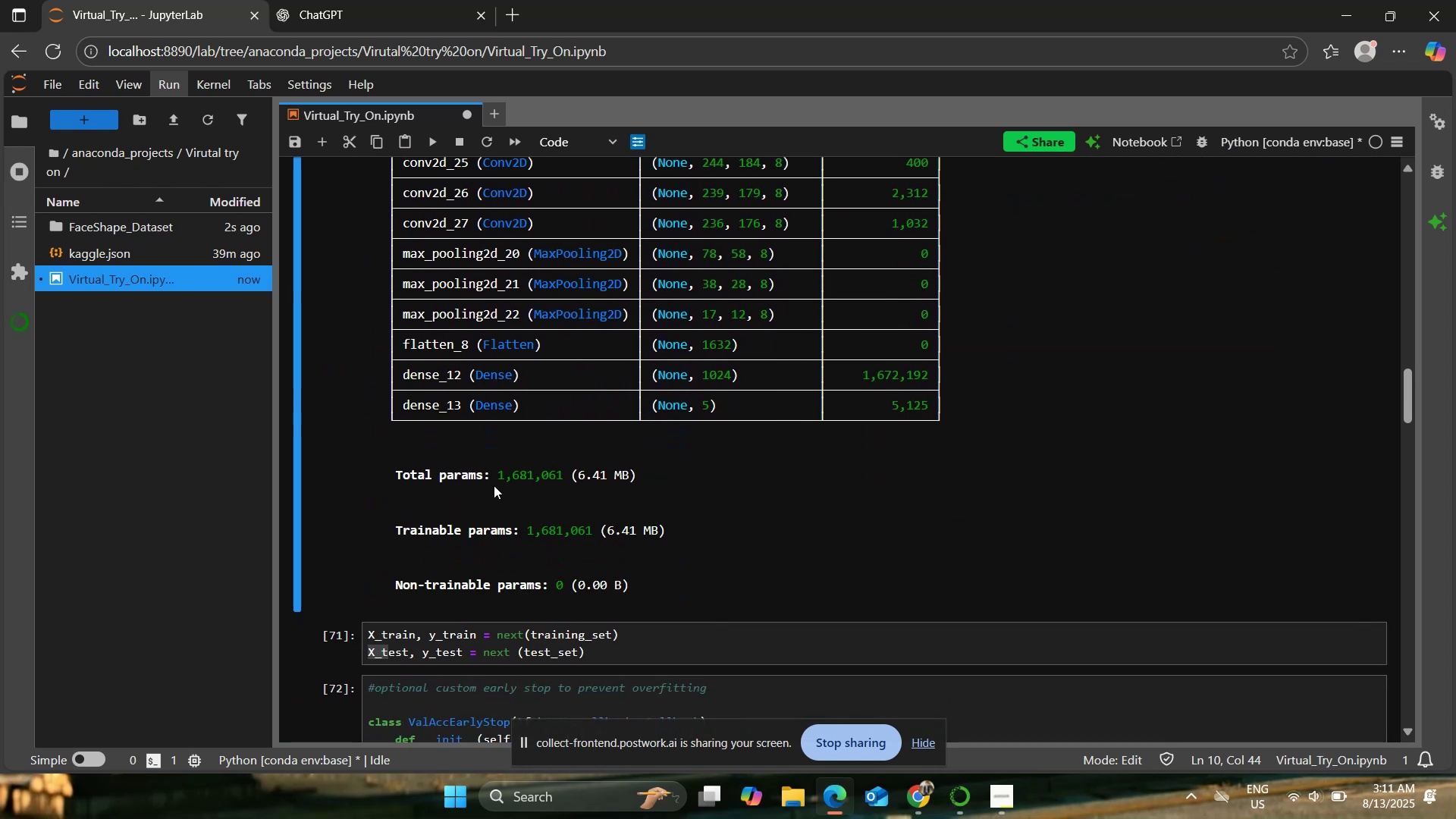 
scroll: coordinate [632, 551], scroll_direction: up, amount: 5.0
 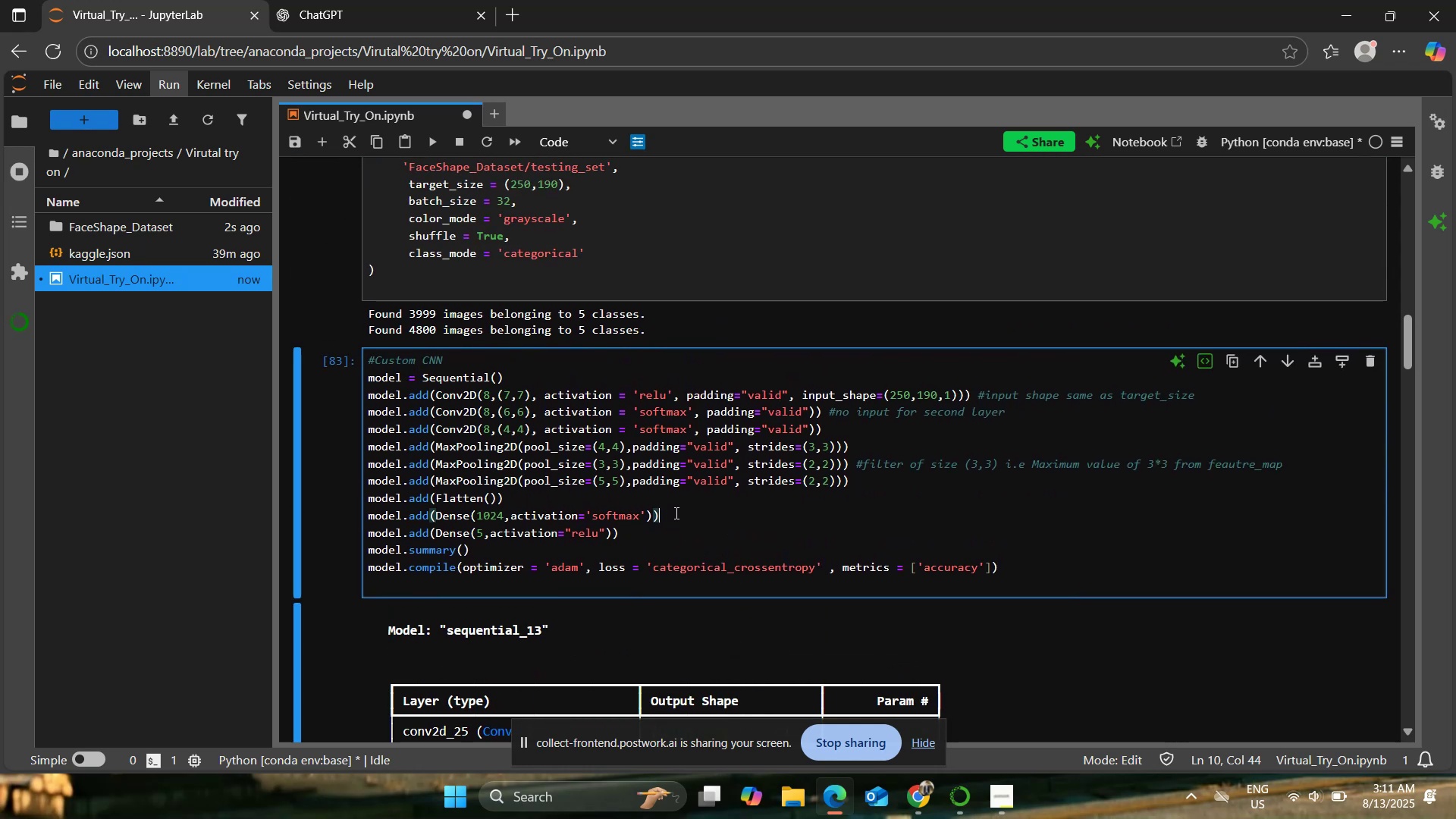 
key(Enter)
 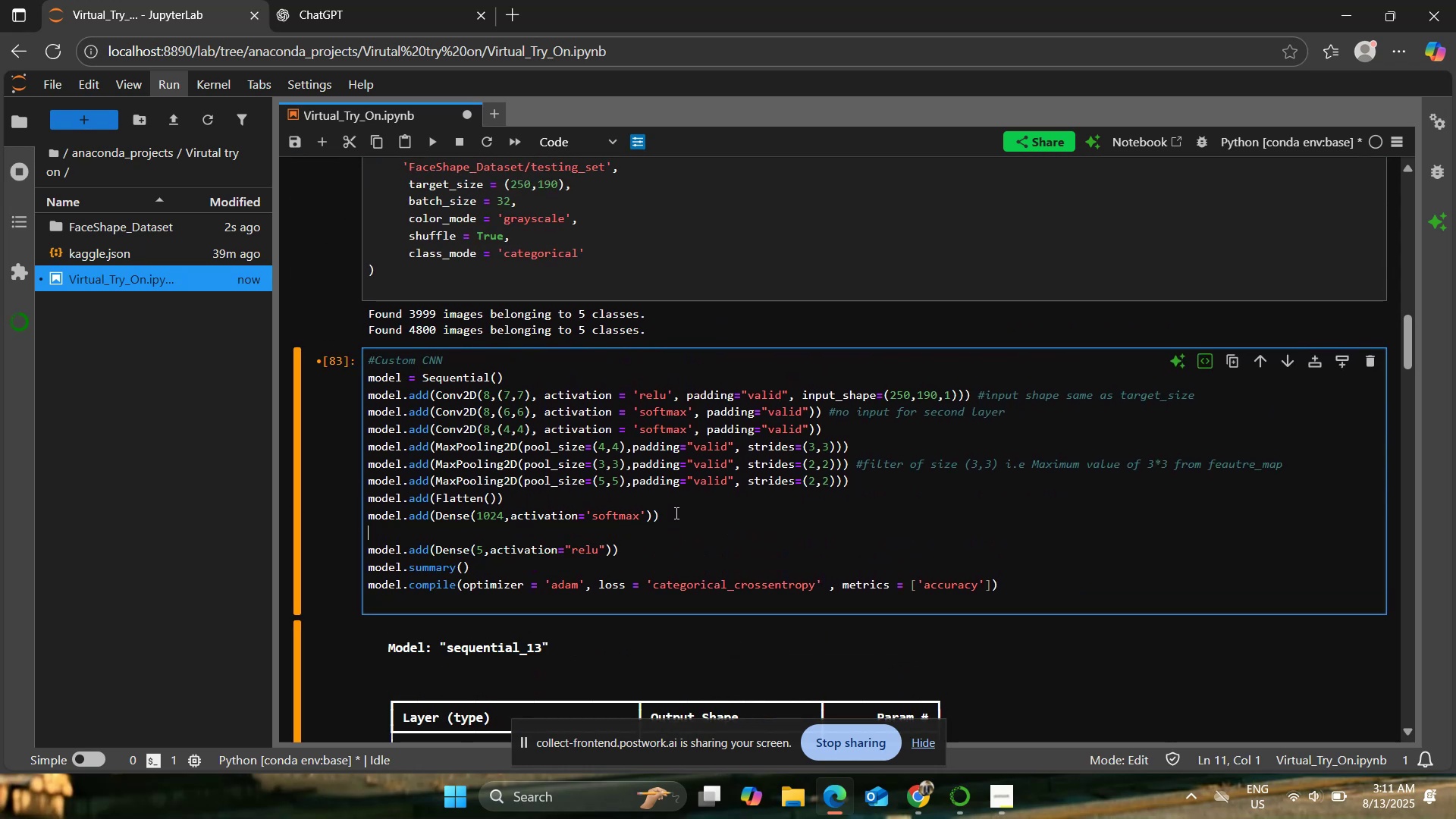 
type(model.add(Dense()
 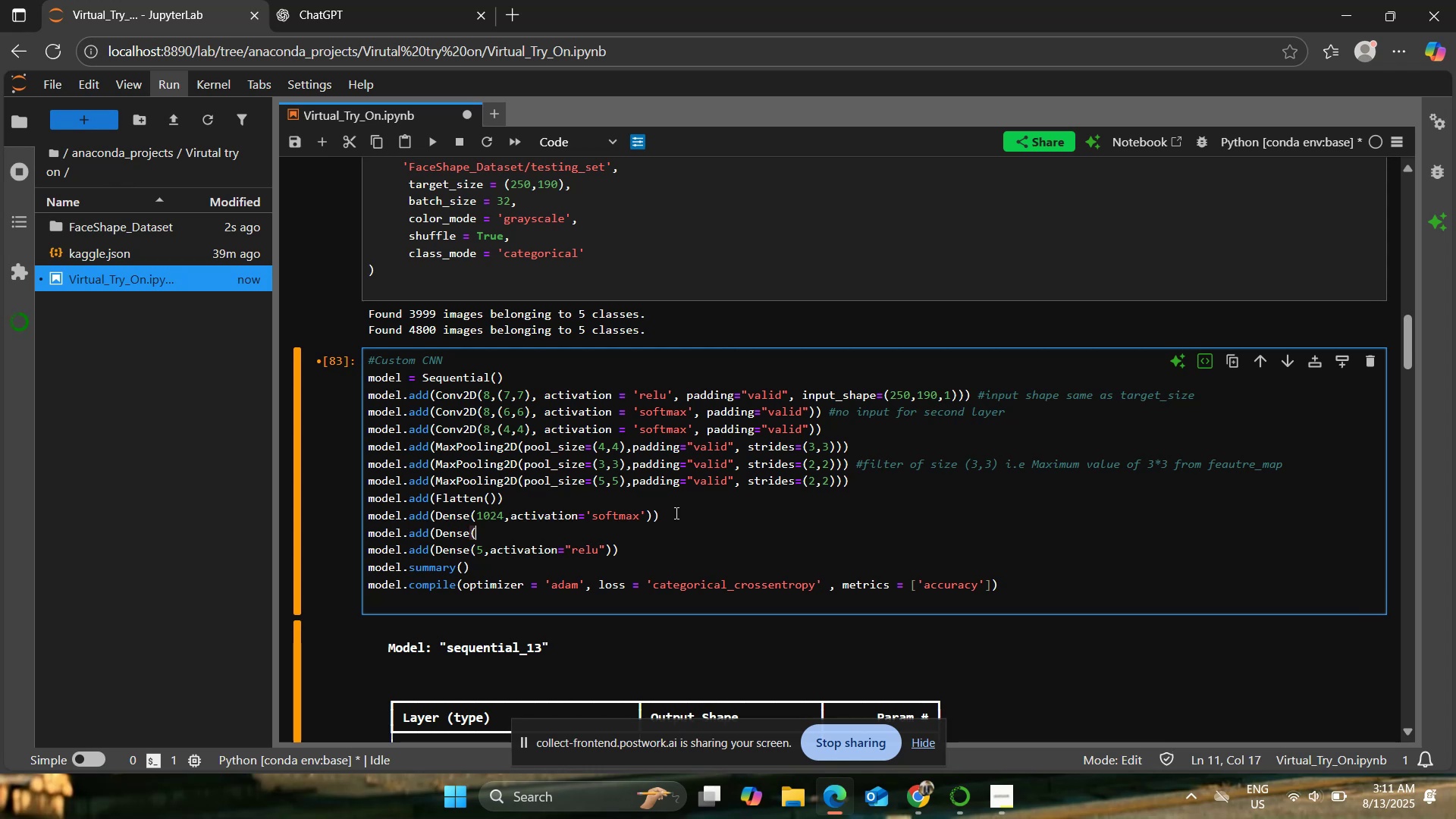 
wait(5.66)
 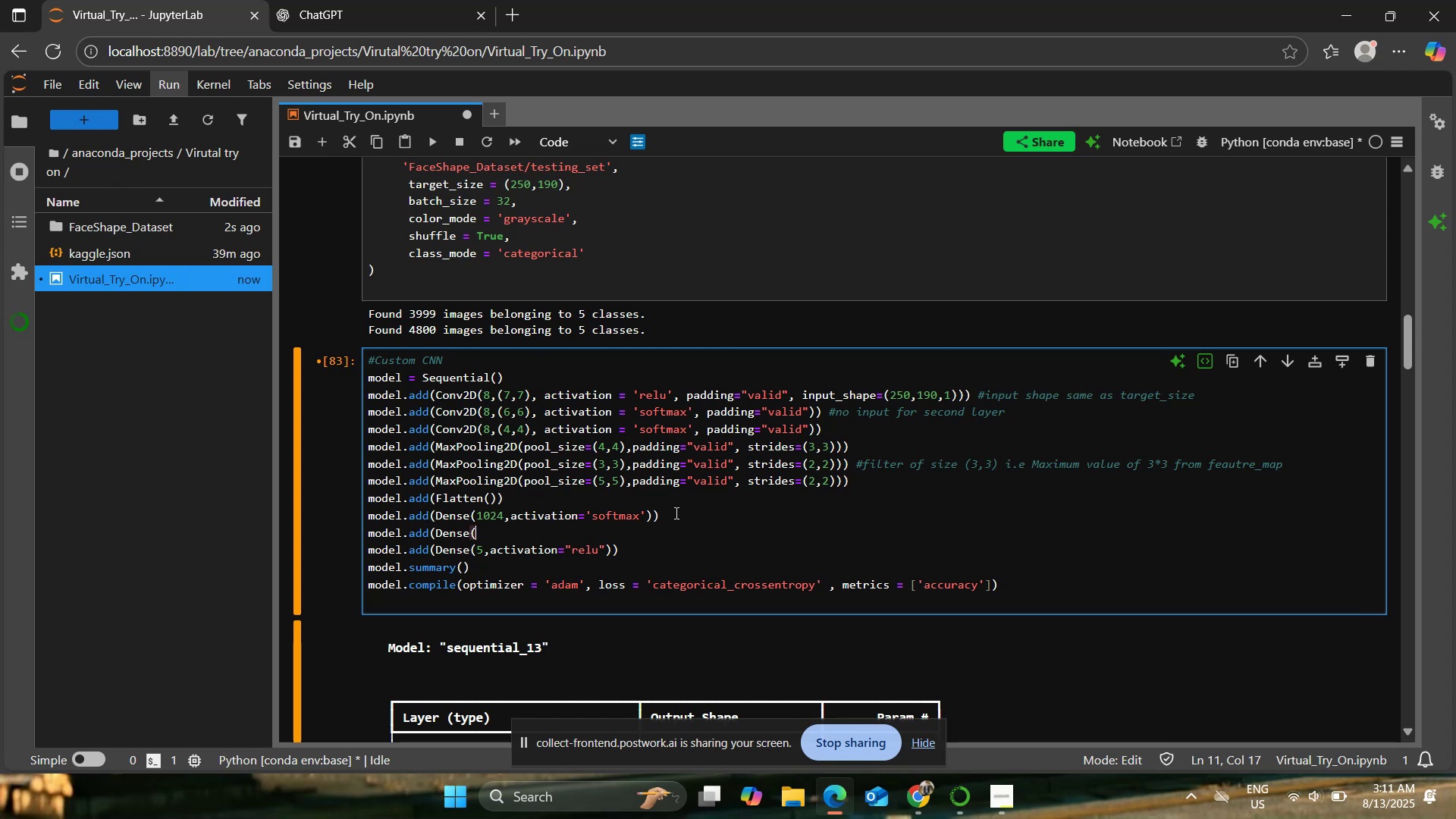 
type(10)
key(Backspace)
key(Backspace)
type(l.add(d)
key(Backspace)
type(Dense(1024,activation-)
key(Backspace)
type(='relu')))
 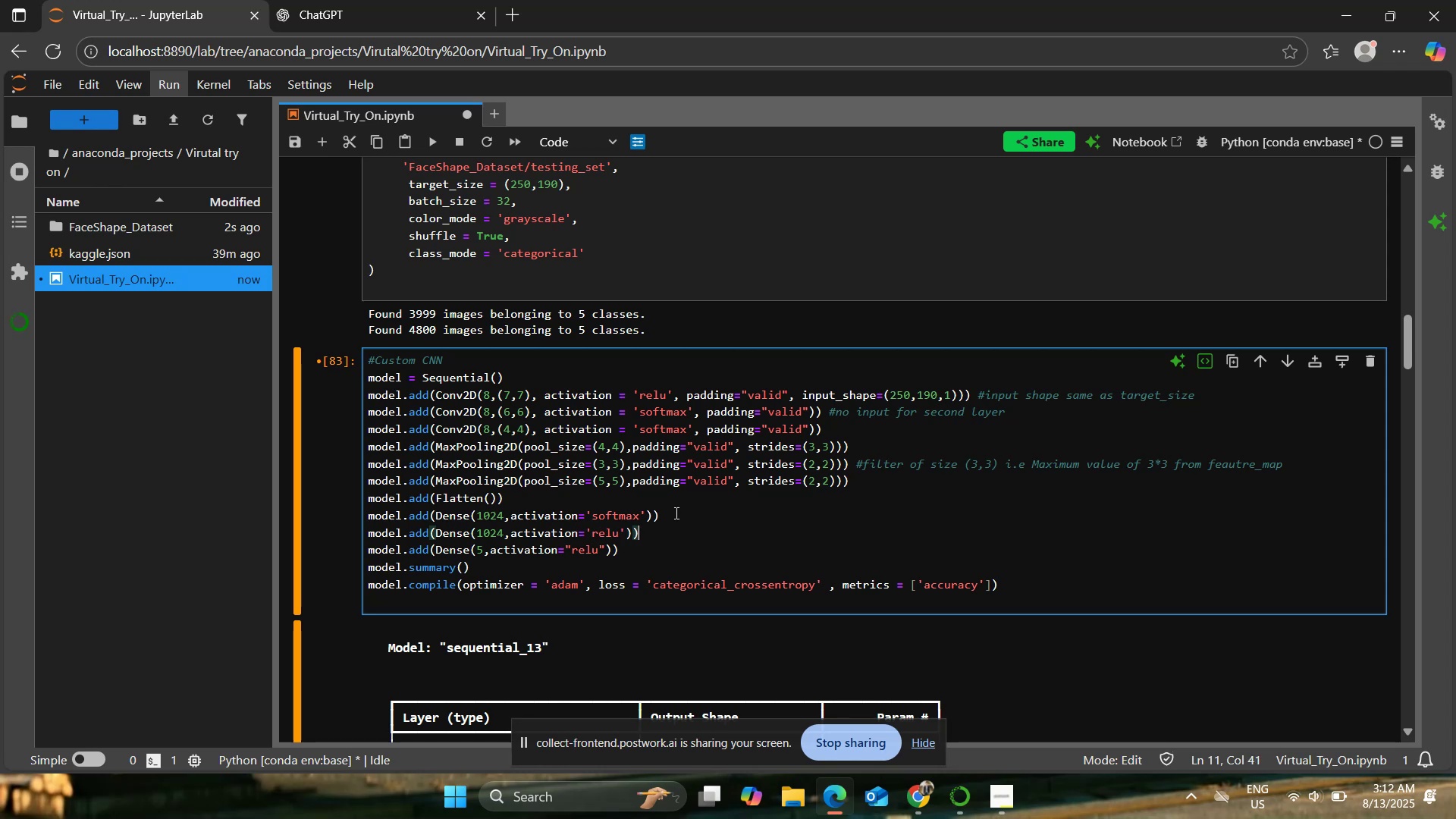 
left_click([679, 516])
 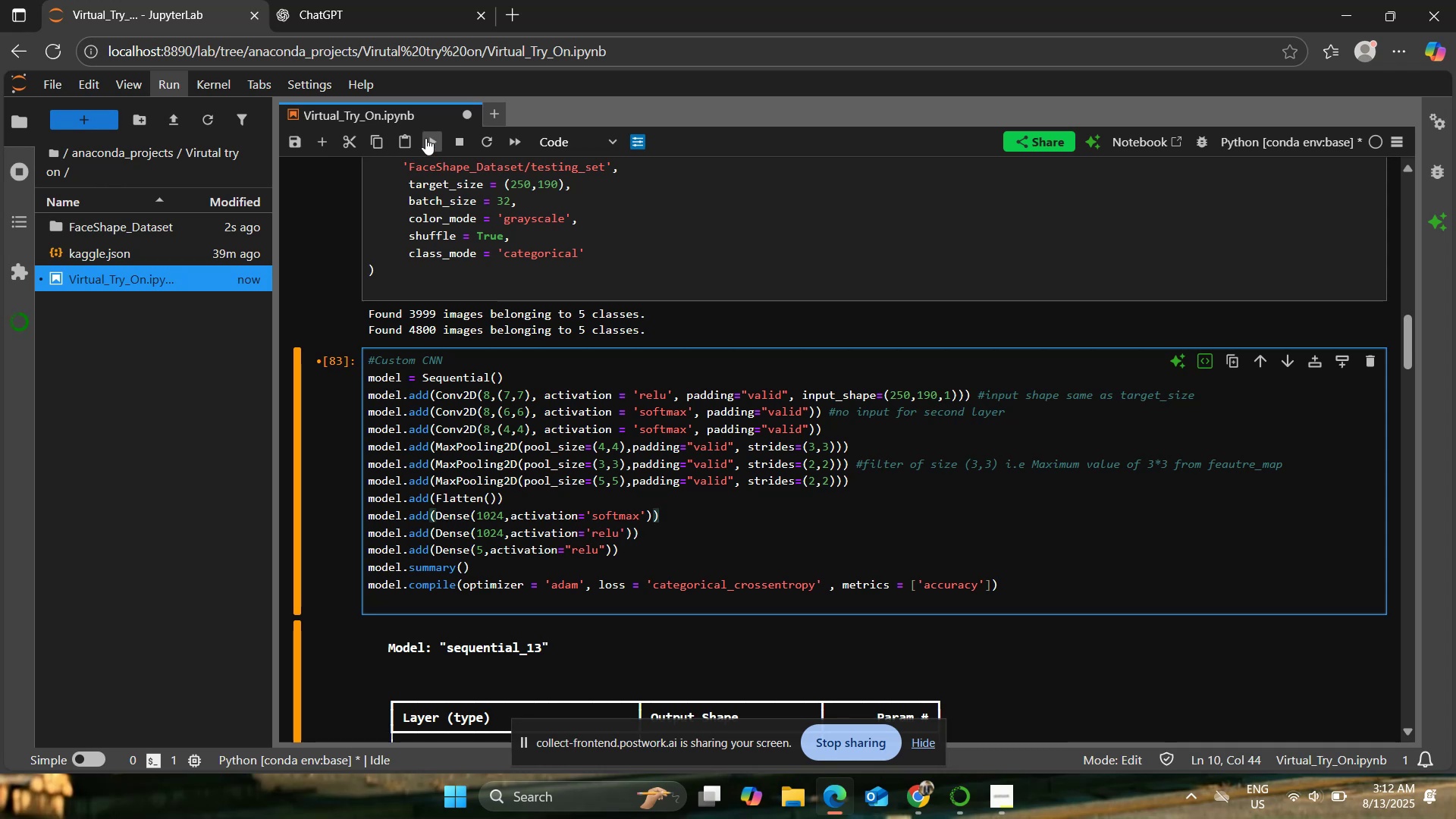 
left_click([425, 136])
 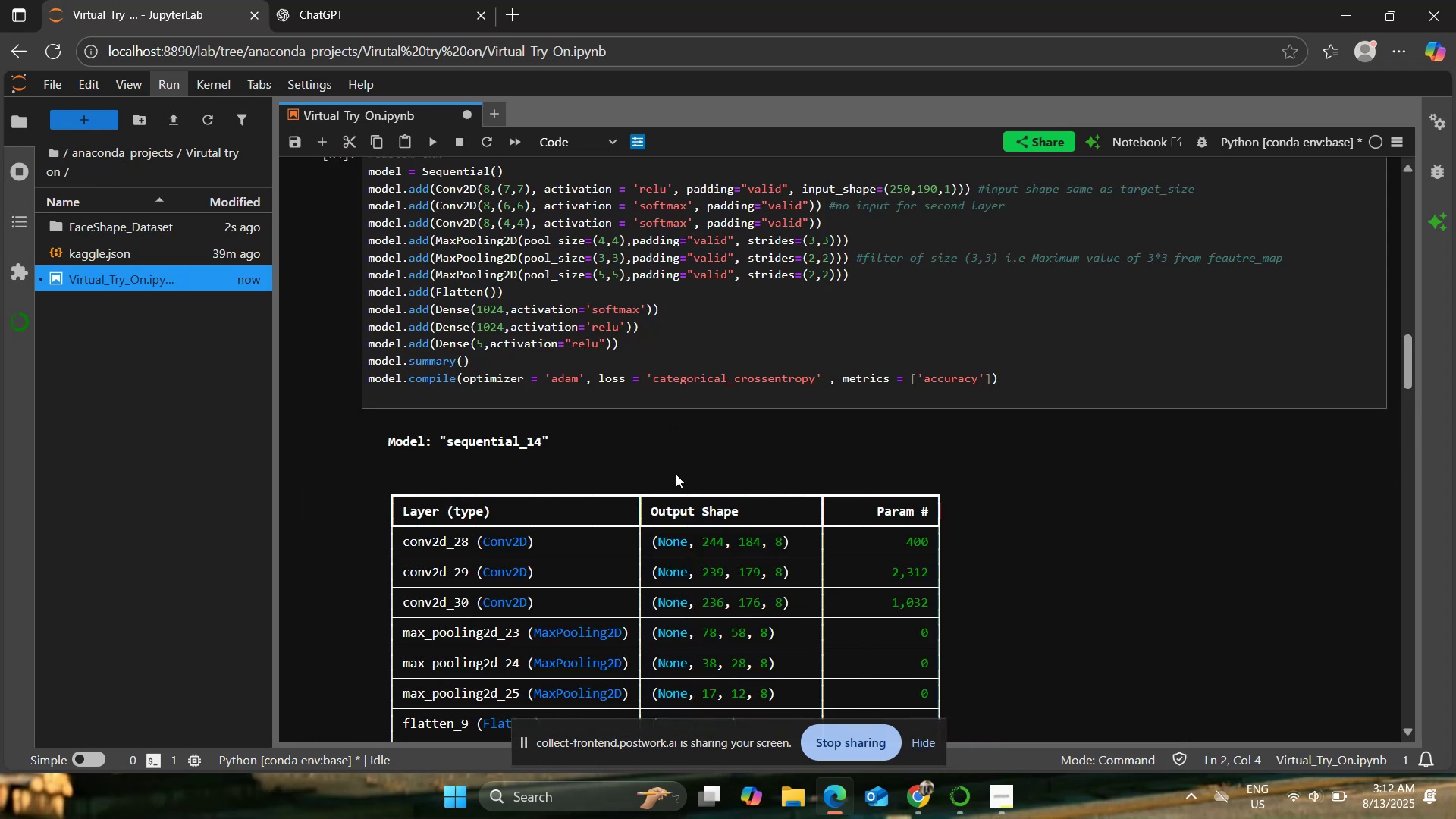 
scroll: coordinate [676, 474], scroll_direction: down, amount: 4.0
 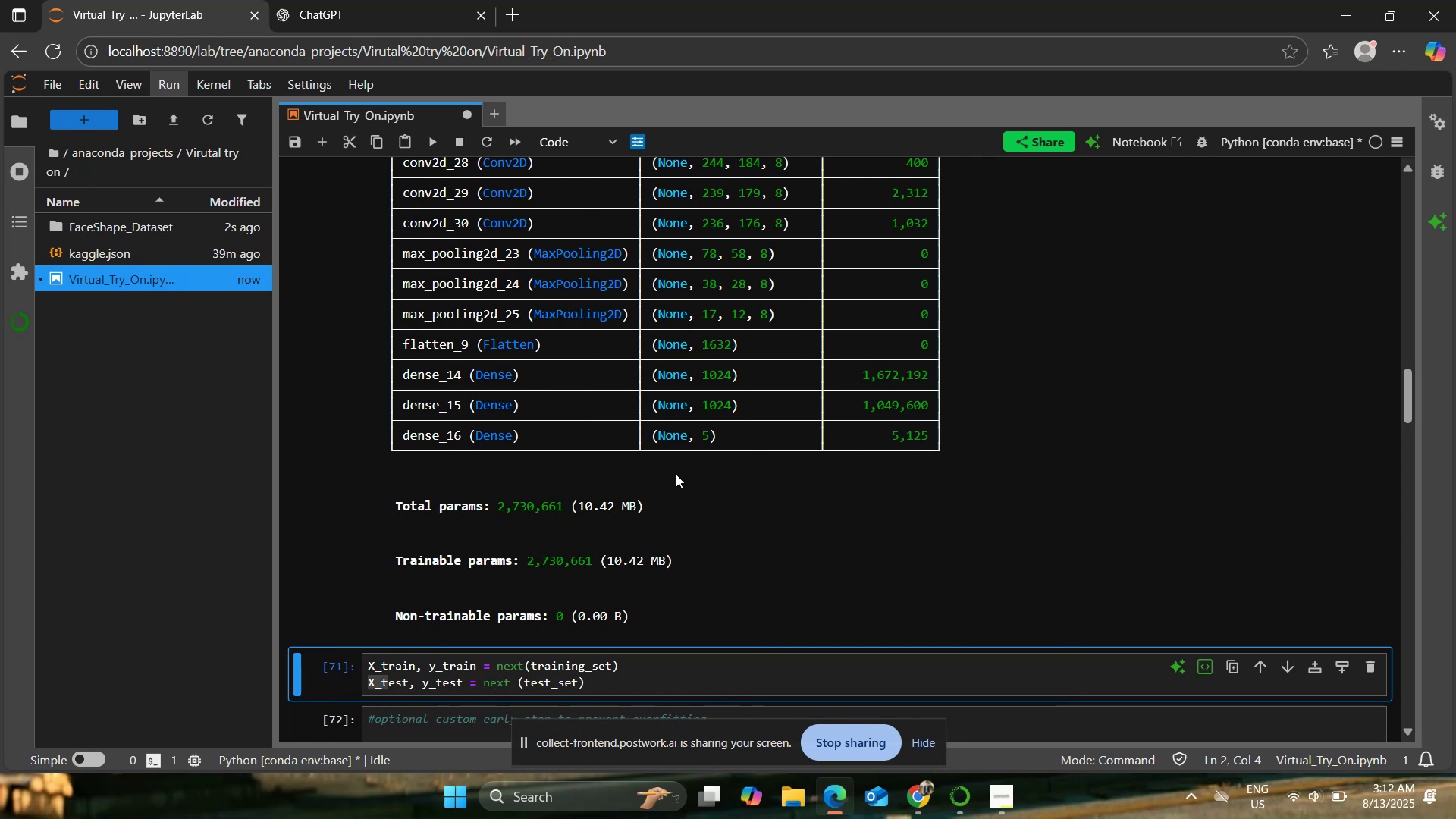 
scroll: coordinate [557, 438], scroll_direction: up, amount: 9.0
 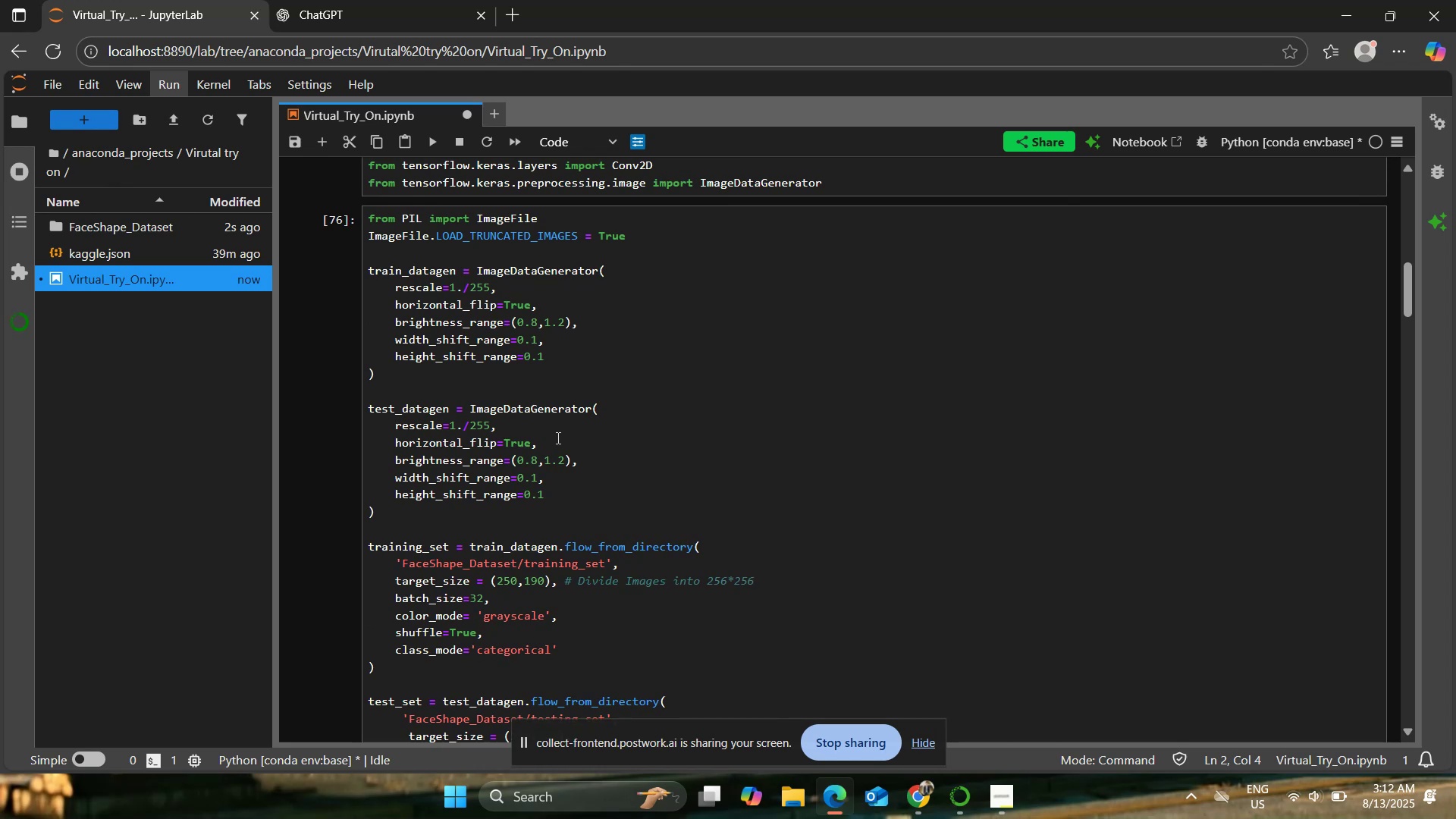 
scroll: coordinate [557, 438], scroll_direction: down, amount: 8.0
 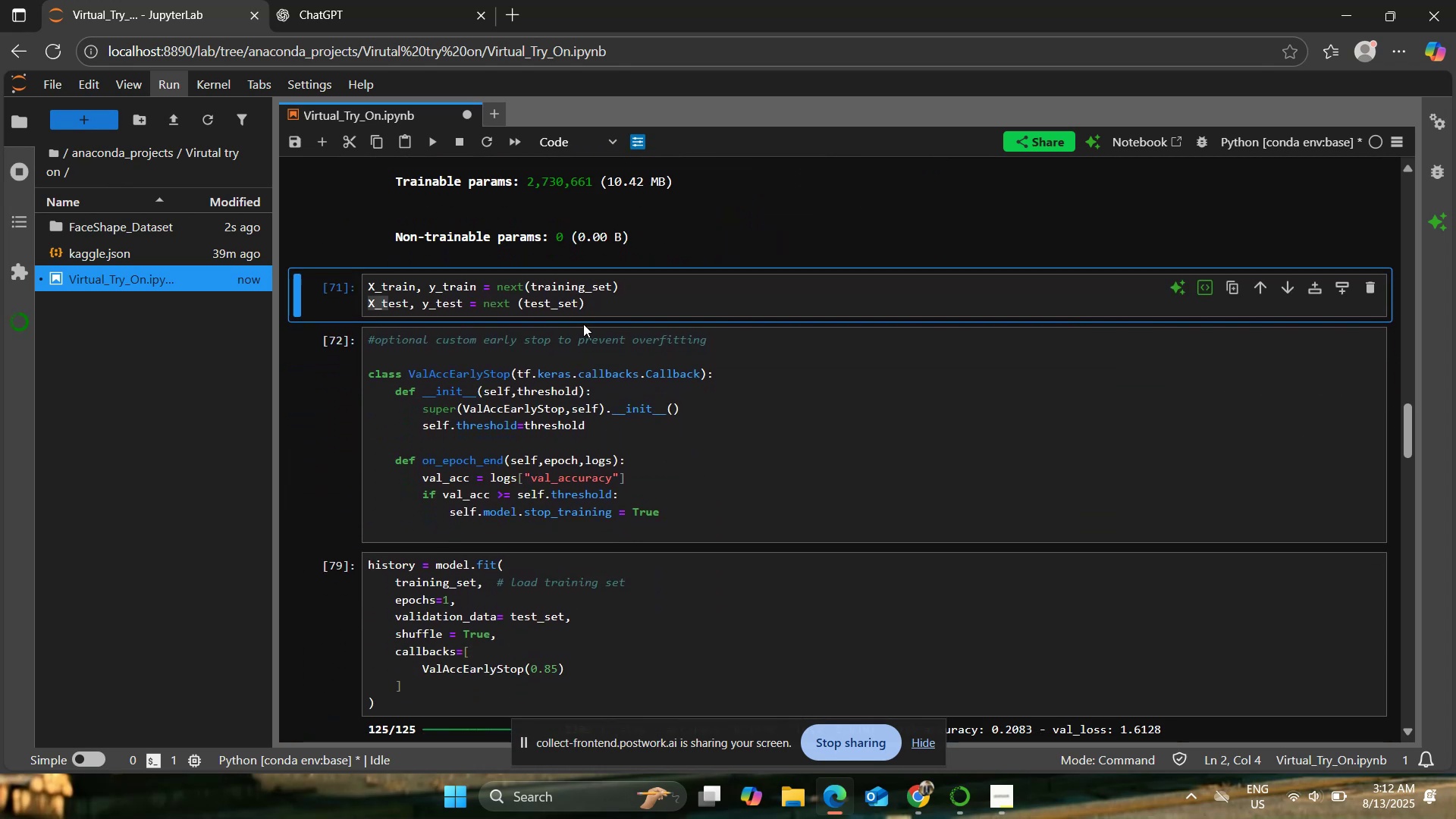 
left_click([582, 313])
 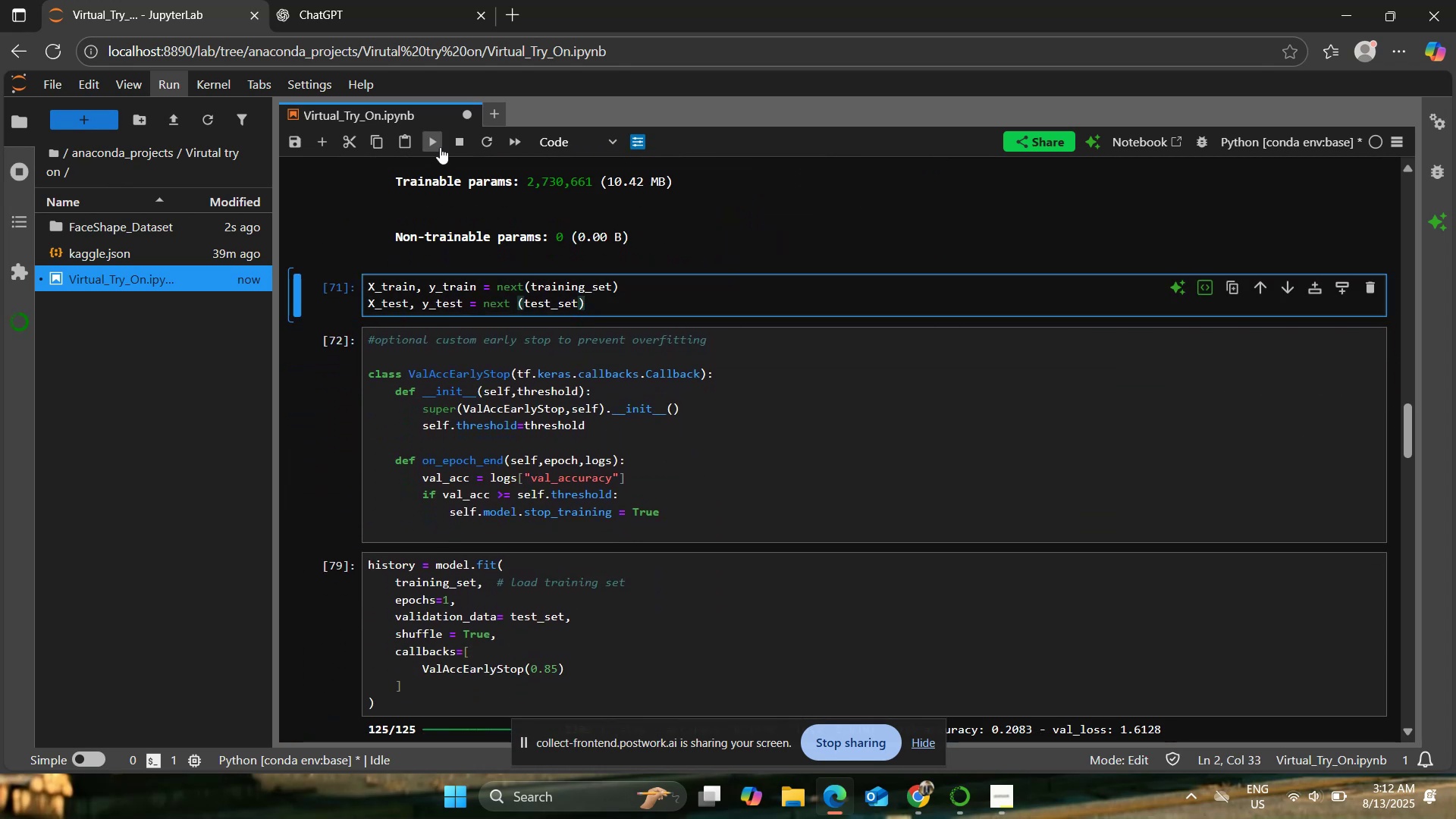 
left_click([431, 140])
 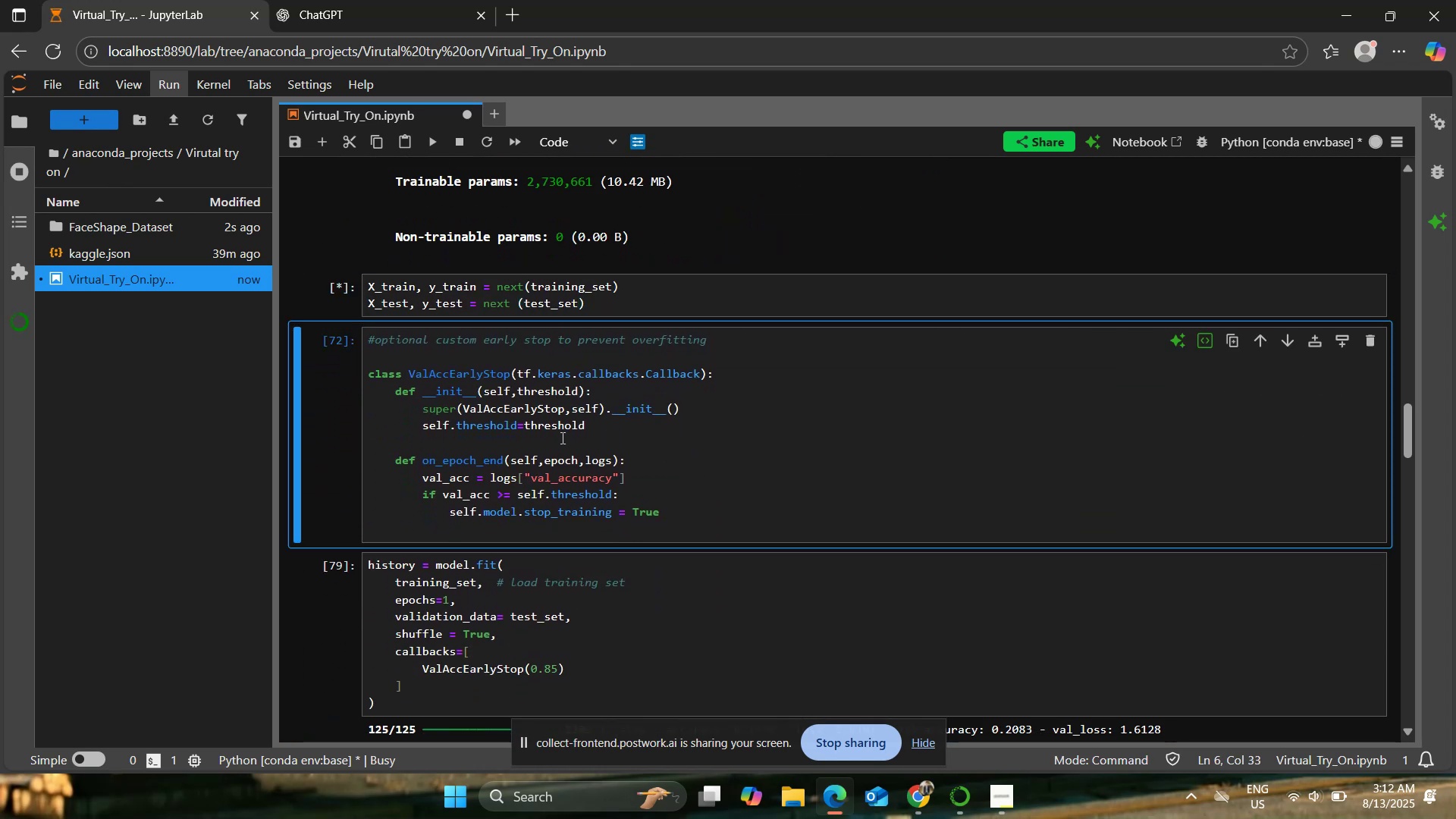 
left_click([562, 438])
 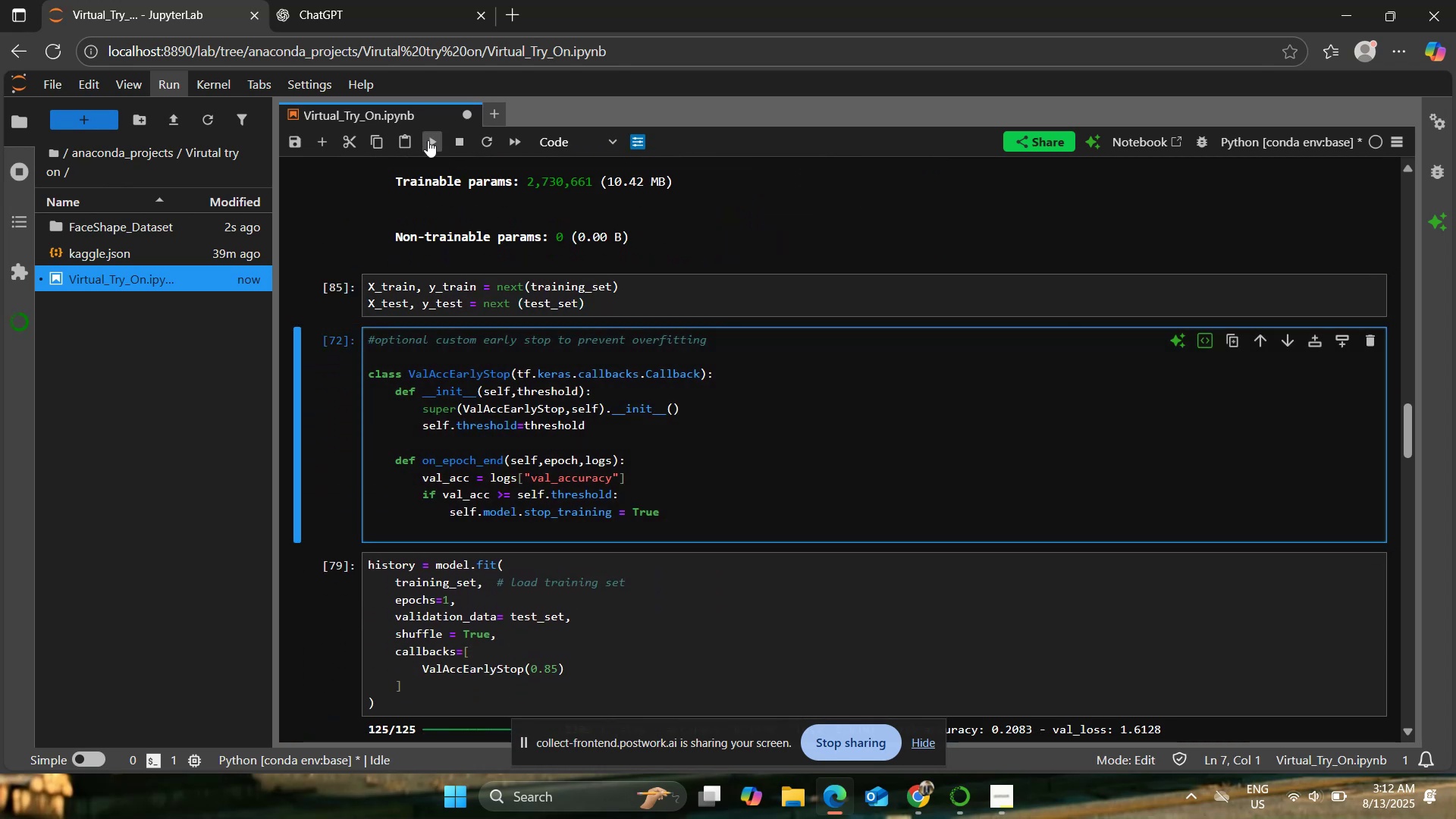 
left_click([428, 140])
 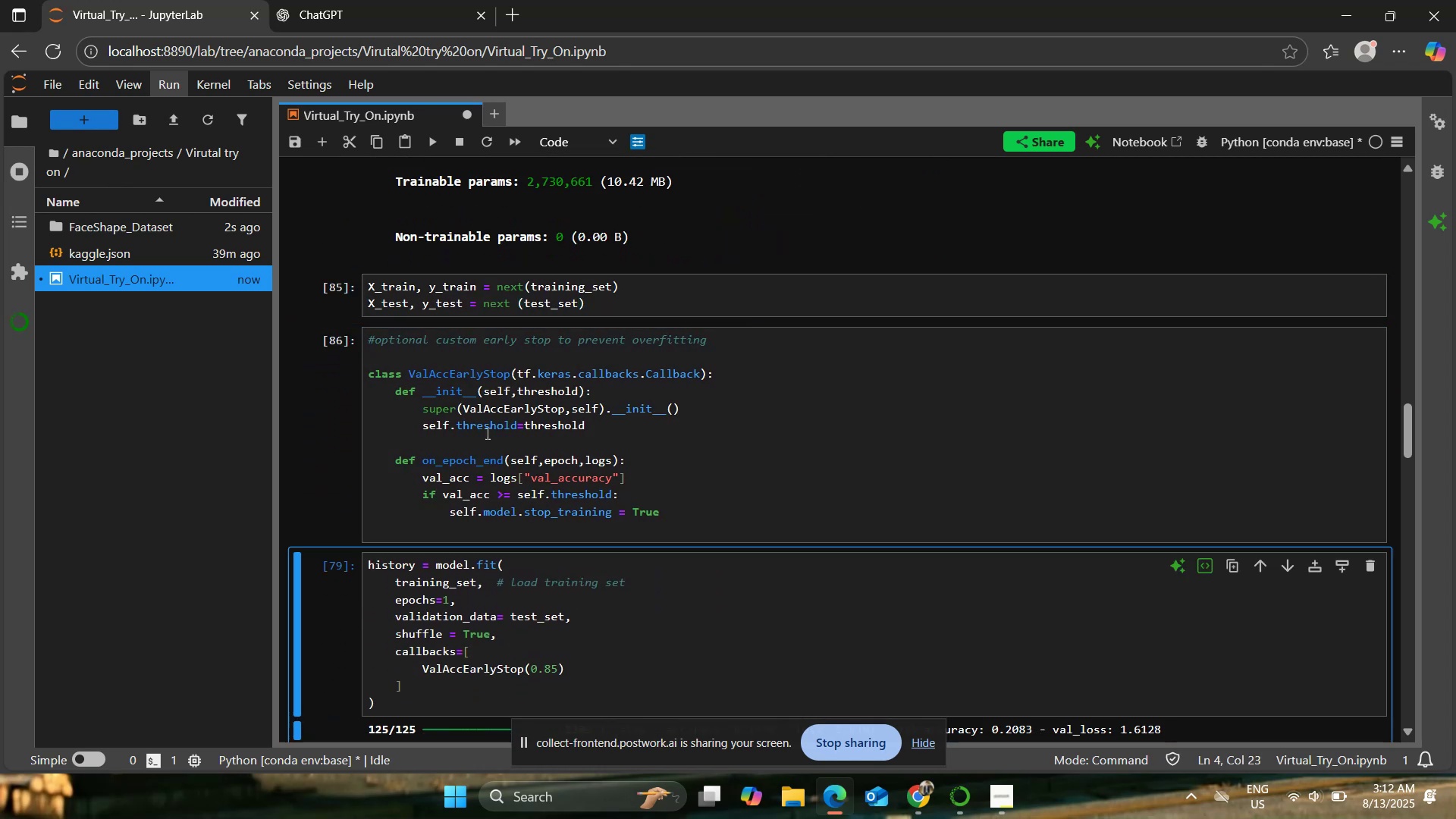 
scroll: coordinate [490, 458], scroll_direction: down, amount: 2.0
 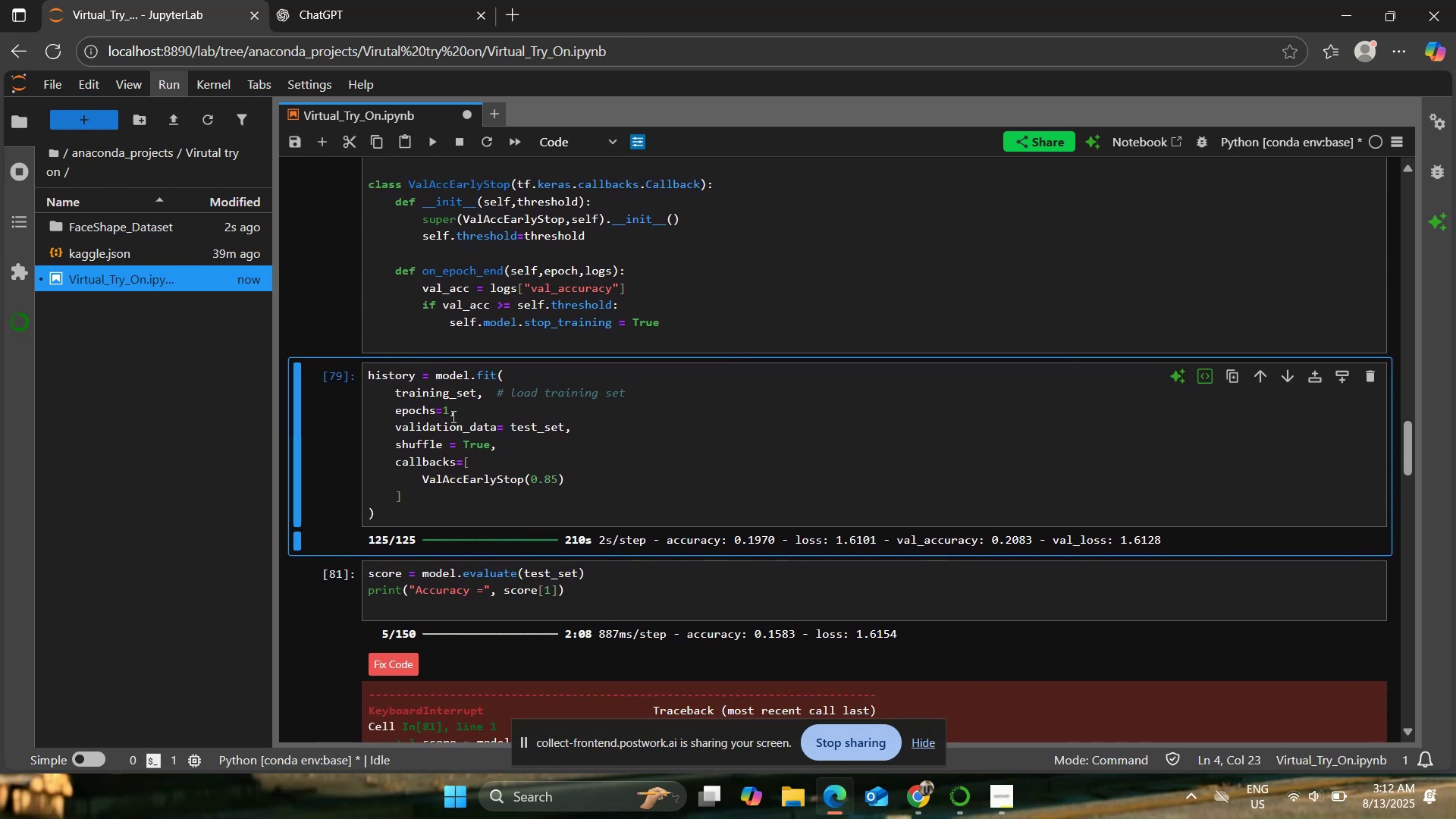 
left_click([446, 413])
 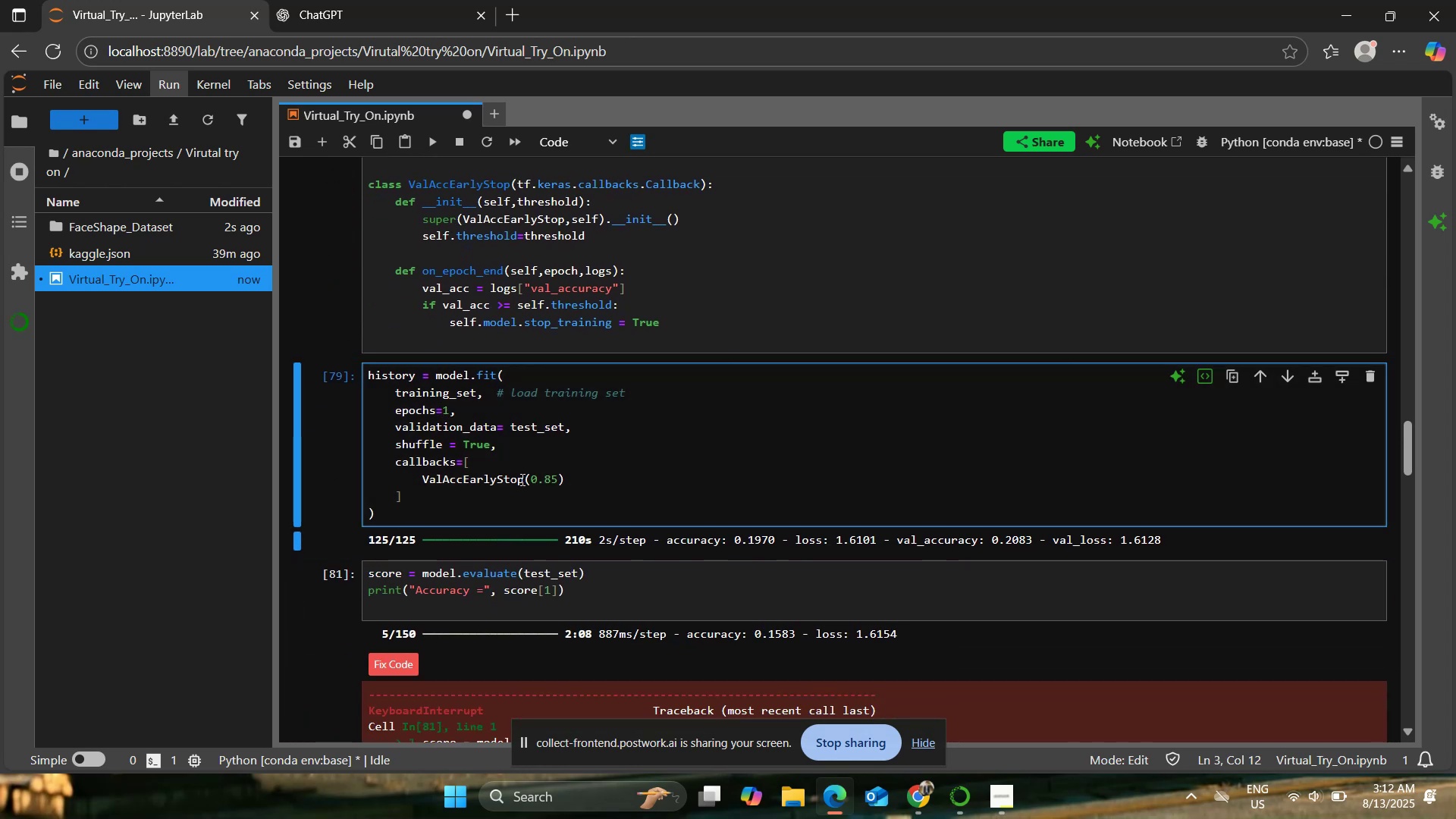 
key(ArrowRight)
 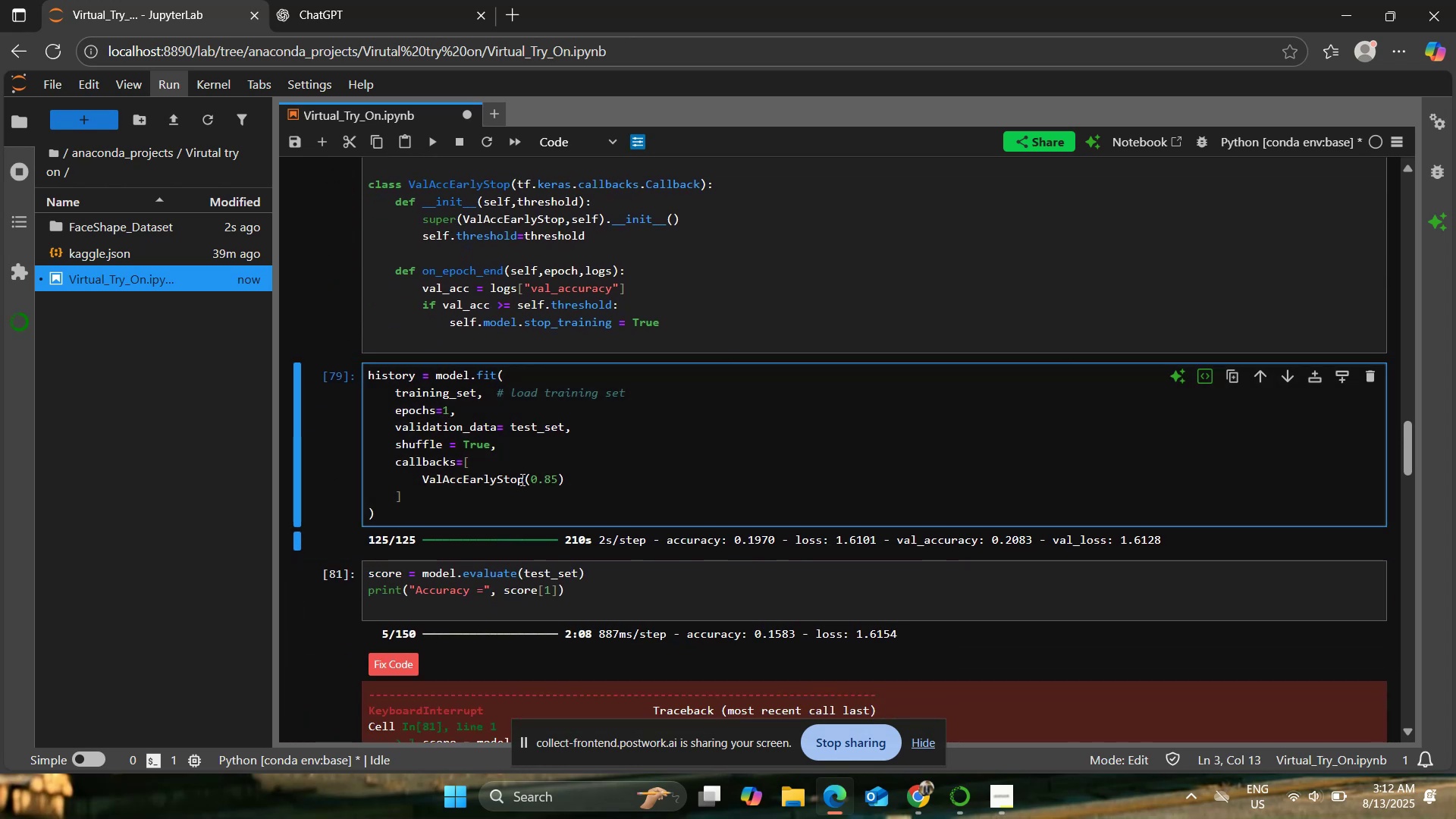 
key(Backspace)
 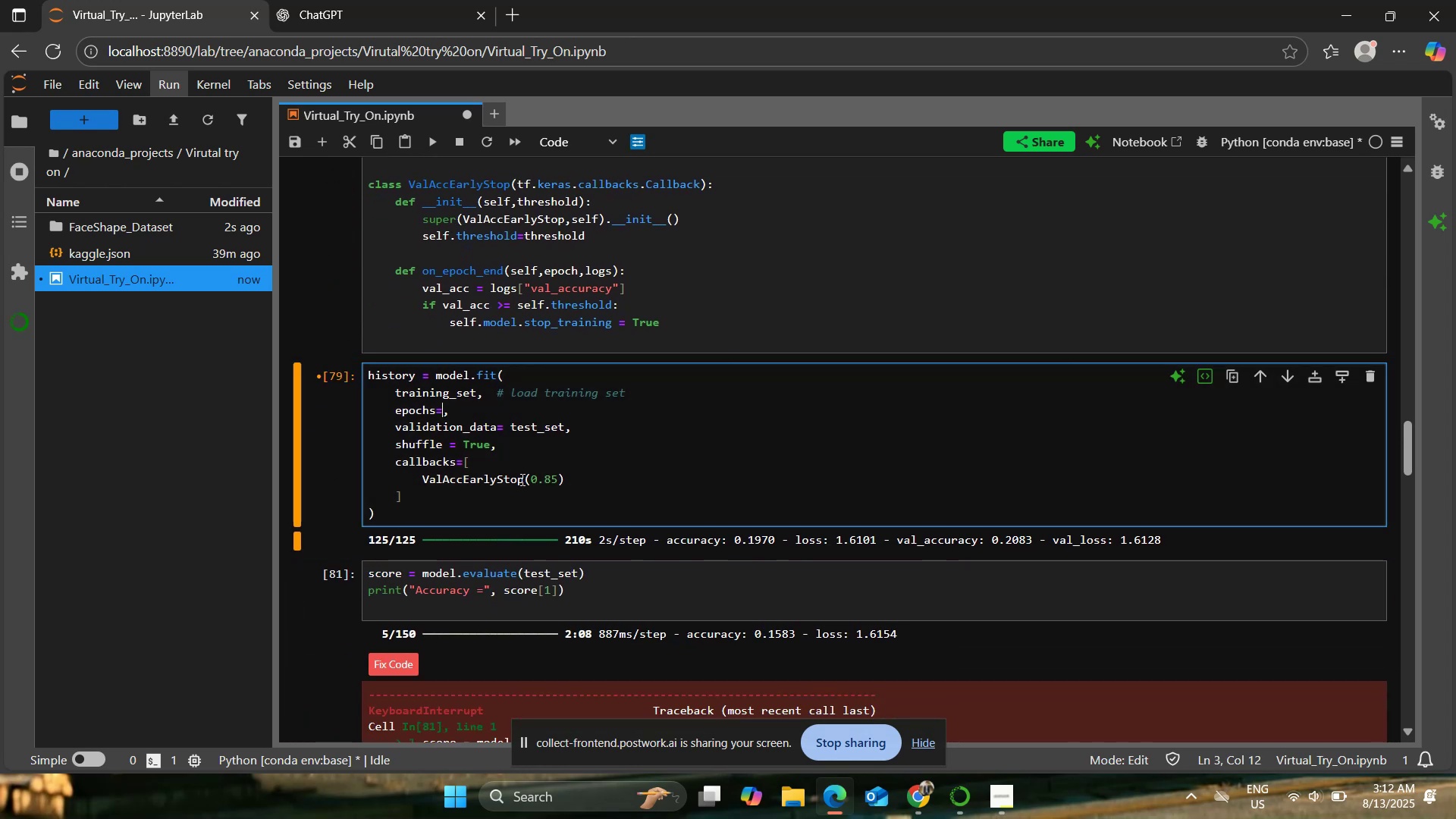 
key(5)
 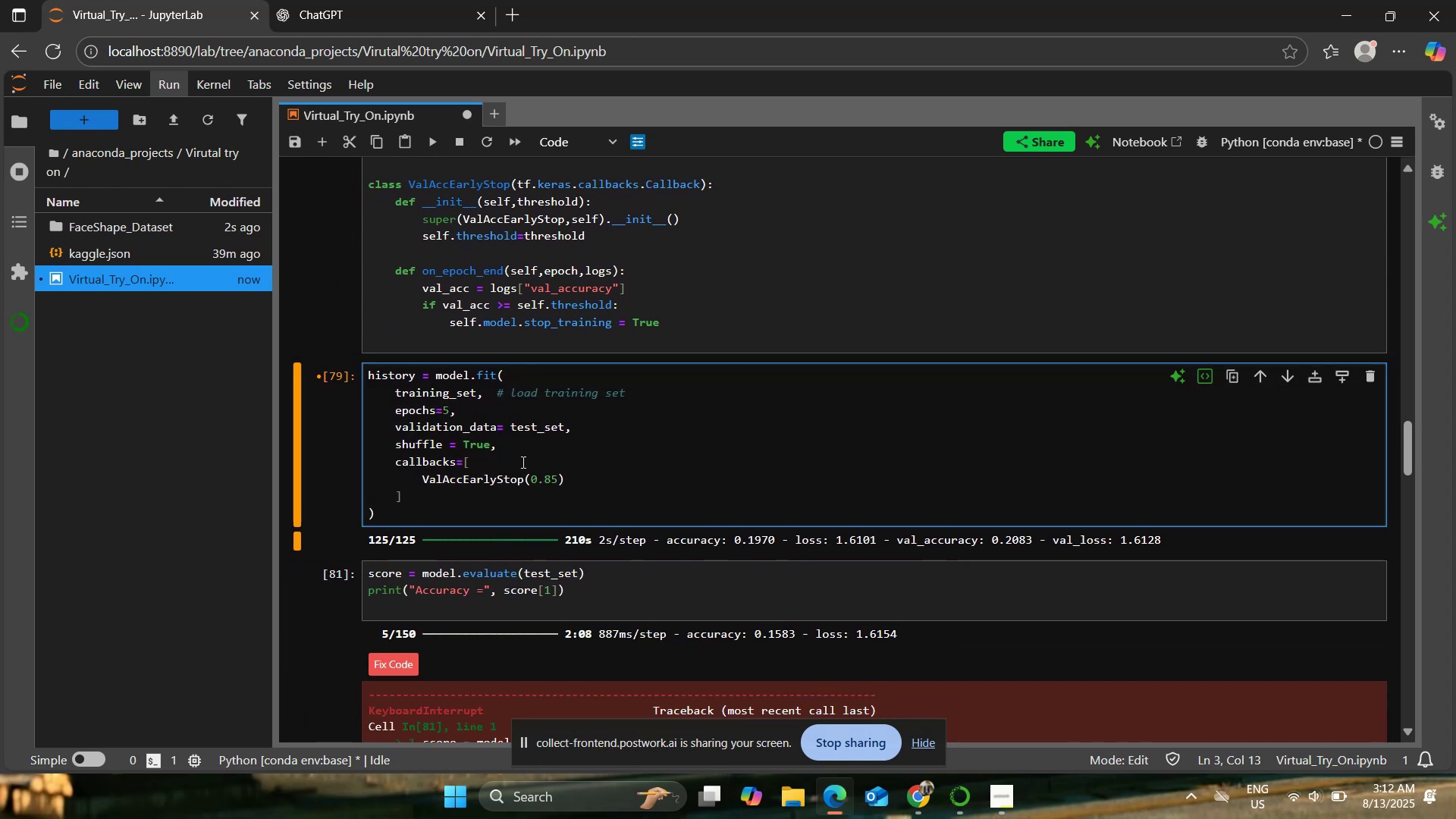 
left_click([528, 427])
 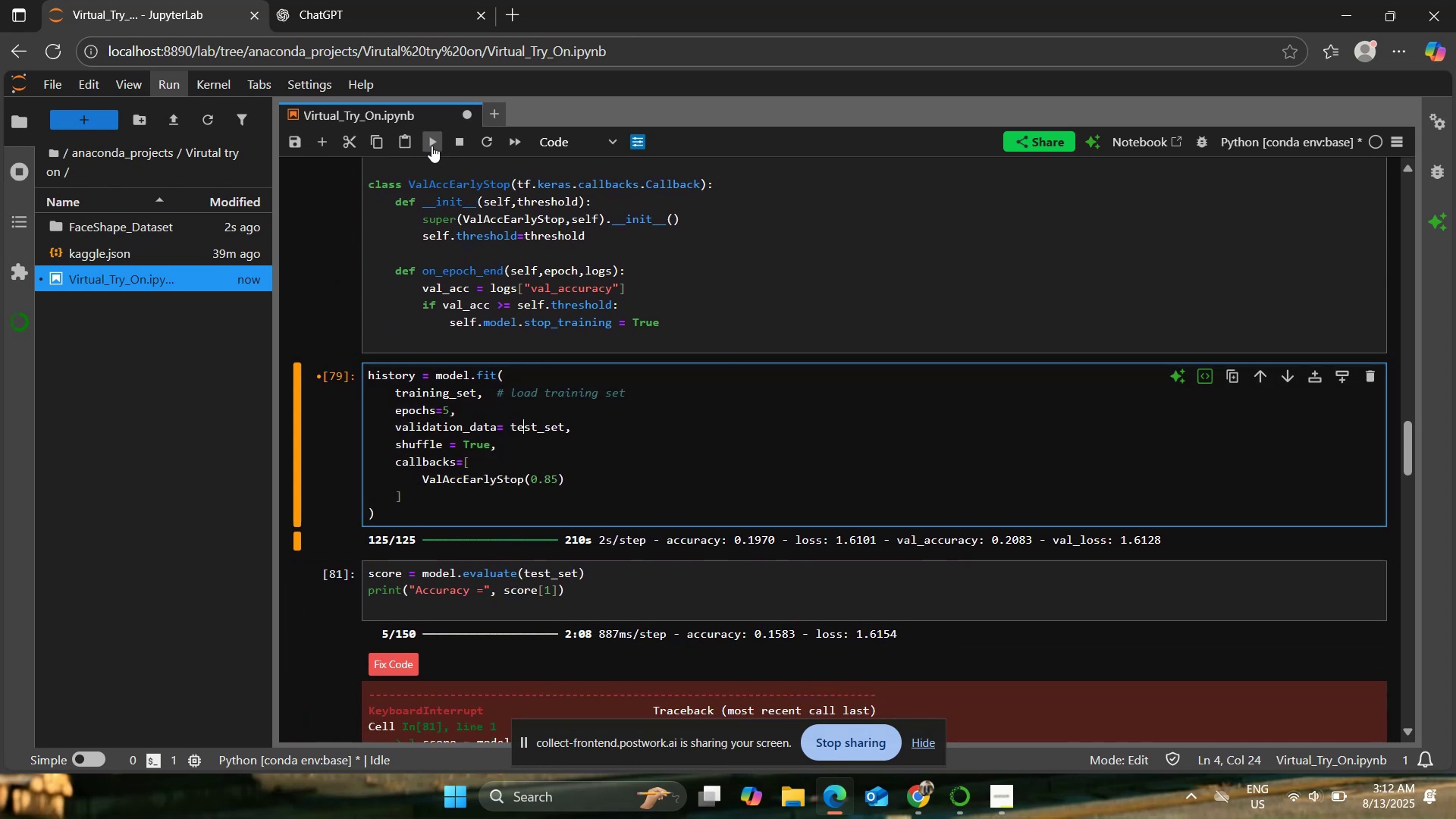 
left_click([431, 145])
 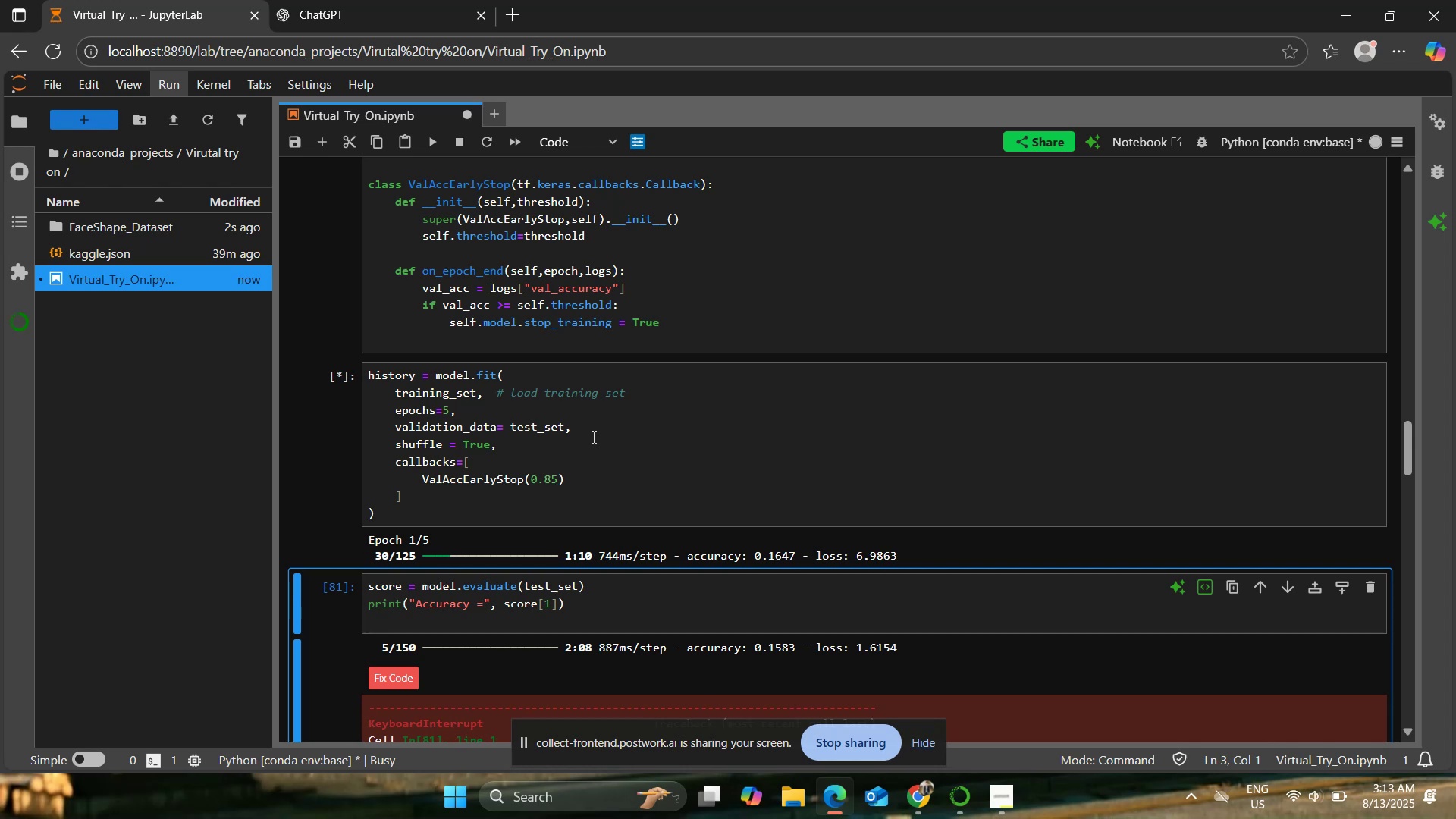 
wait(32.37)
 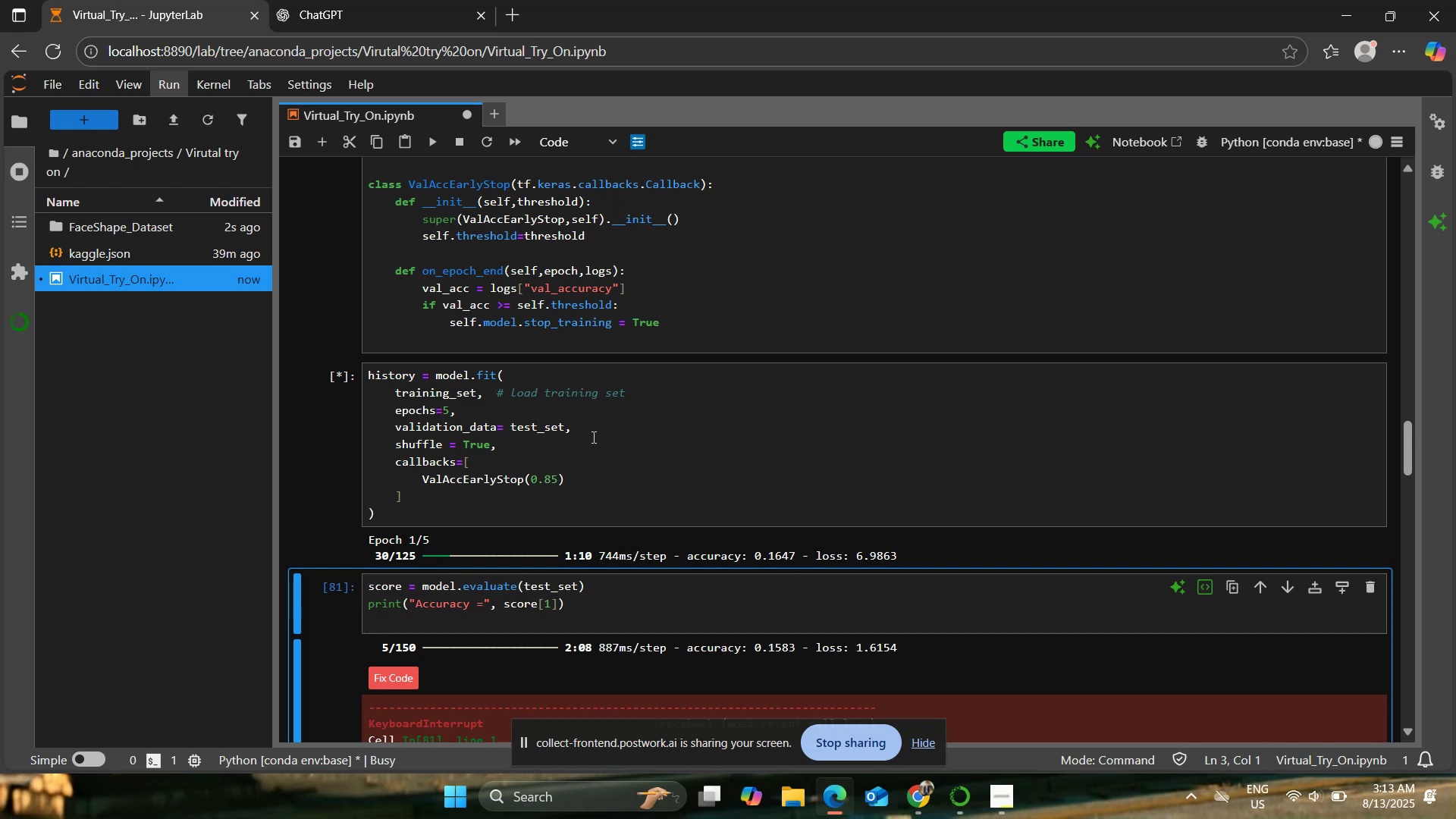 
scroll: coordinate [544, 422], scroll_direction: down, amount: 1.0
 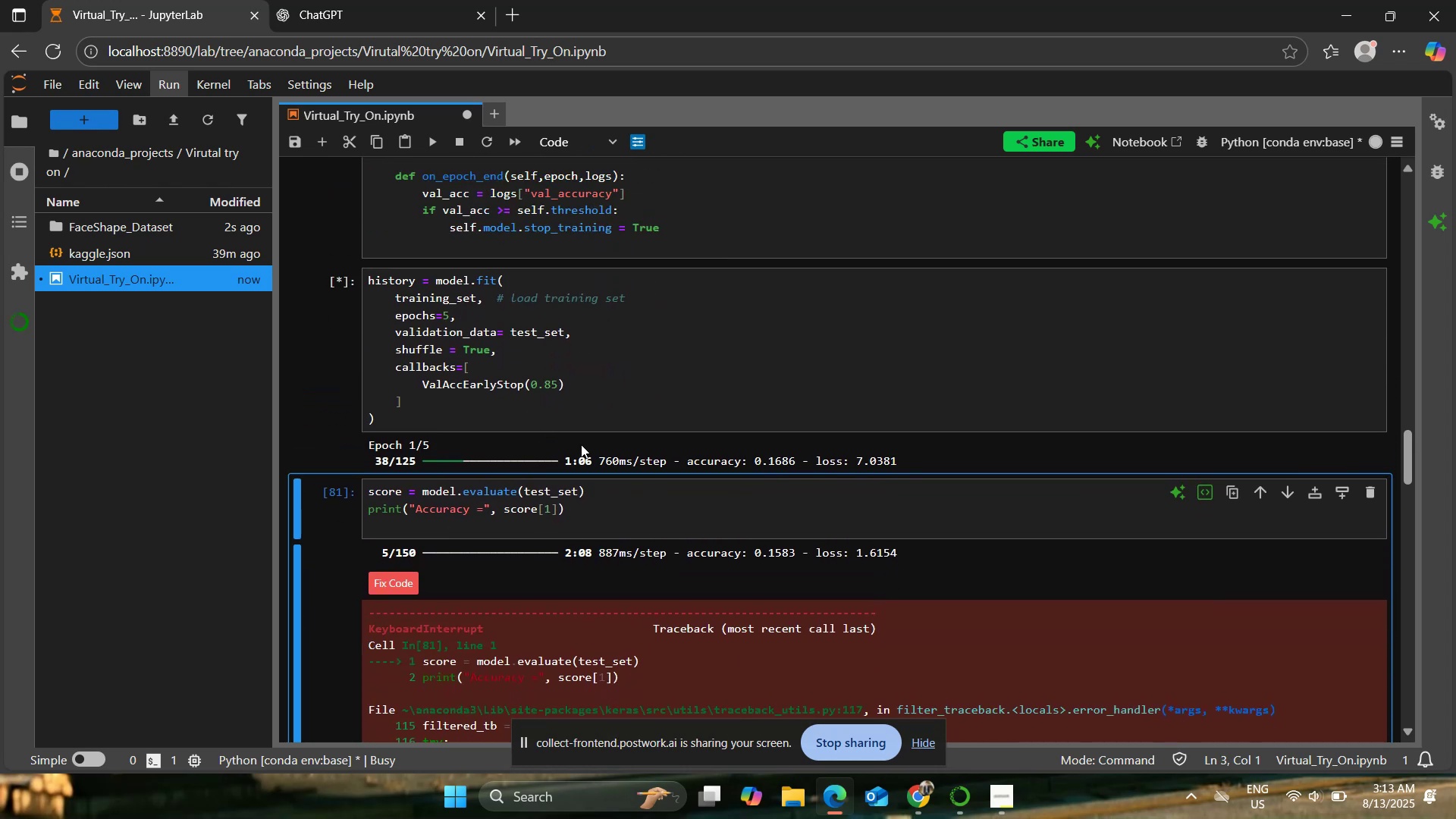 
scroll: coordinate [581, 444], scroll_direction: up, amount: 1.0
 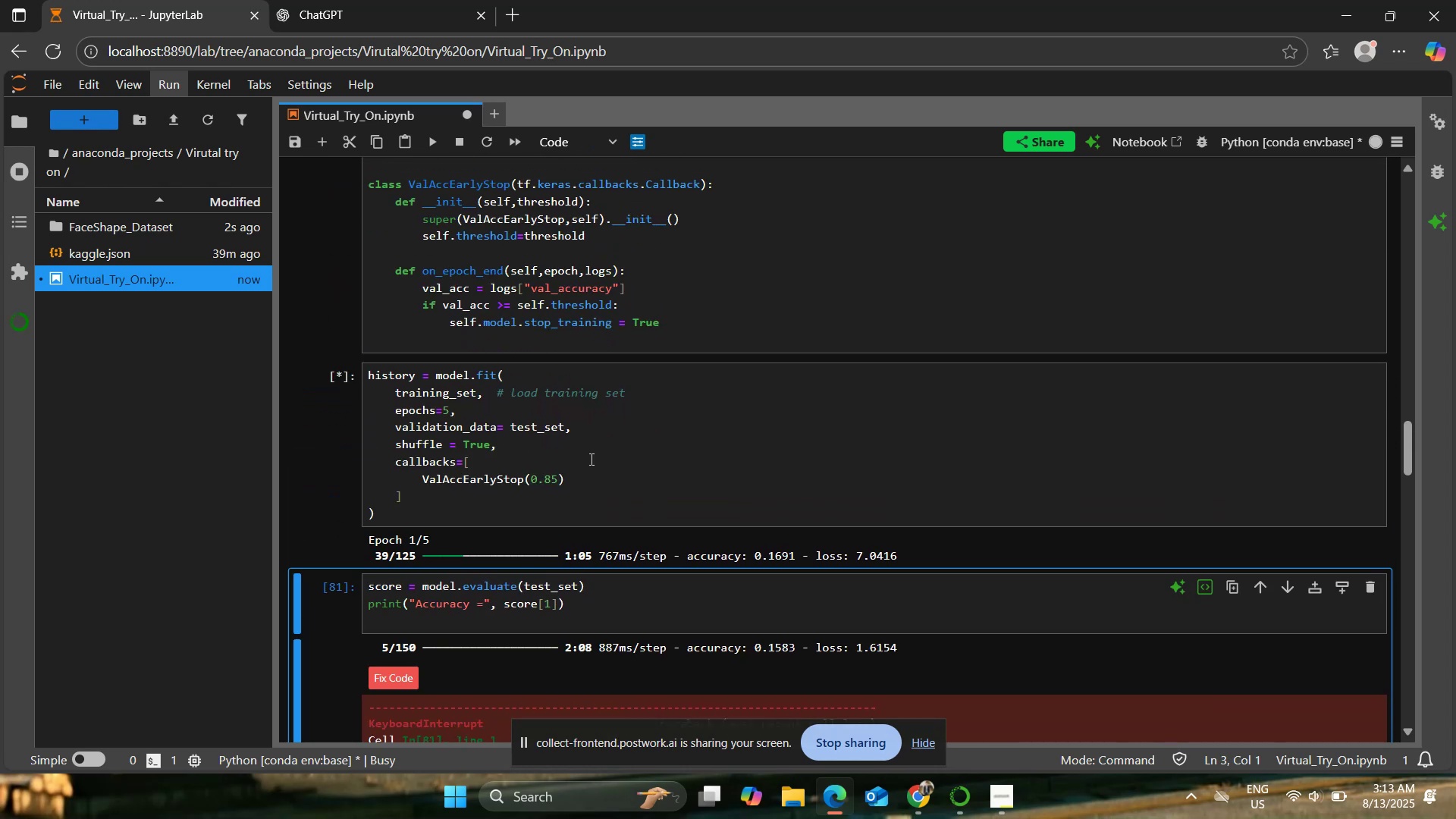 
scroll: coordinate [590, 459], scroll_direction: down, amount: 1.0
 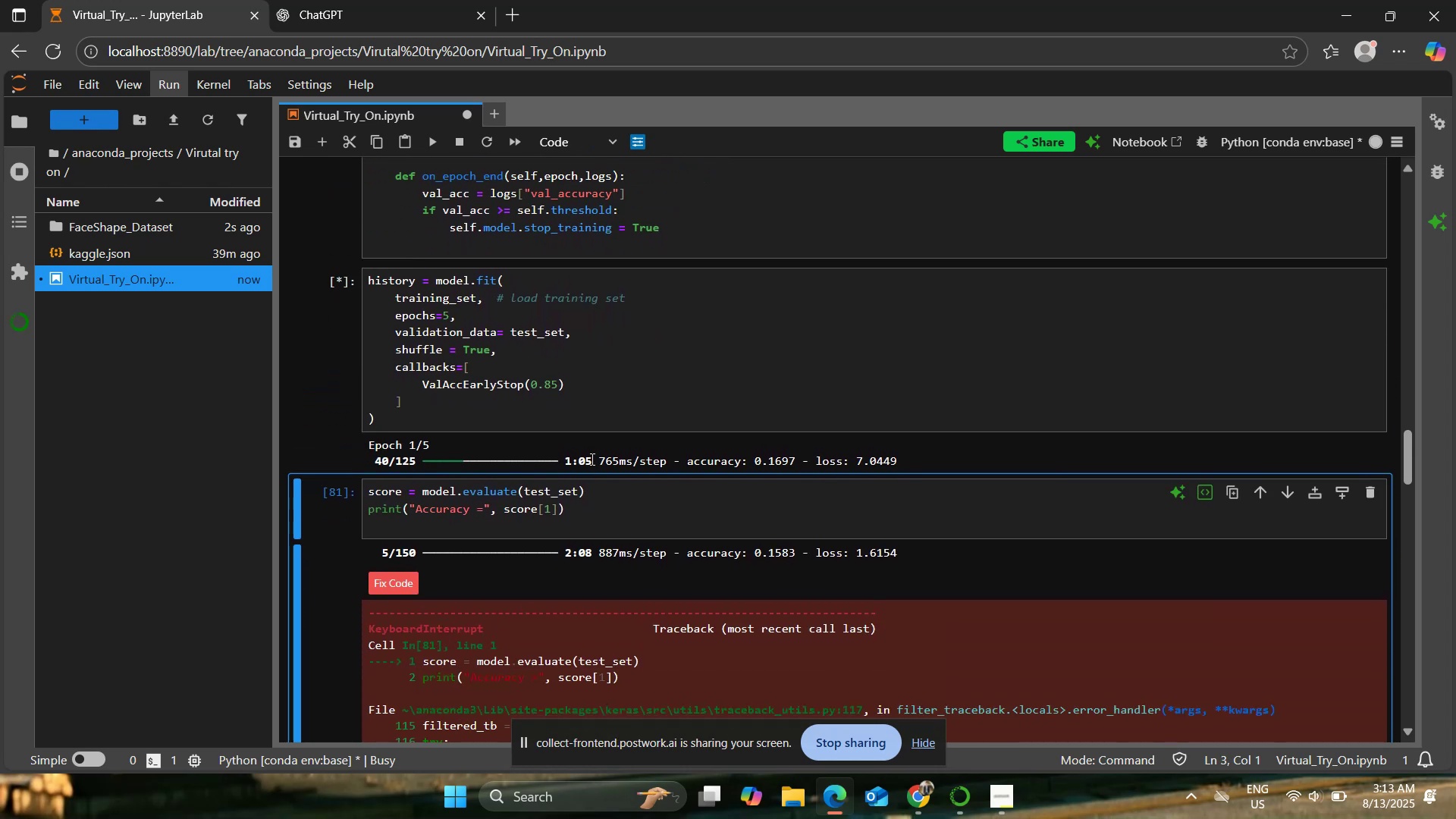 
scroll: coordinate [591, 459], scroll_direction: up, amount: 1.0
 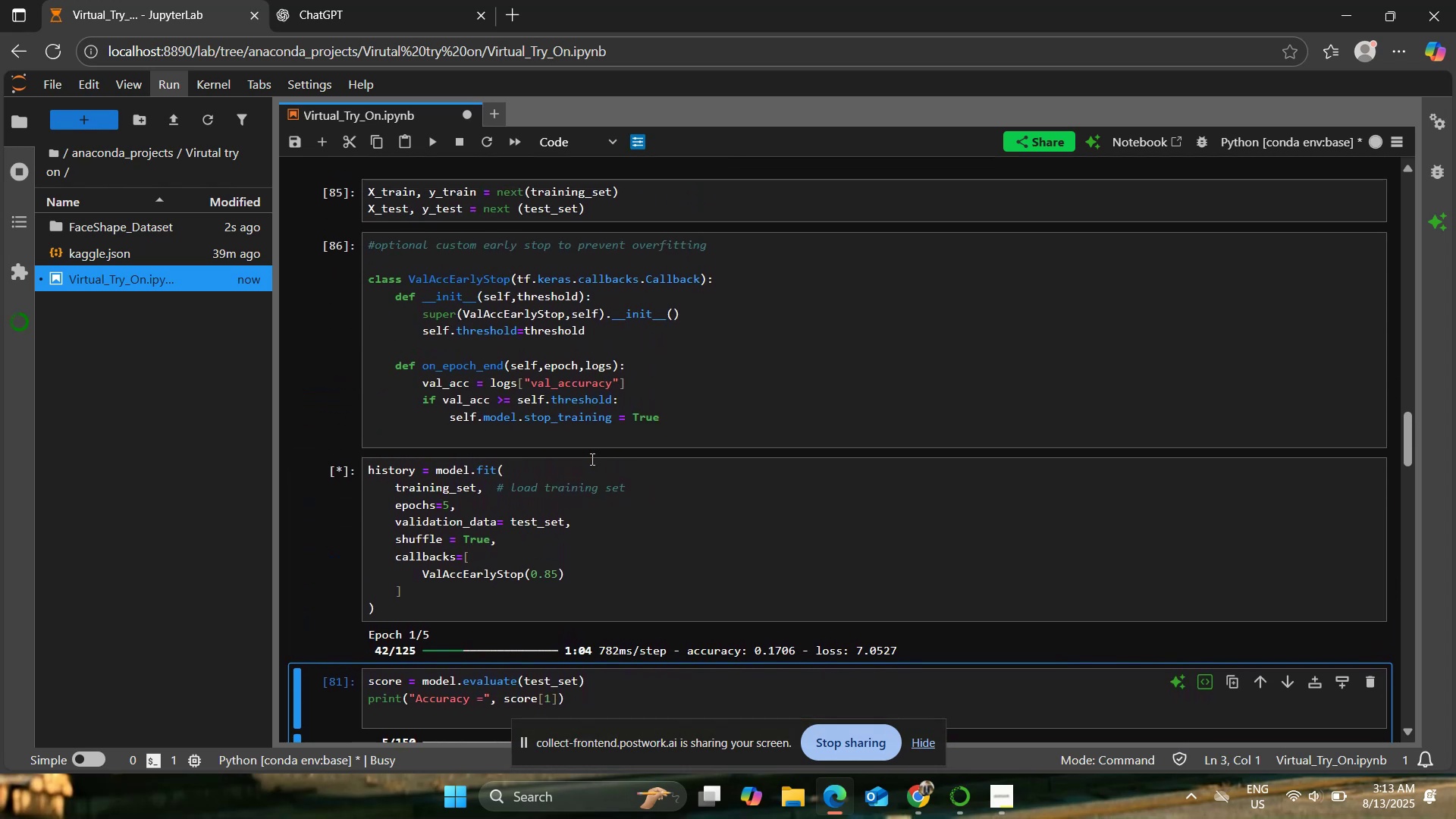 
scroll: coordinate [591, 459], scroll_direction: down, amount: 1.0
 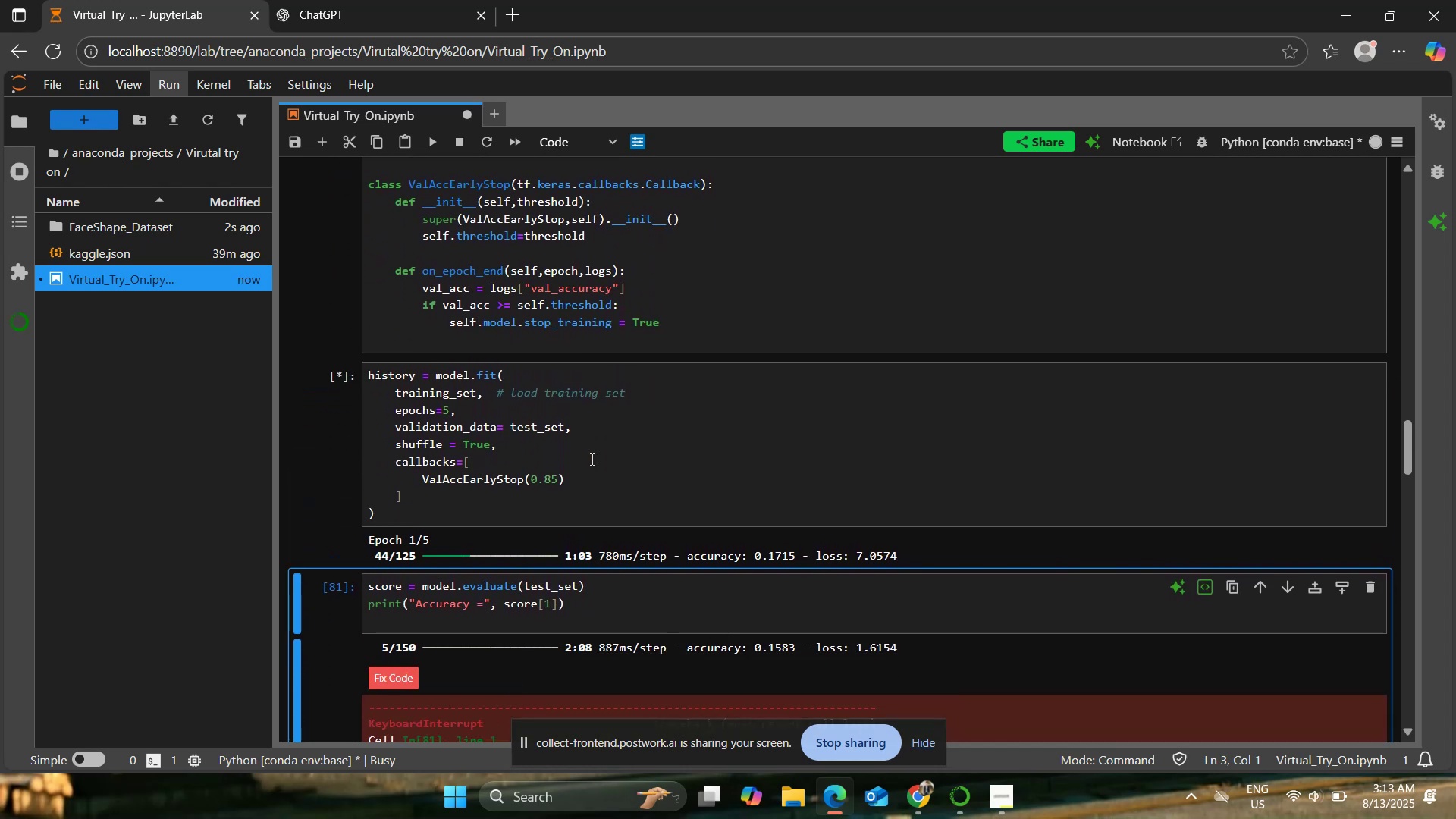 
scroll: coordinate [591, 459], scroll_direction: up, amount: 1.0
 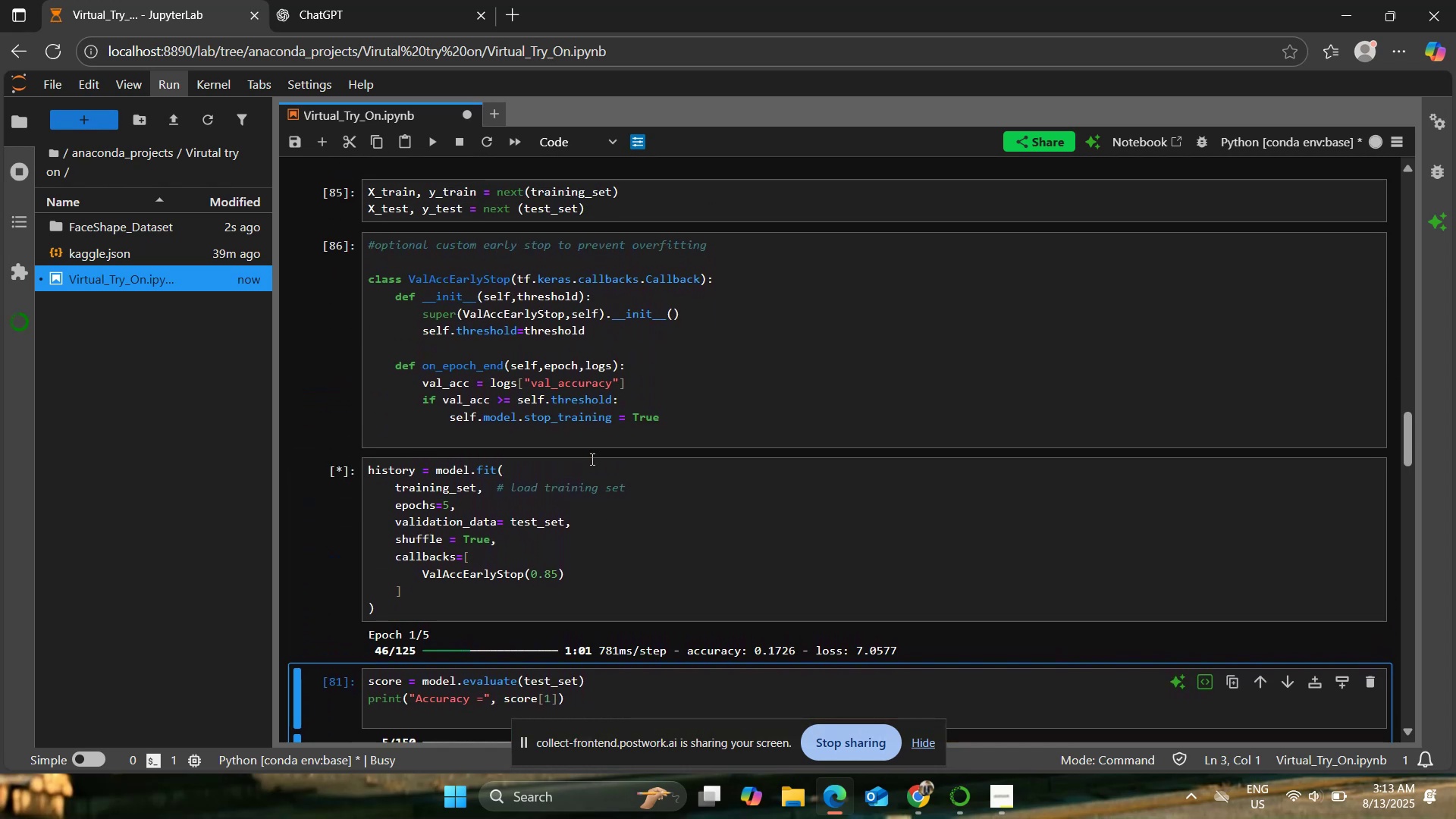 
left_click([619, 415])
 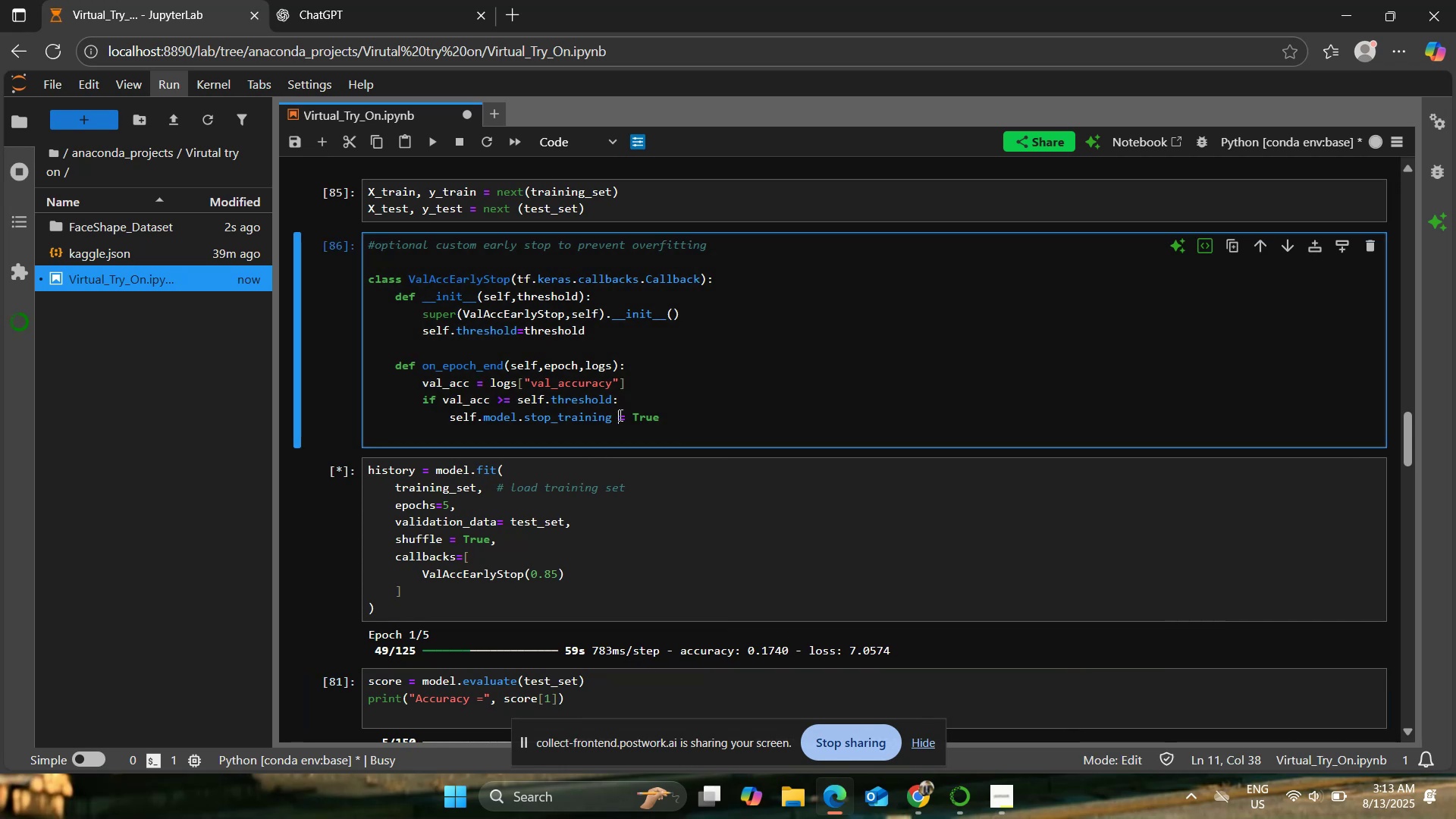 
scroll: coordinate [619, 415], scroll_direction: down, amount: 1.0
 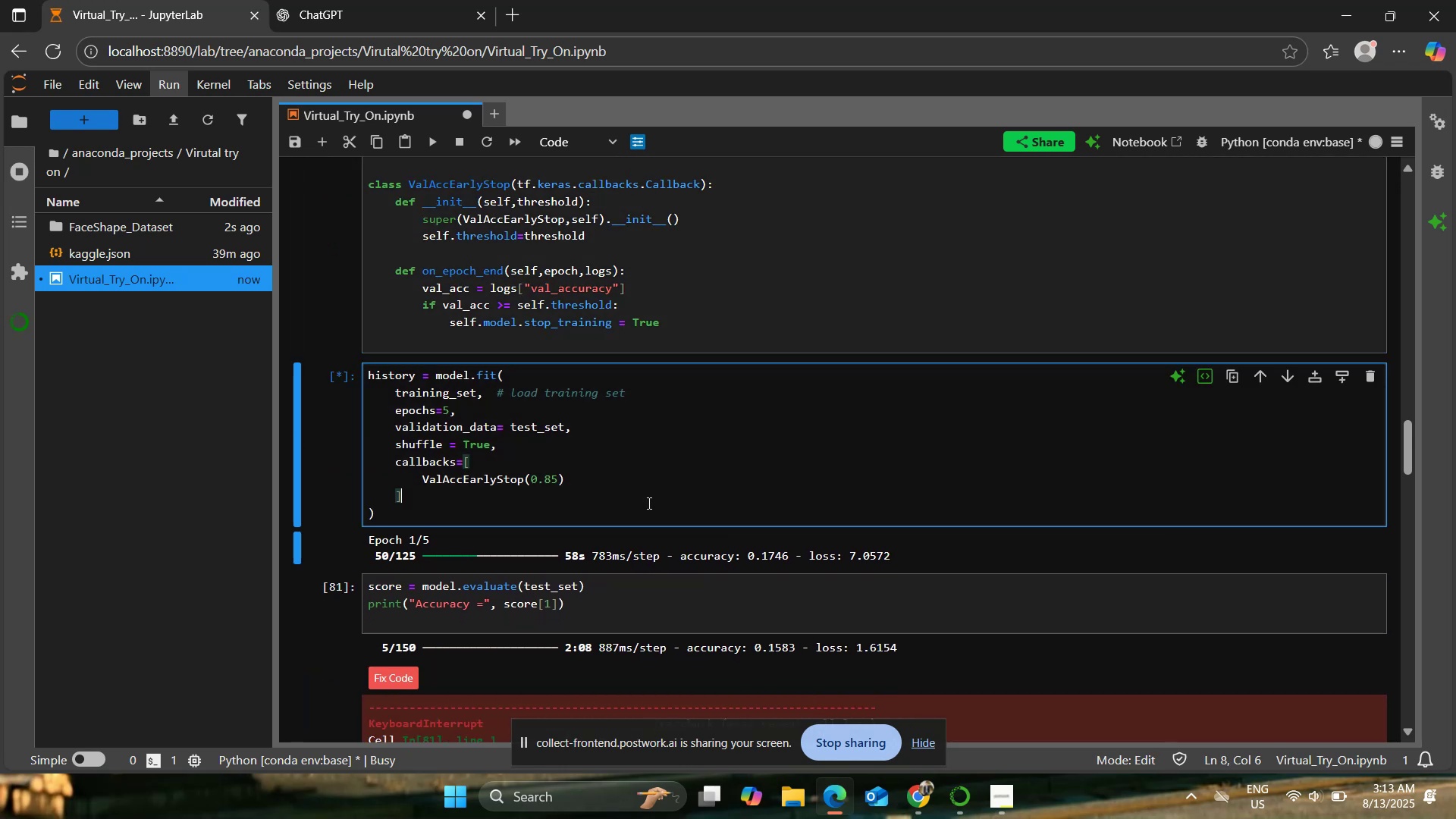 
left_click([651, 516])
 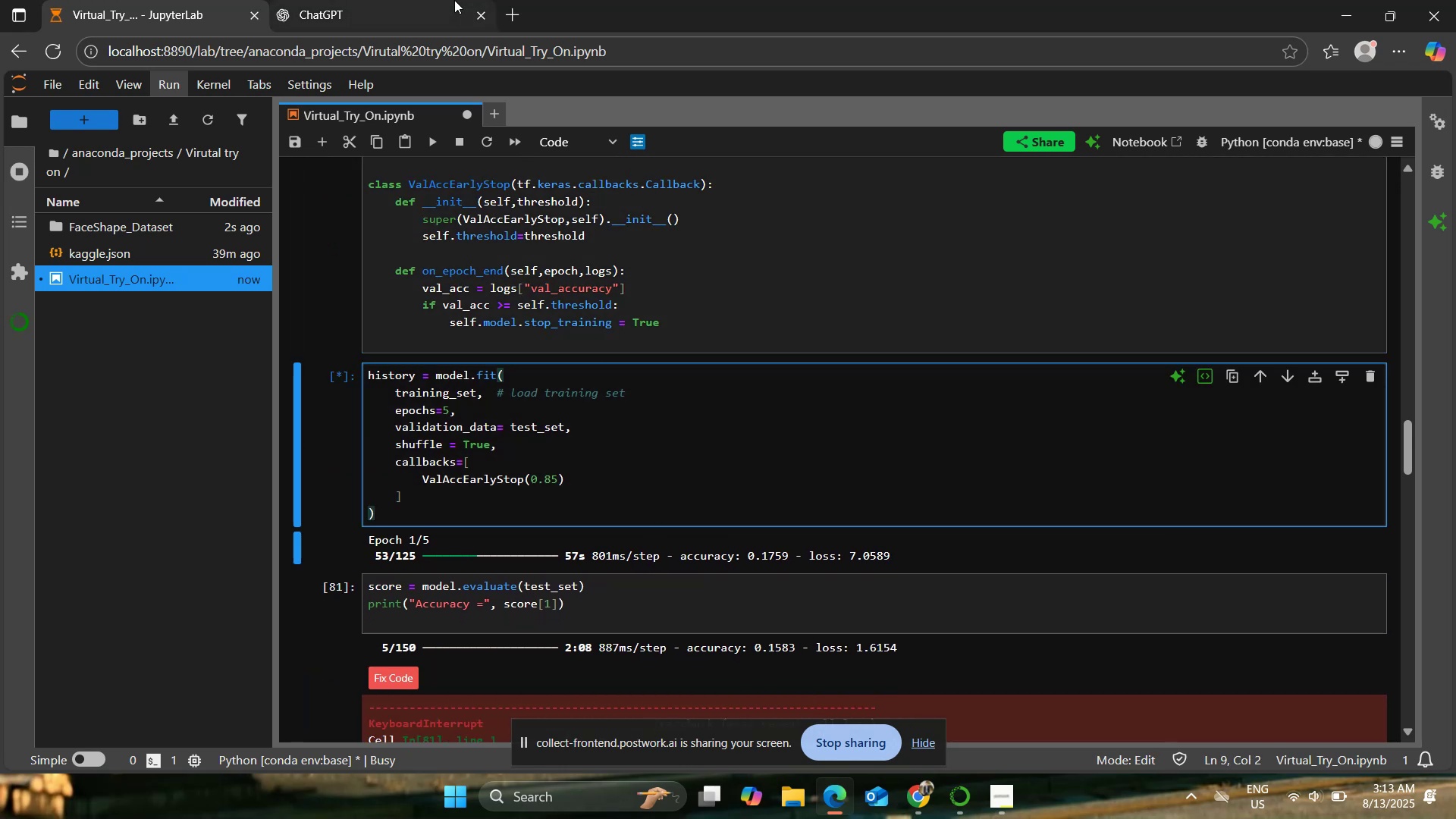 
scroll: coordinate [576, 350], scroll_direction: up, amount: 11.0
 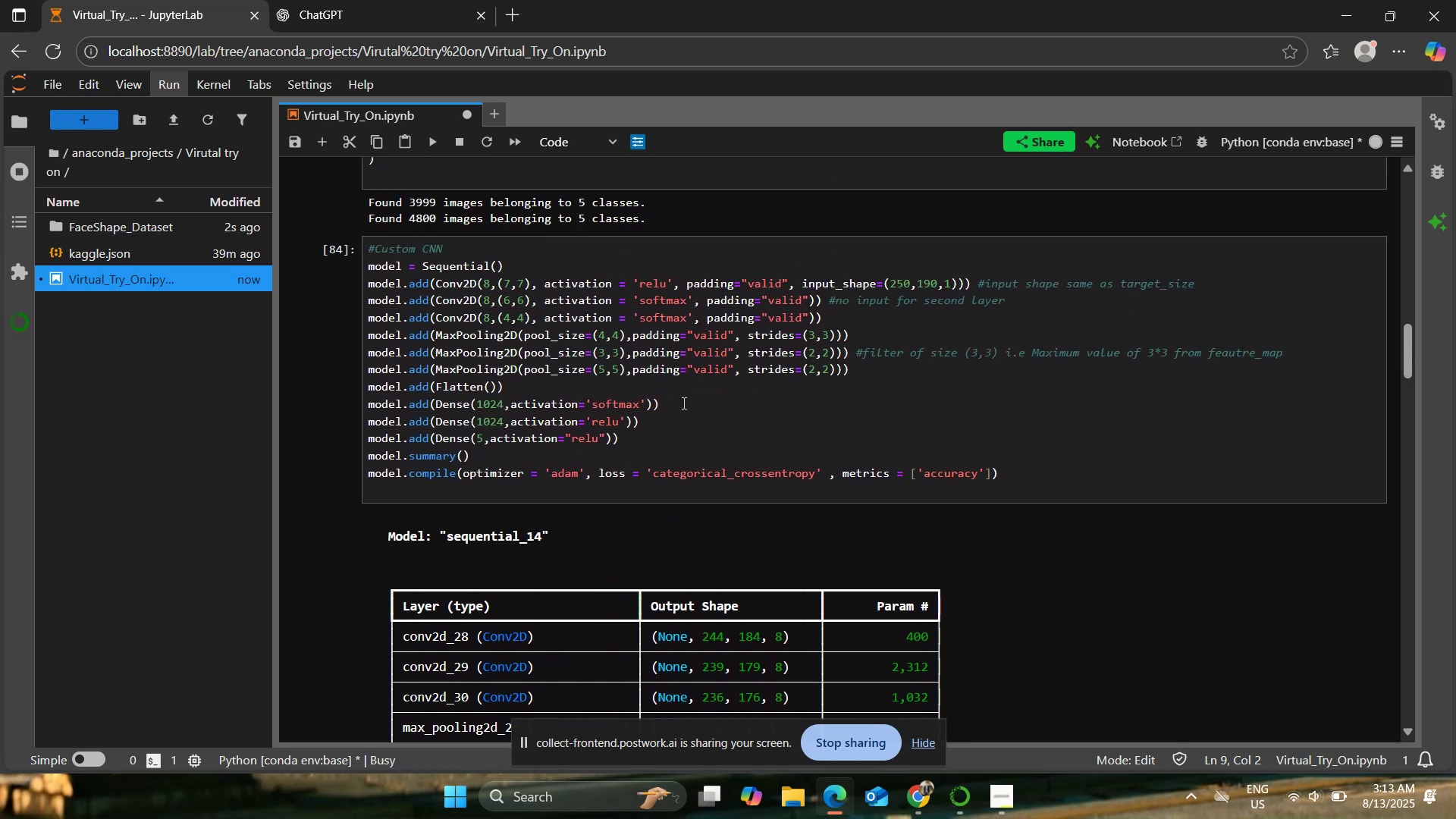 
left_click([683, 403])
 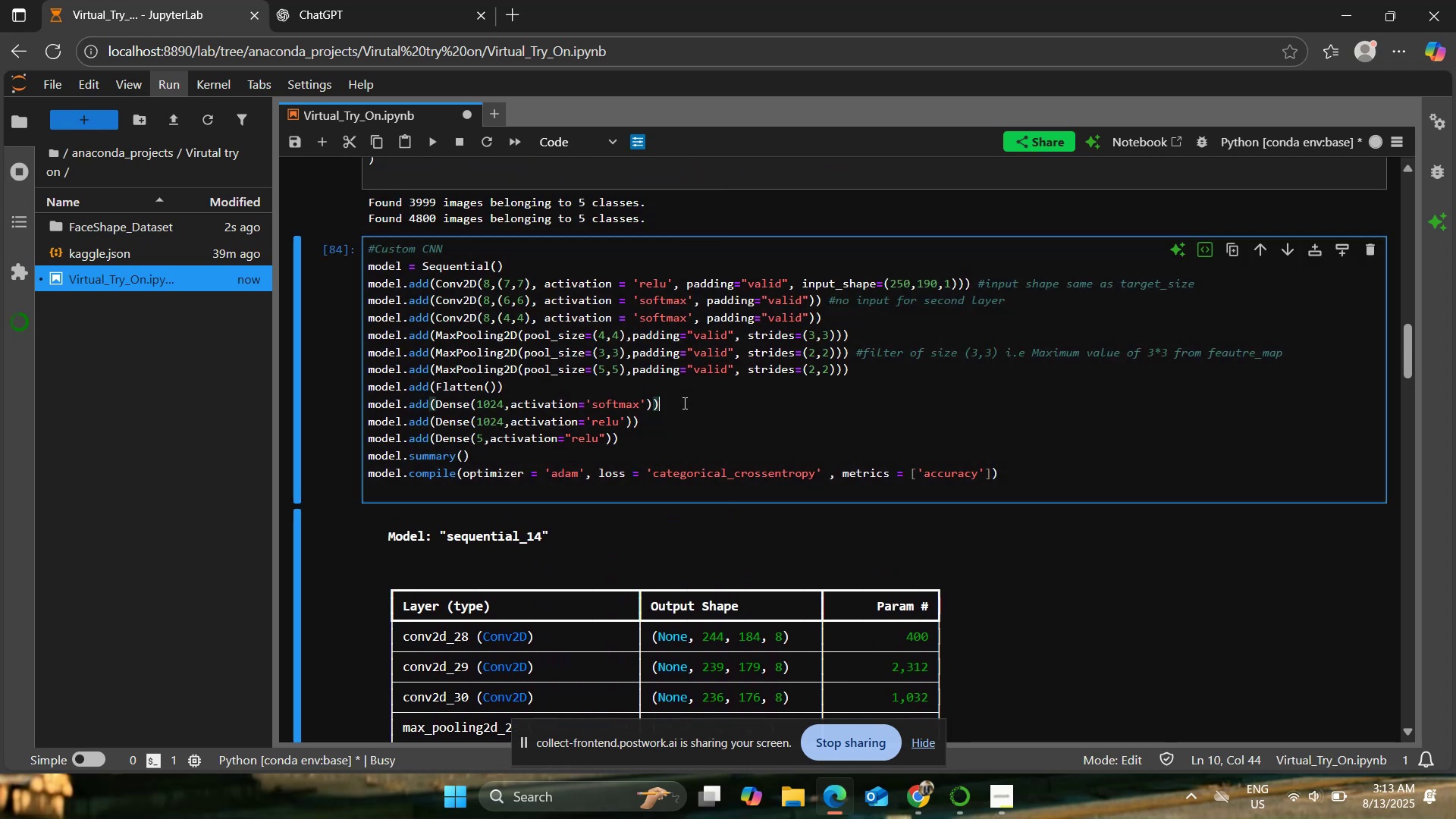 
key(Control+A)
 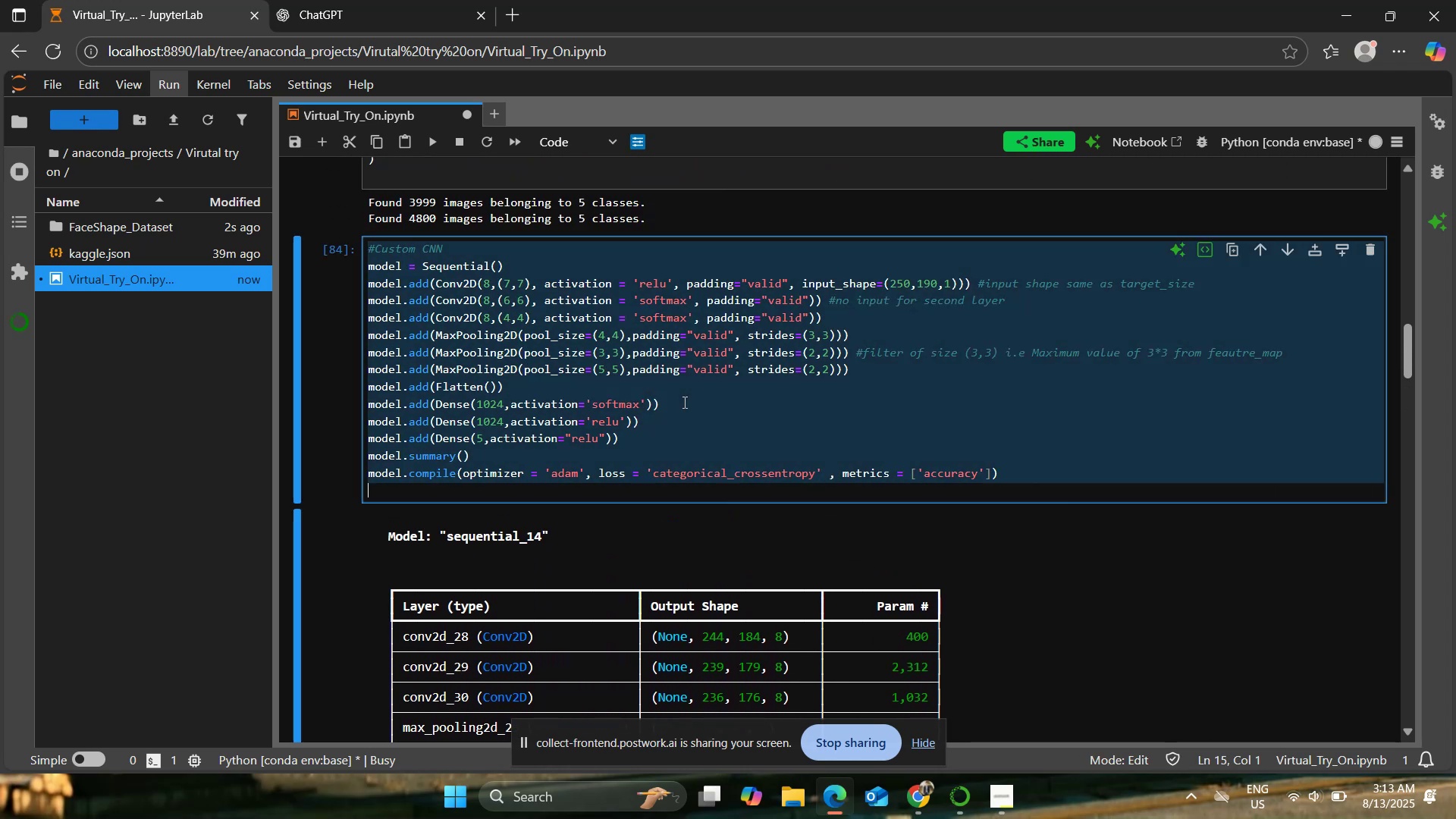 
key(Control+C)
 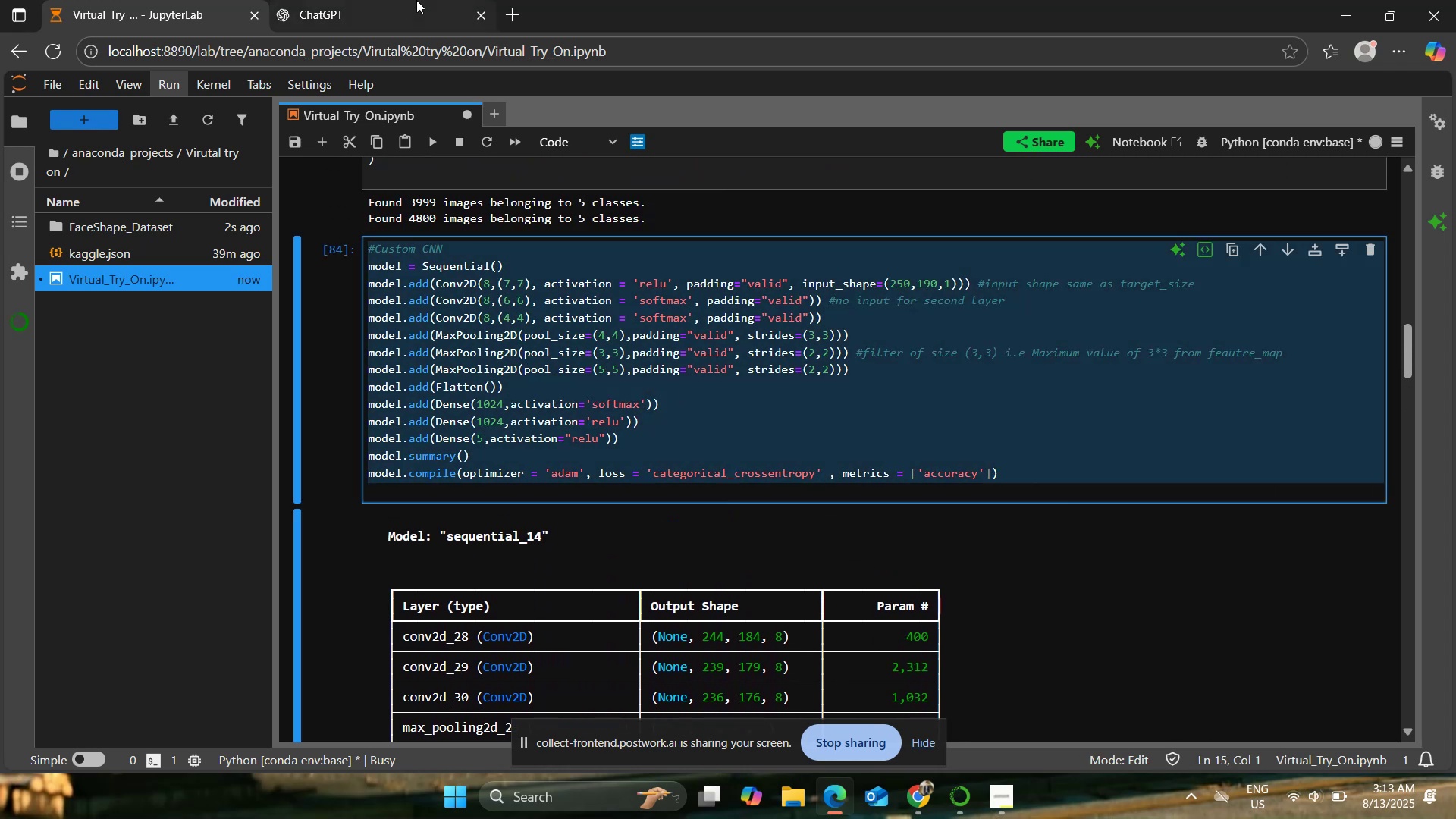 
left_click([415, 0])
 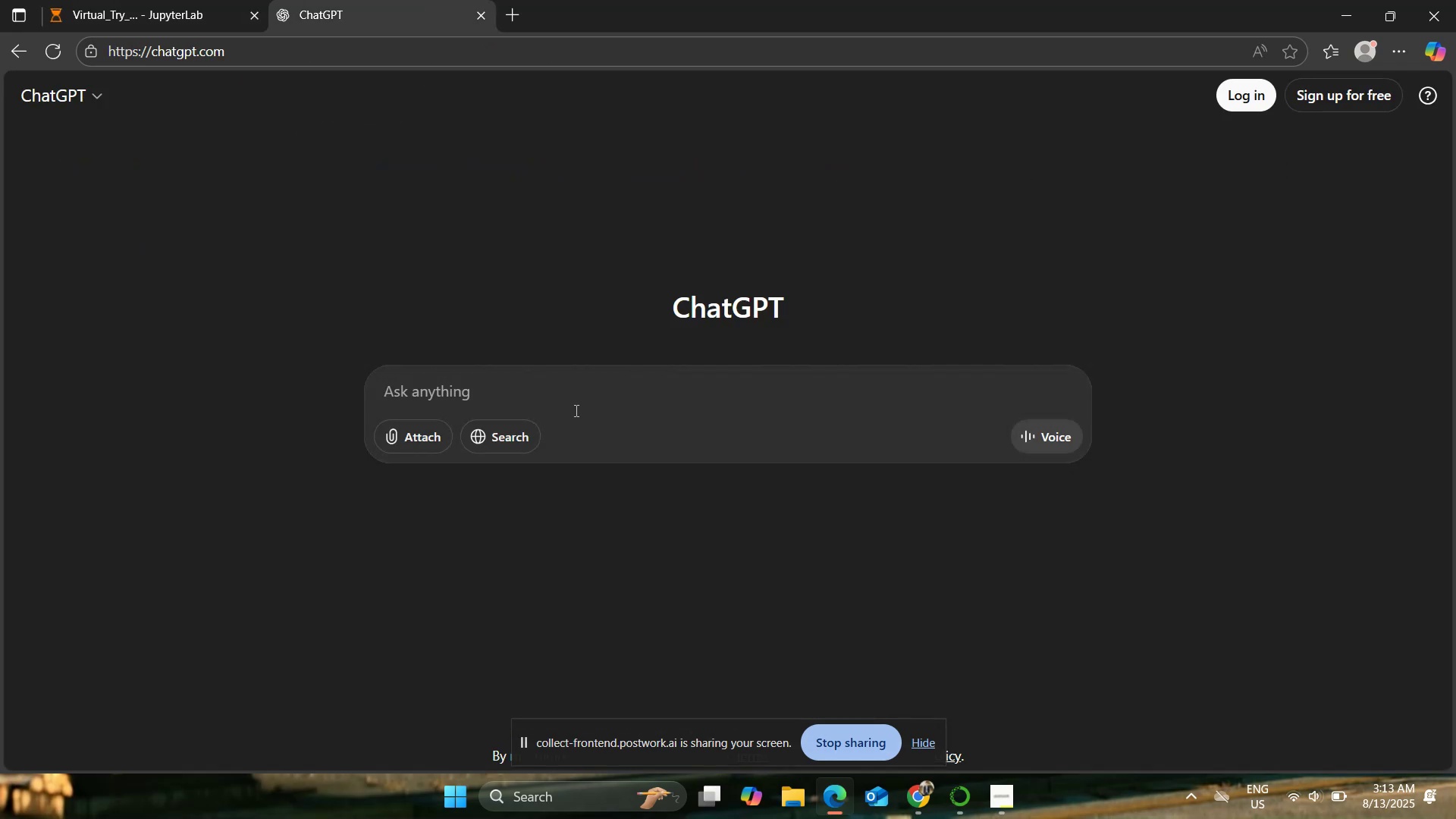 
left_click([574, 400])
 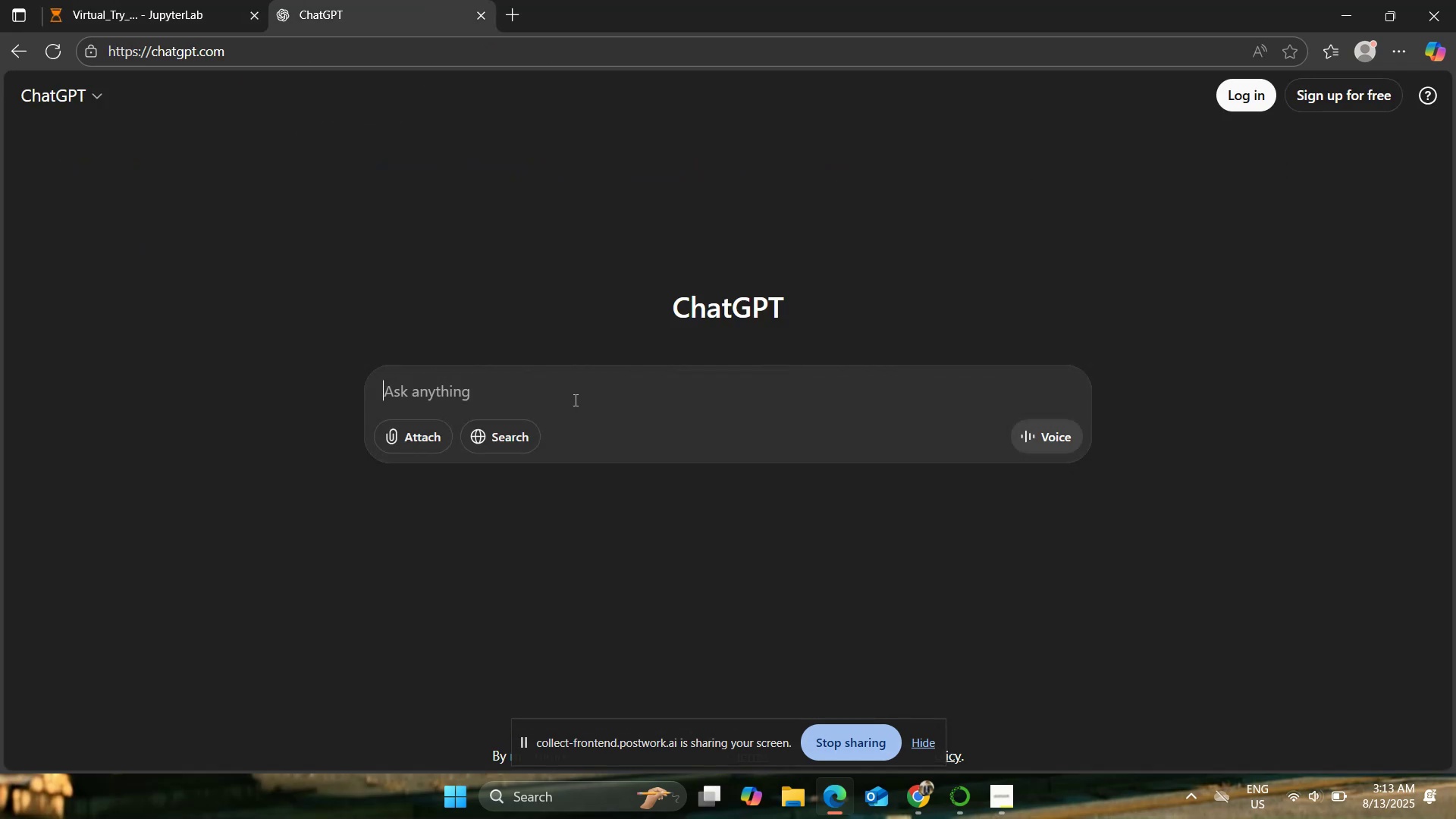 
key(Control+V)
 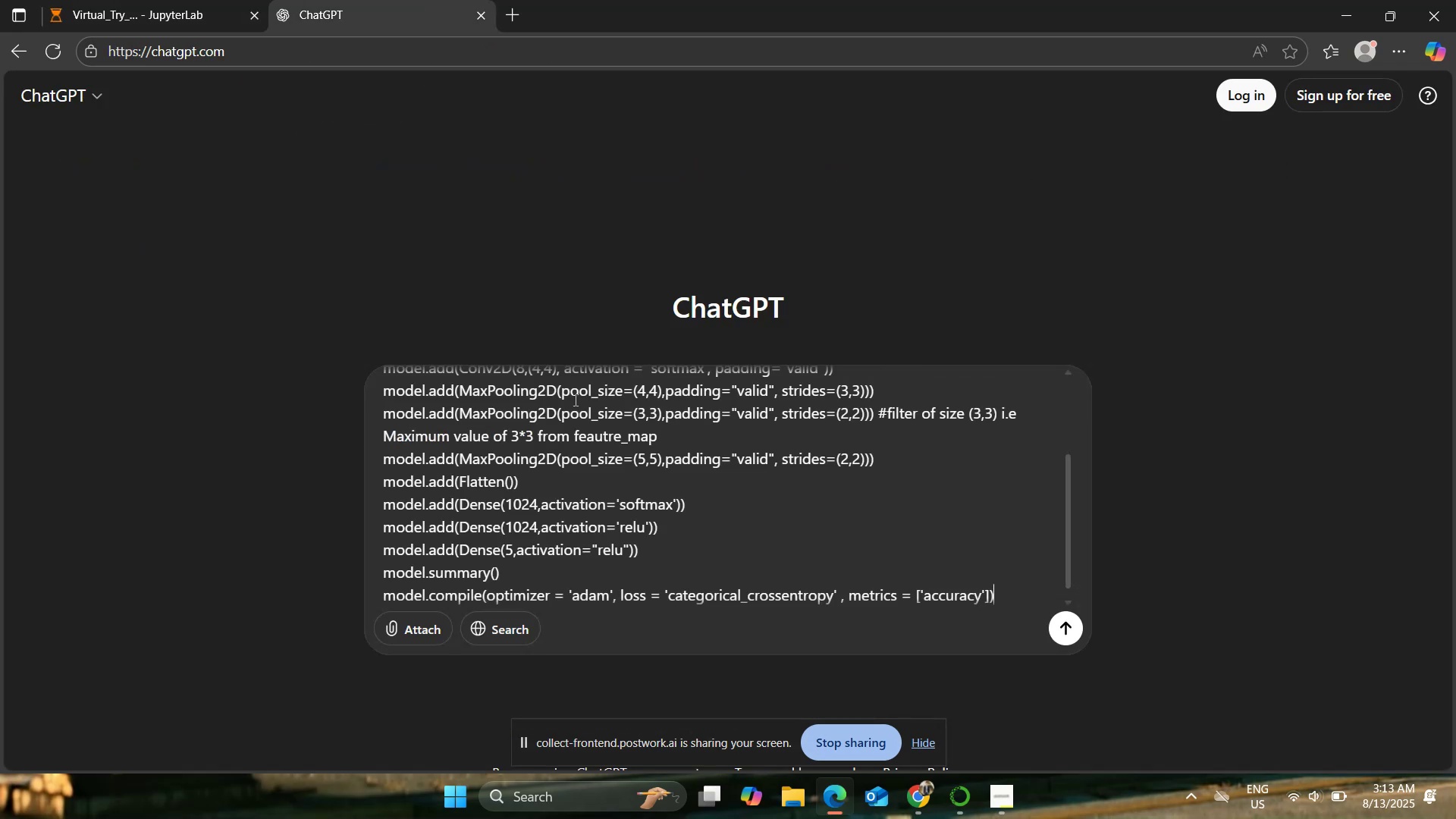 
key(Shift+Enter)
 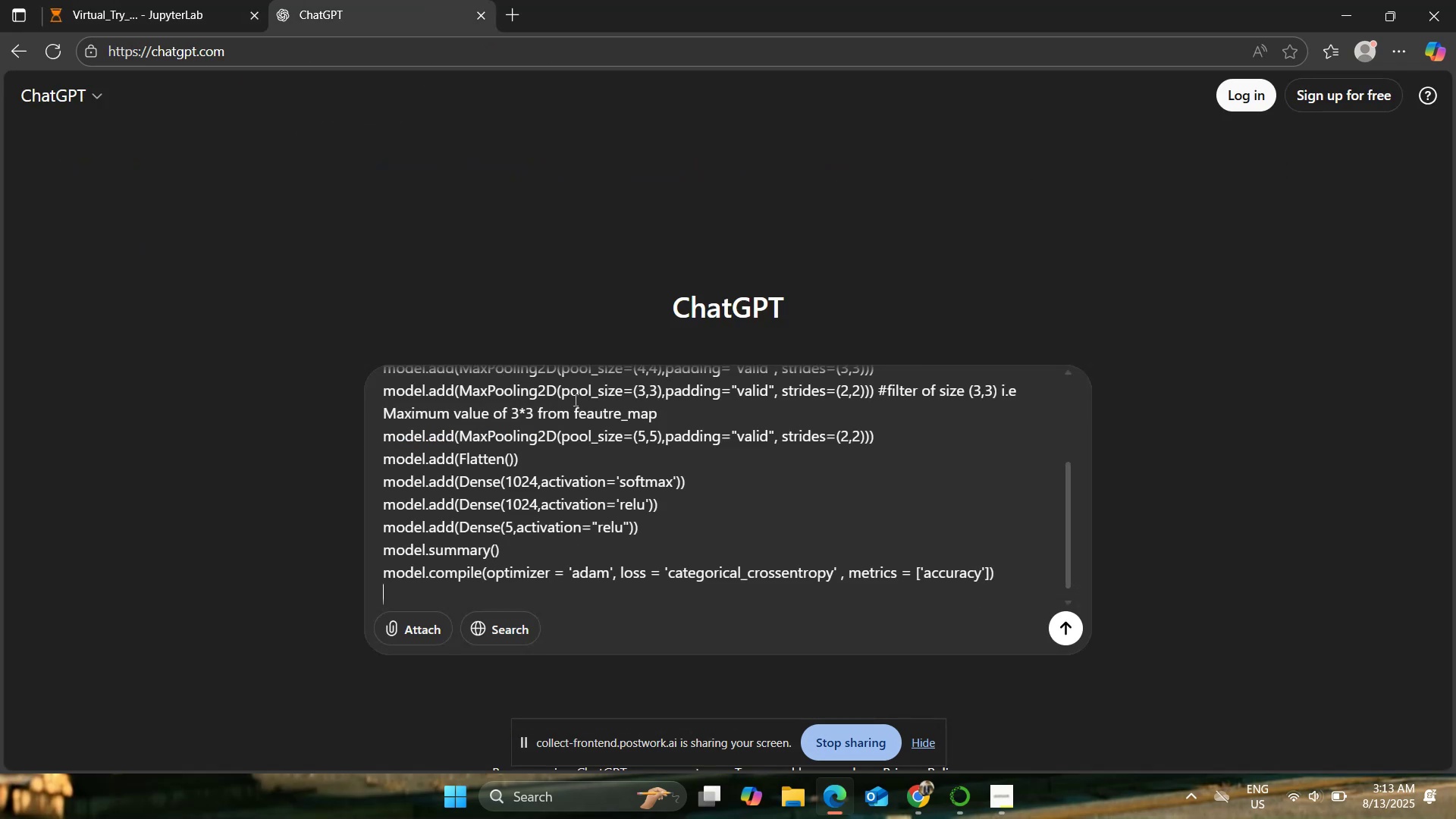 
key(Shift+Enter)
 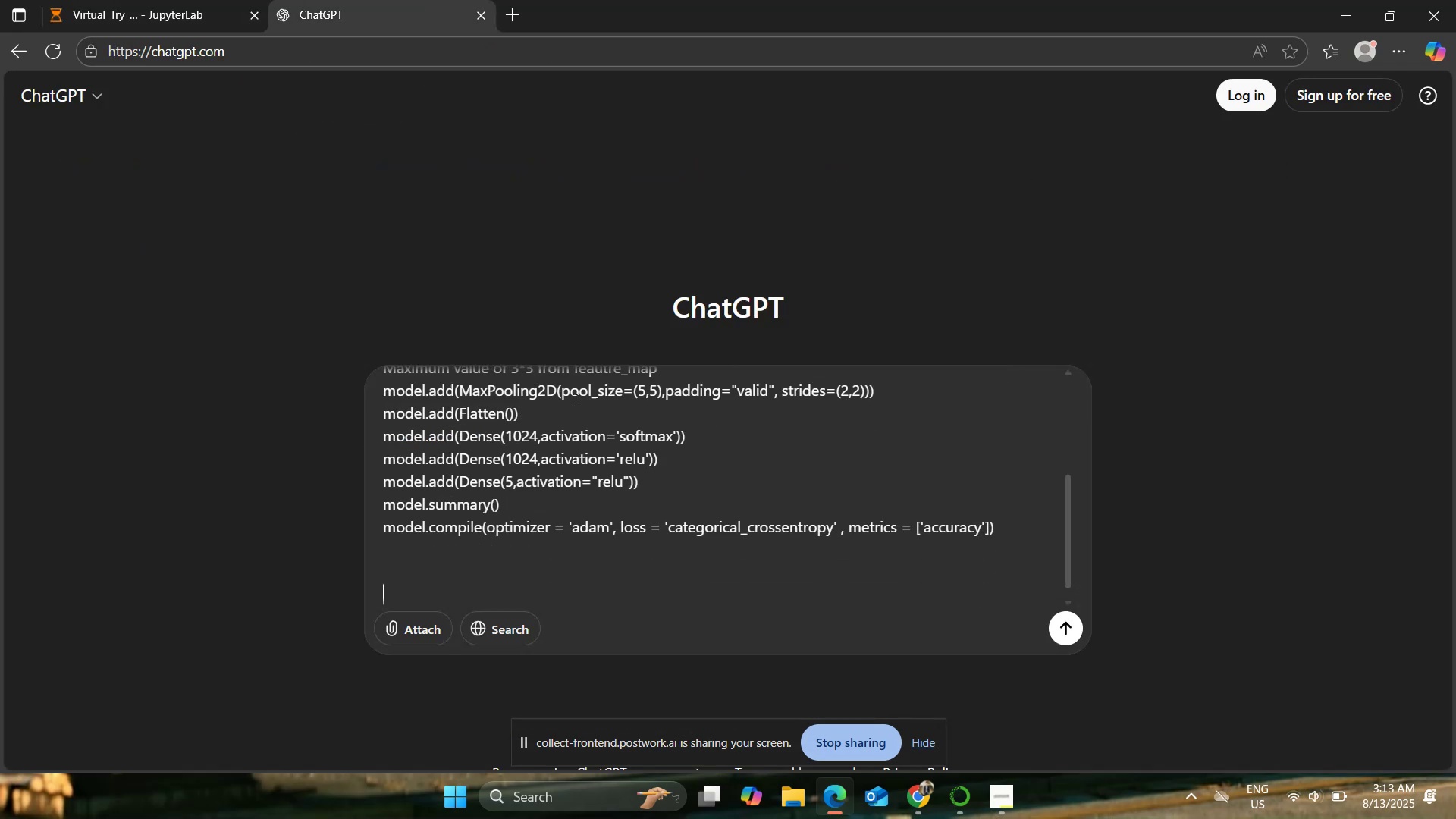 
key(Shift+Enter)
 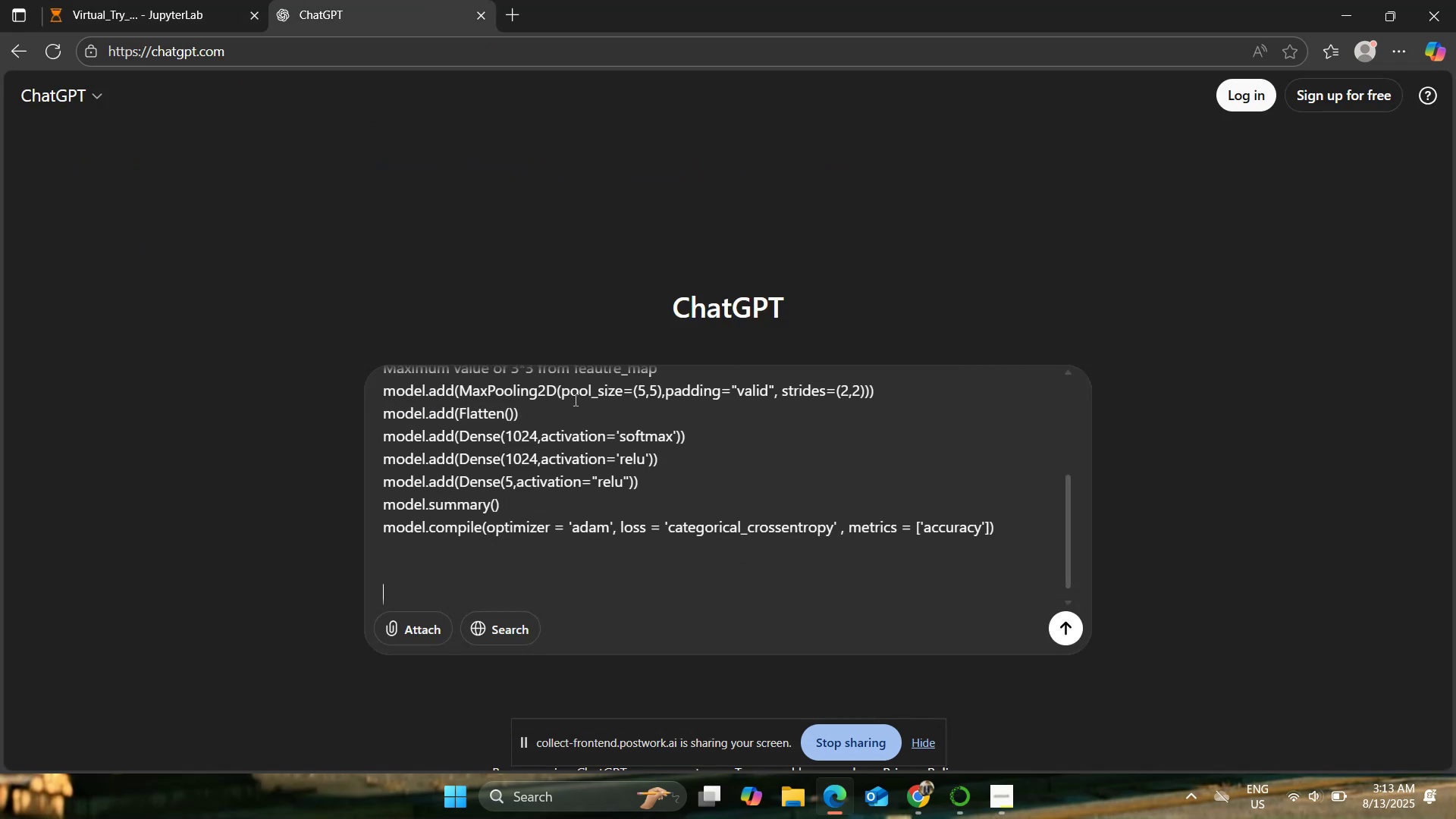 
key(Shift+Enter)
 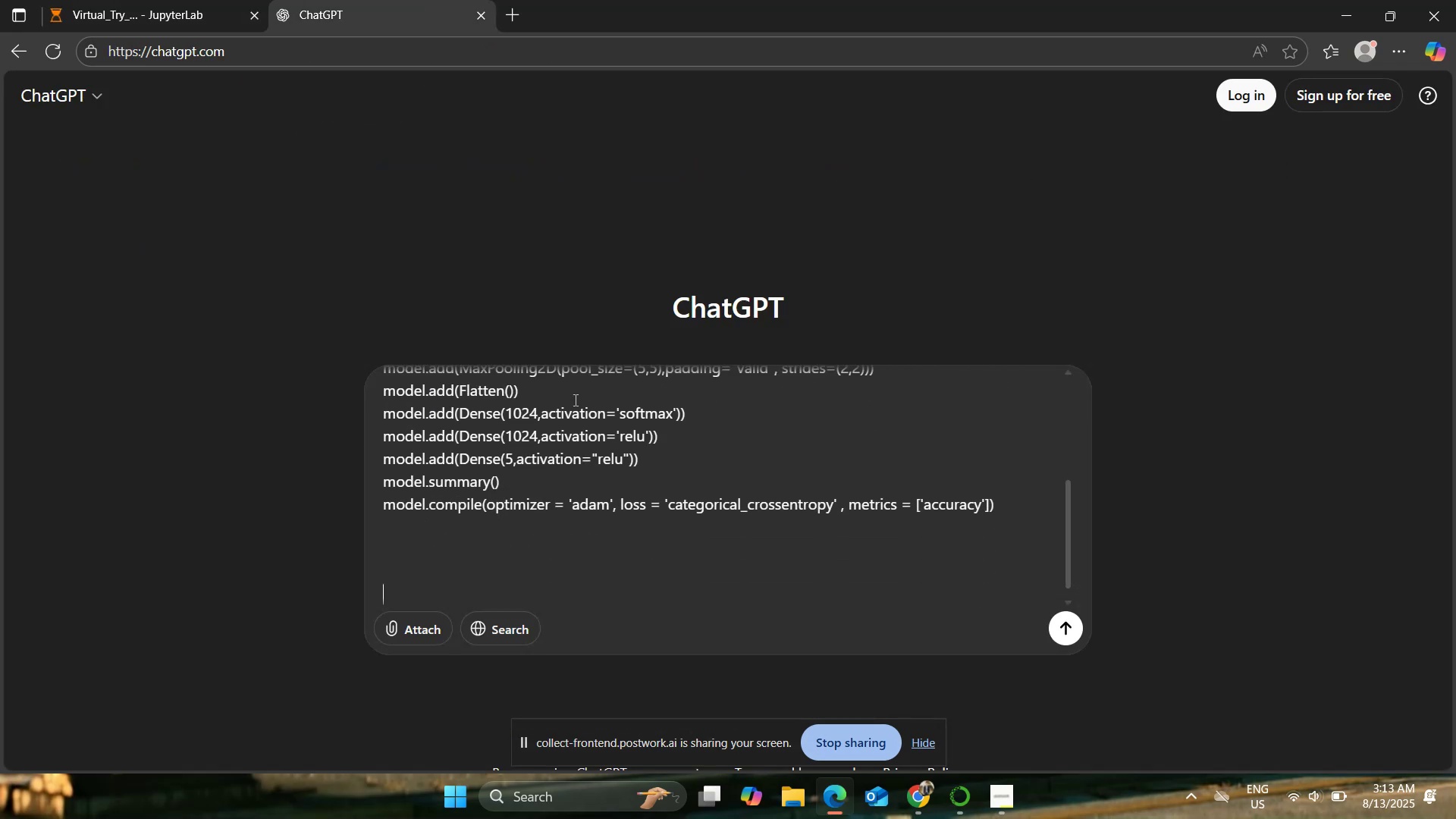 
type(can you visualz)
key(Backspace)
type(ize th e)
key(Backspace)
key(Backspace)
type(e CNN?)
 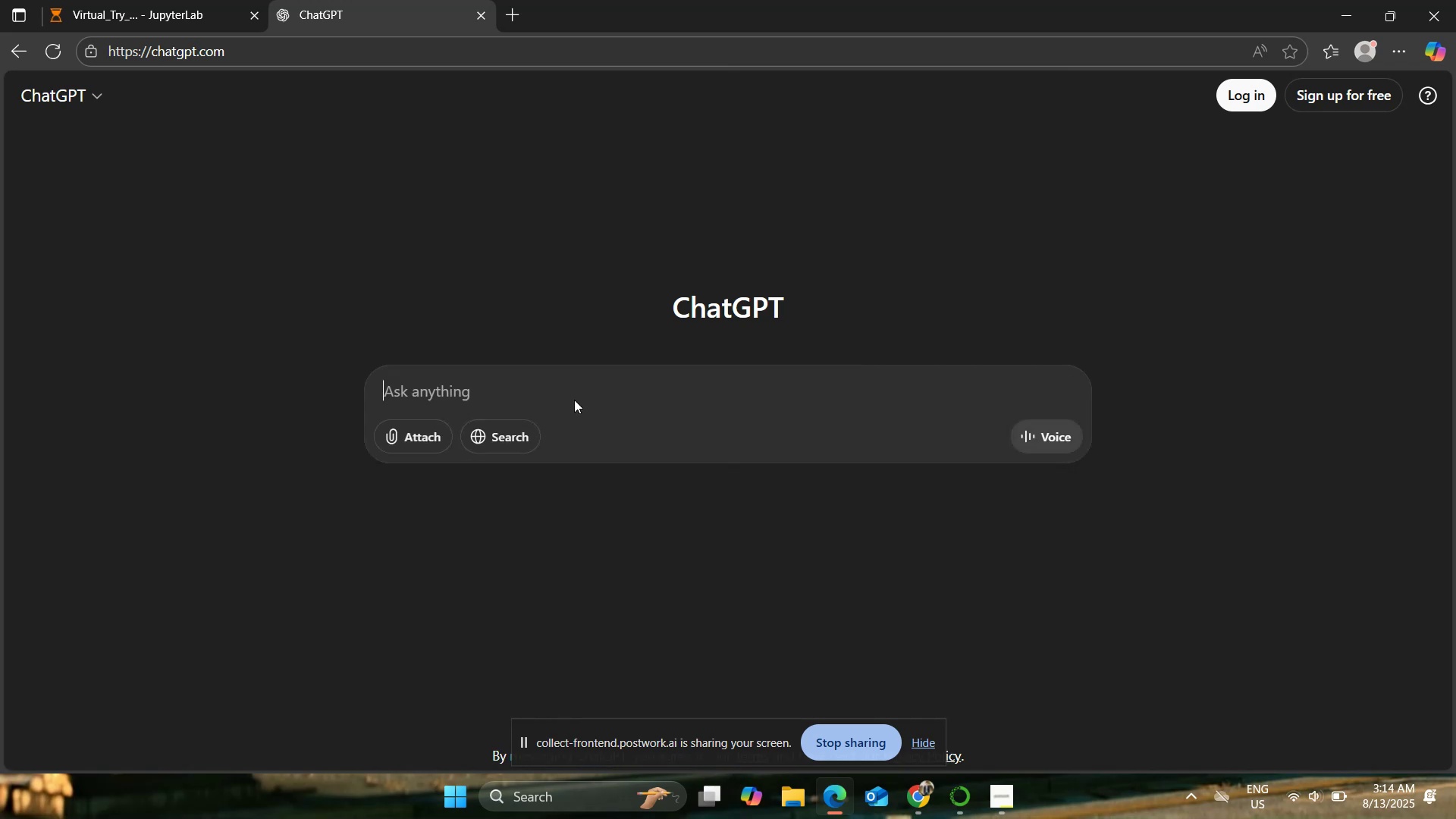 
 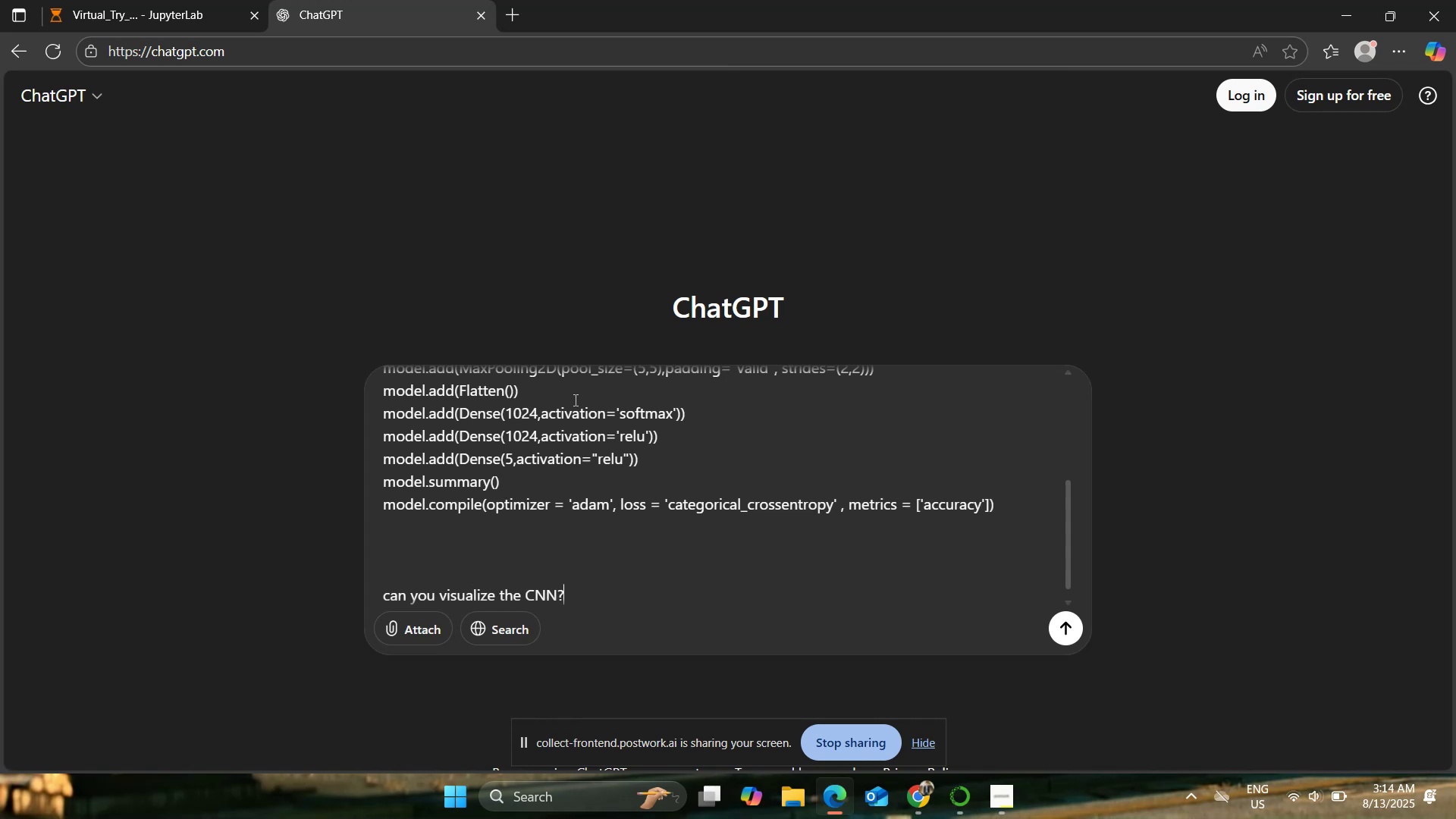 
key(Enter)
 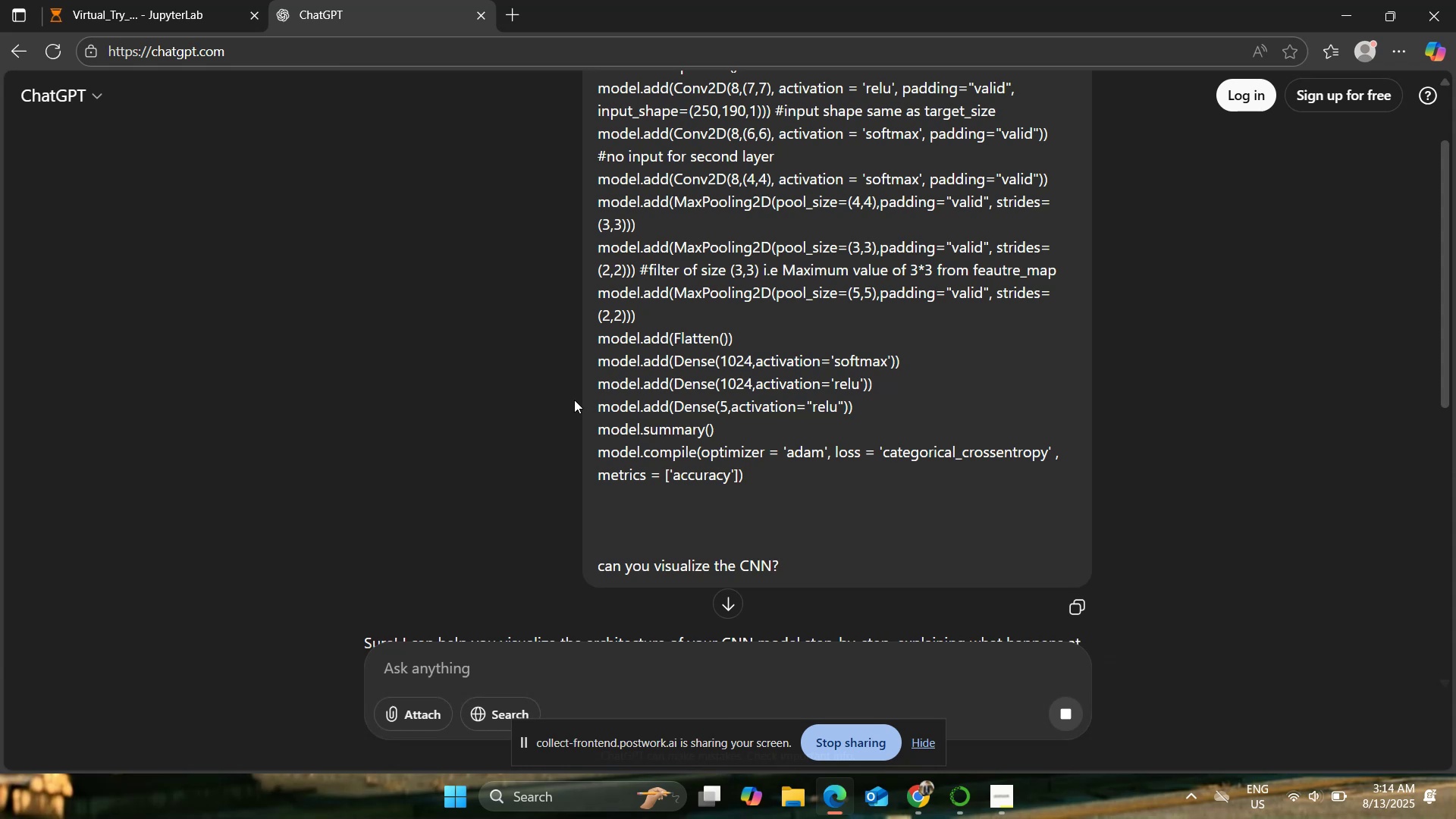 
wait(10.22)
 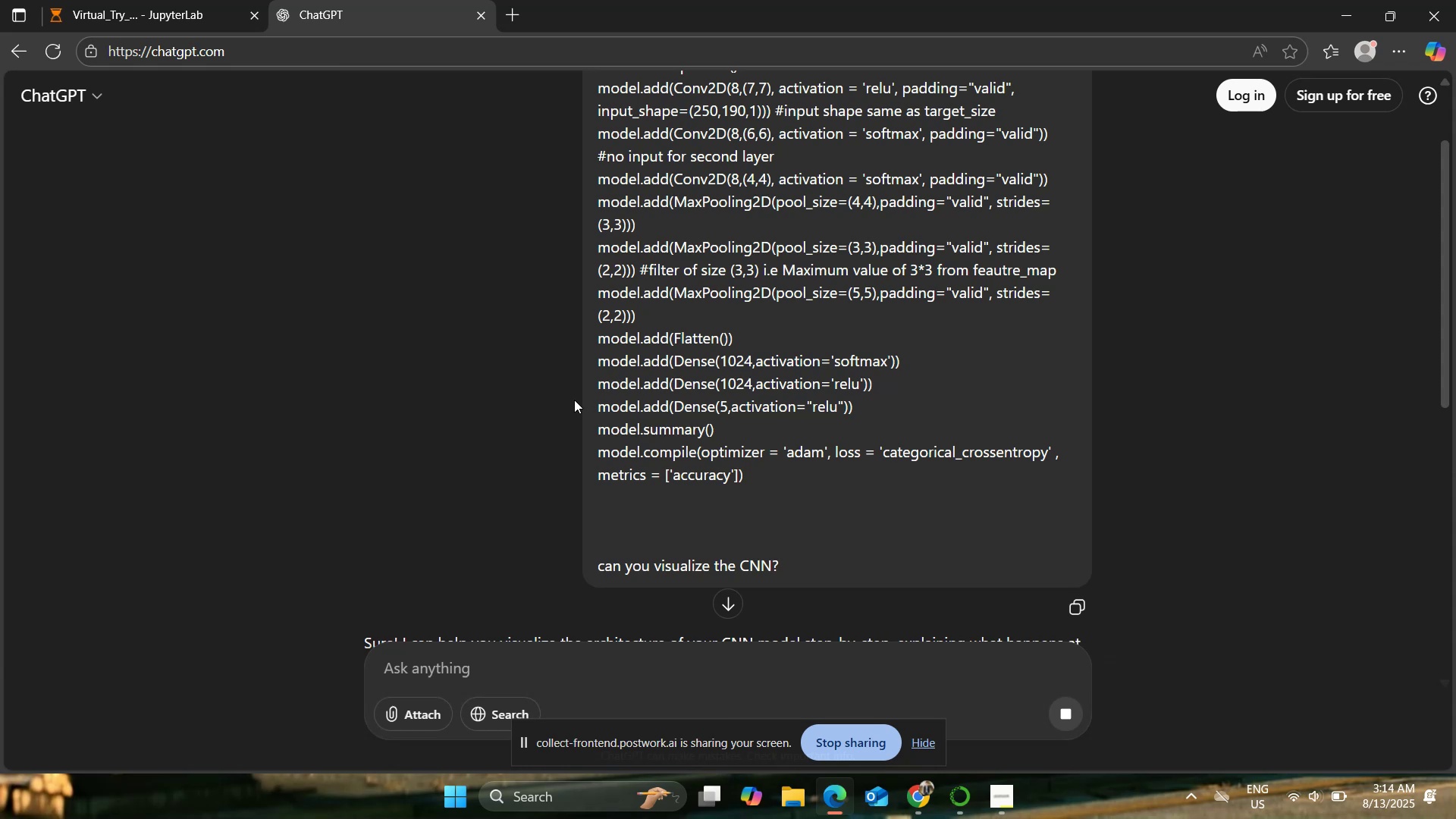 
scroll: coordinate [332, 436], scroll_direction: down, amount: 8.0
 